 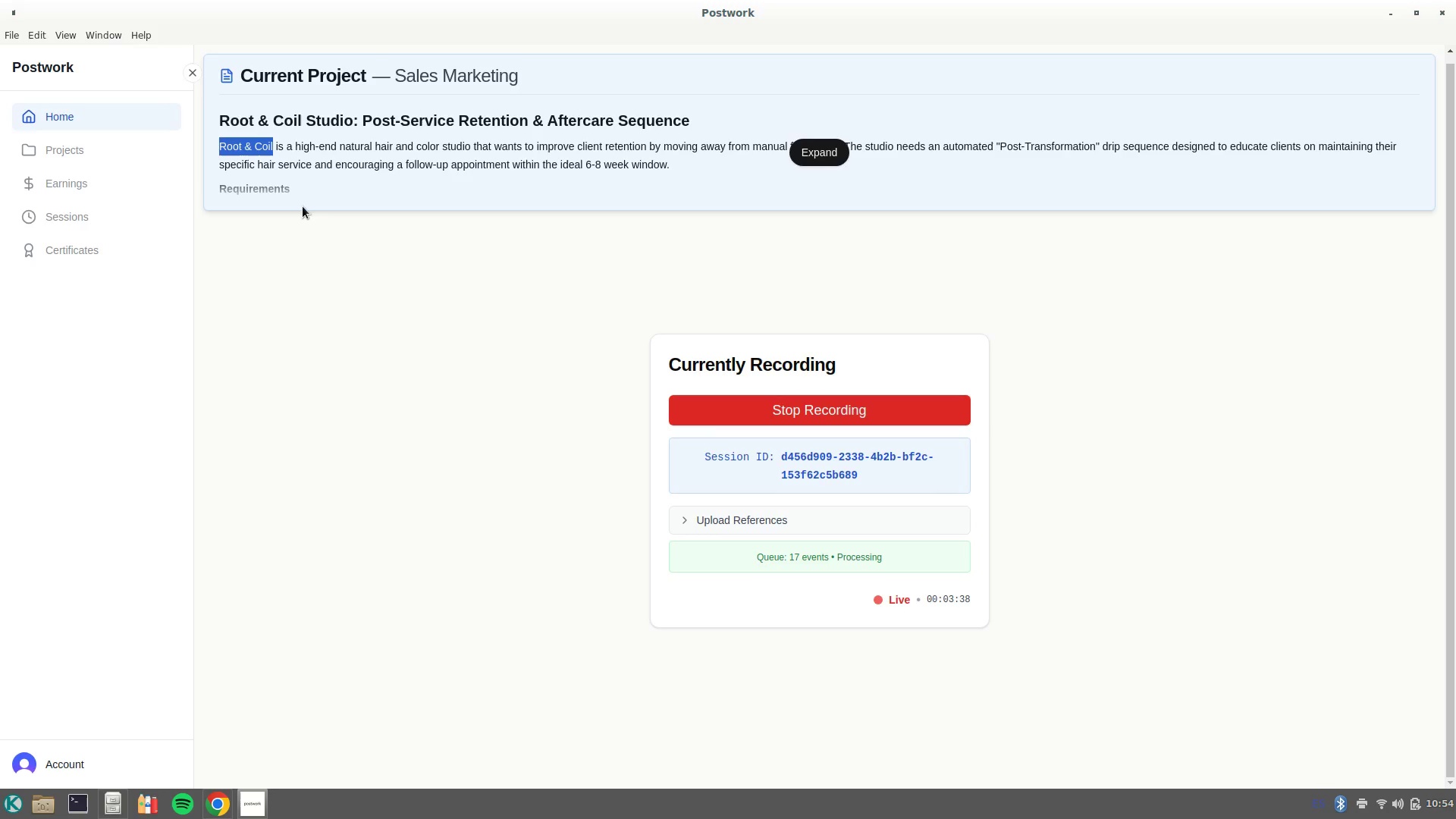 
key(Control+V)
 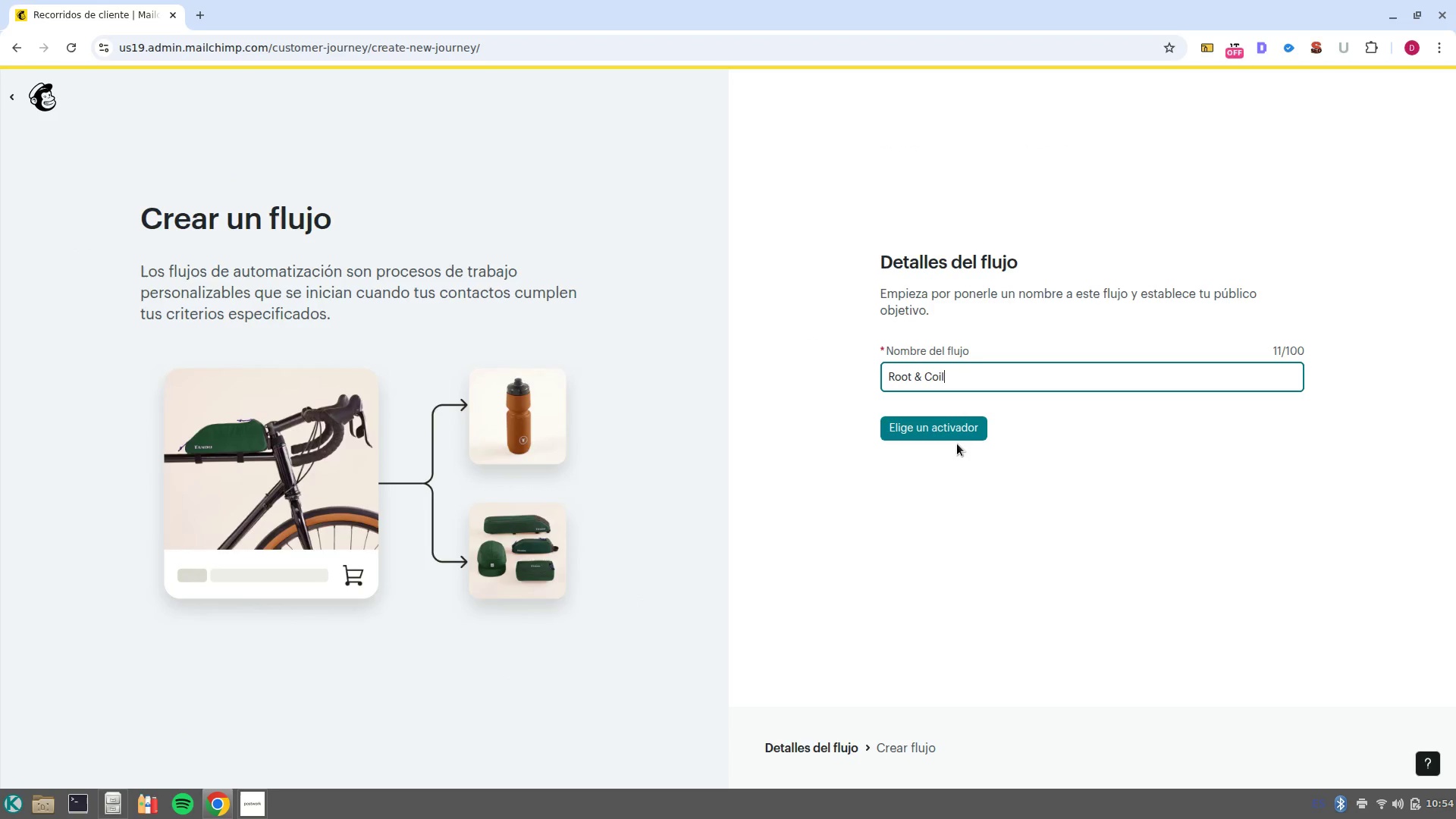 
left_click([952, 428])
 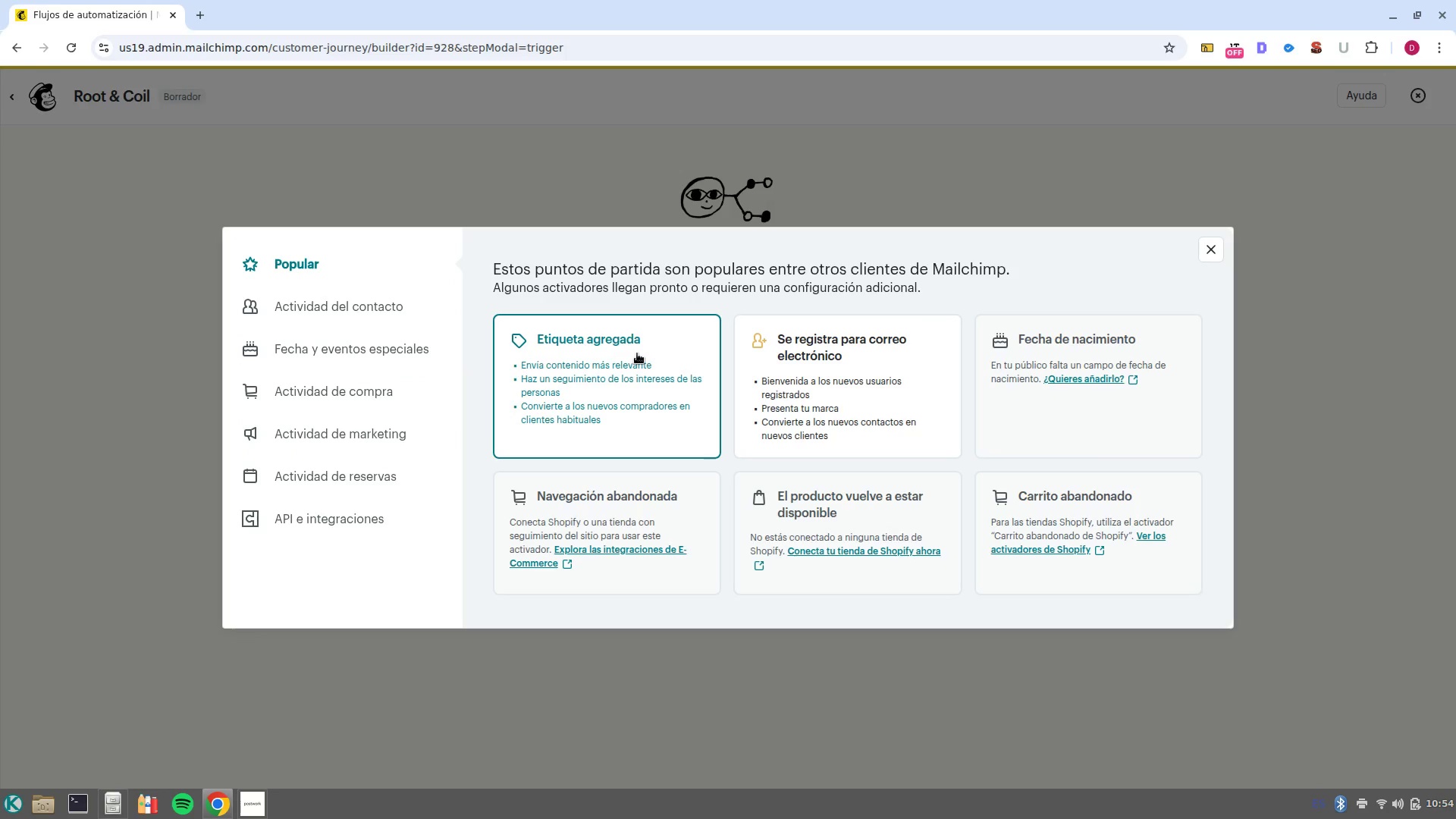 
wait(5.13)
 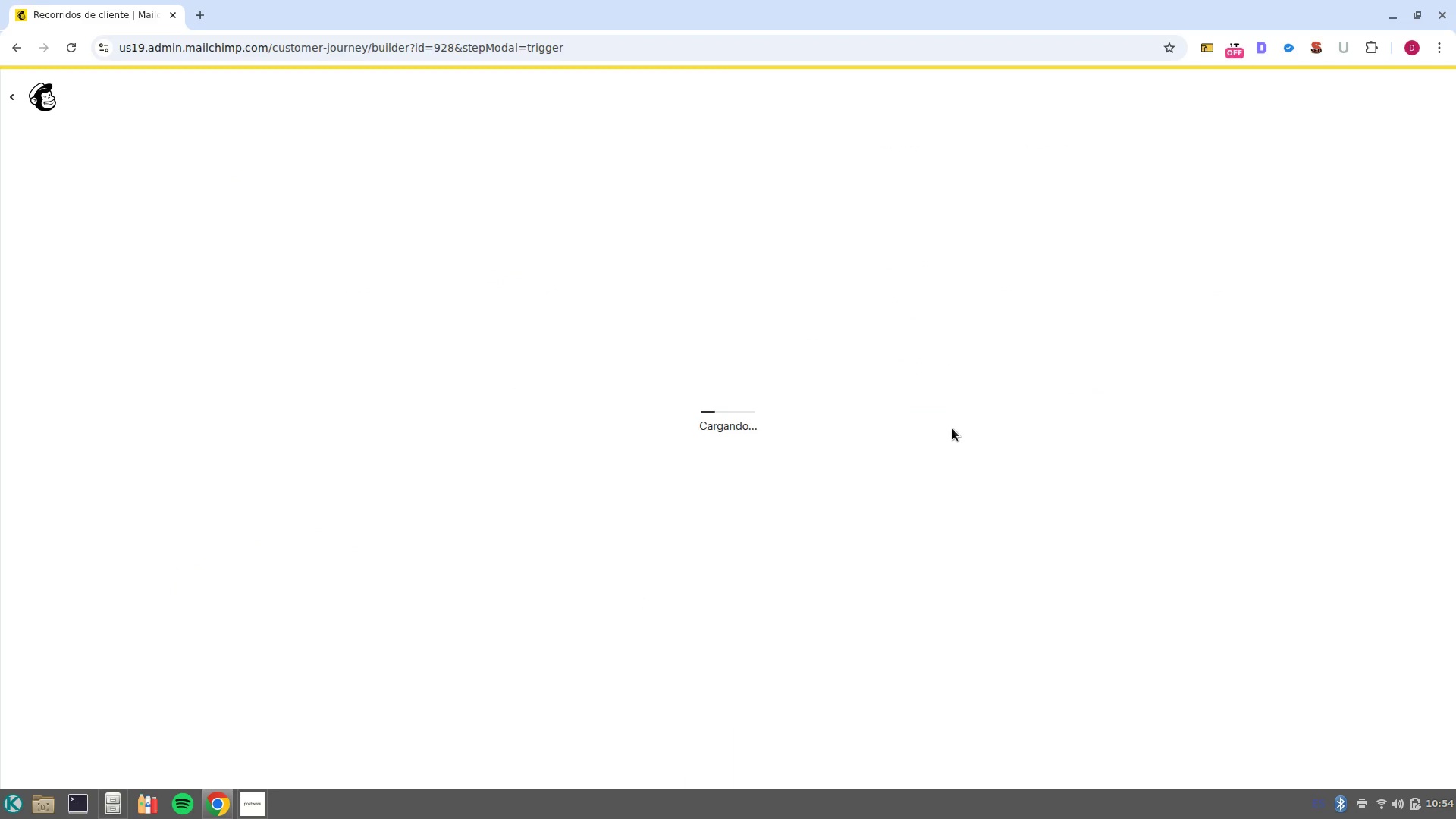 
left_click([637, 357])
 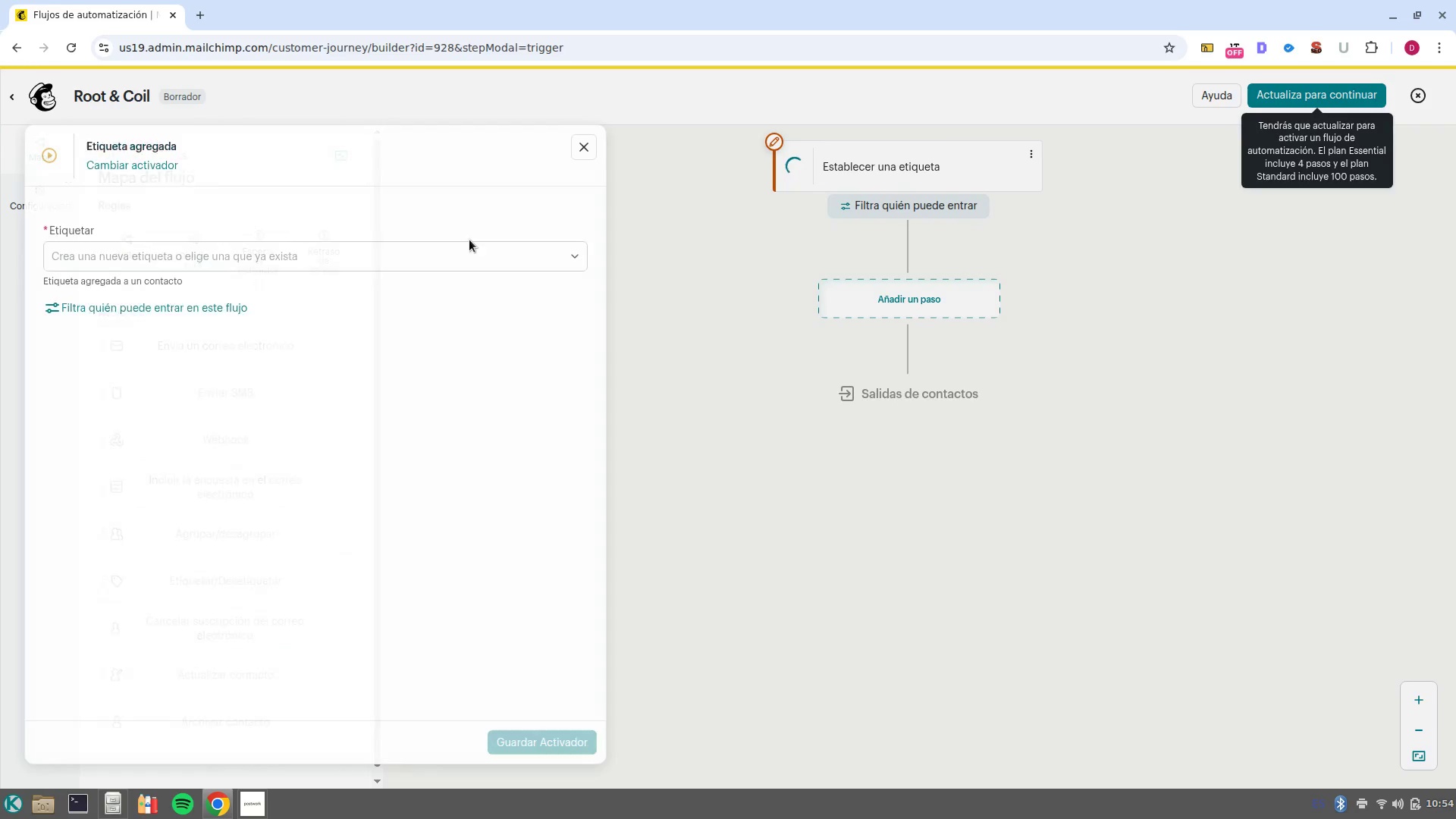 
left_click([262, 258])
 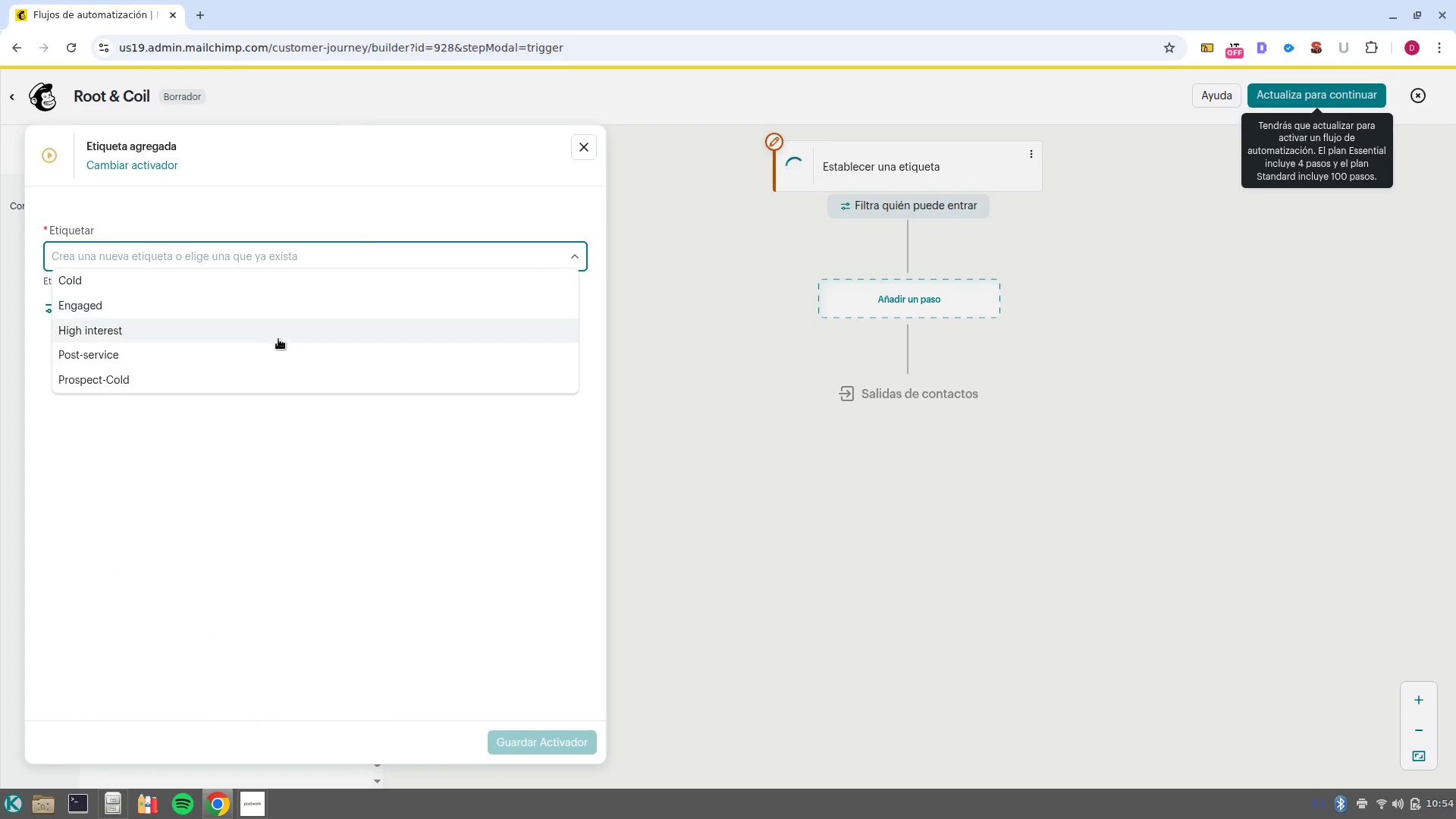 
left_click([281, 348])
 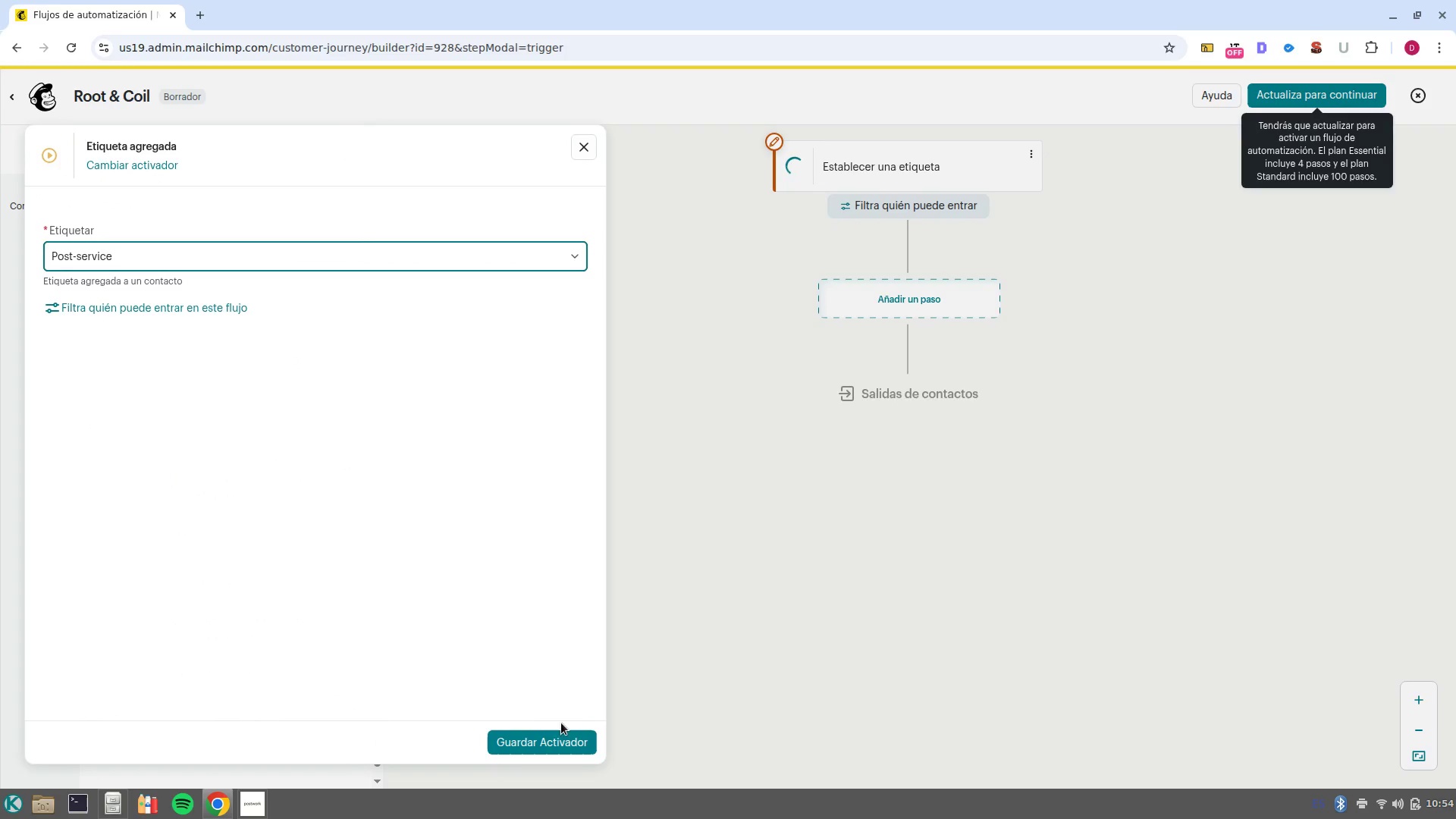 
left_click([564, 740])
 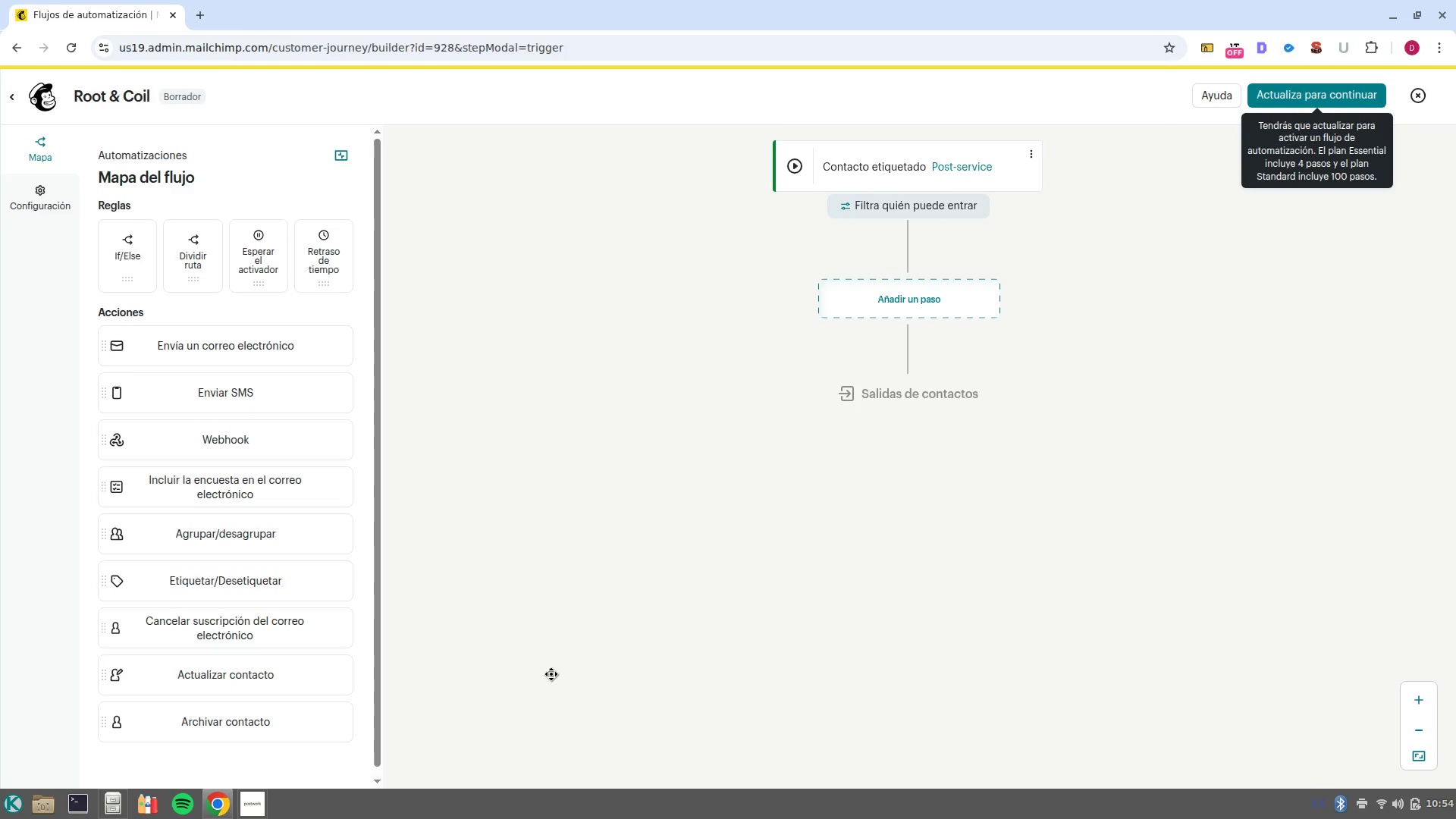 
wait(13.02)
 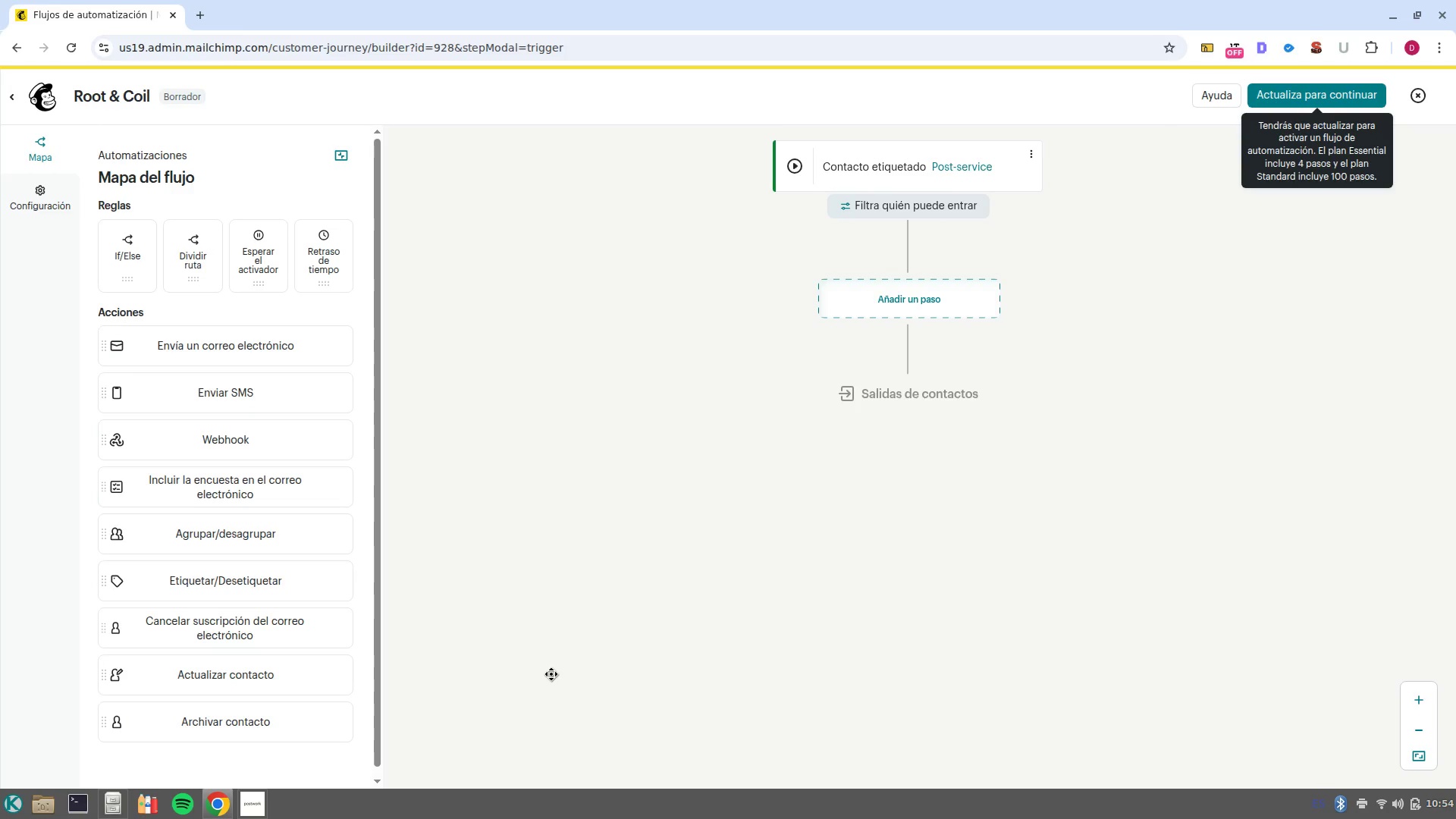 
left_click([921, 184])
 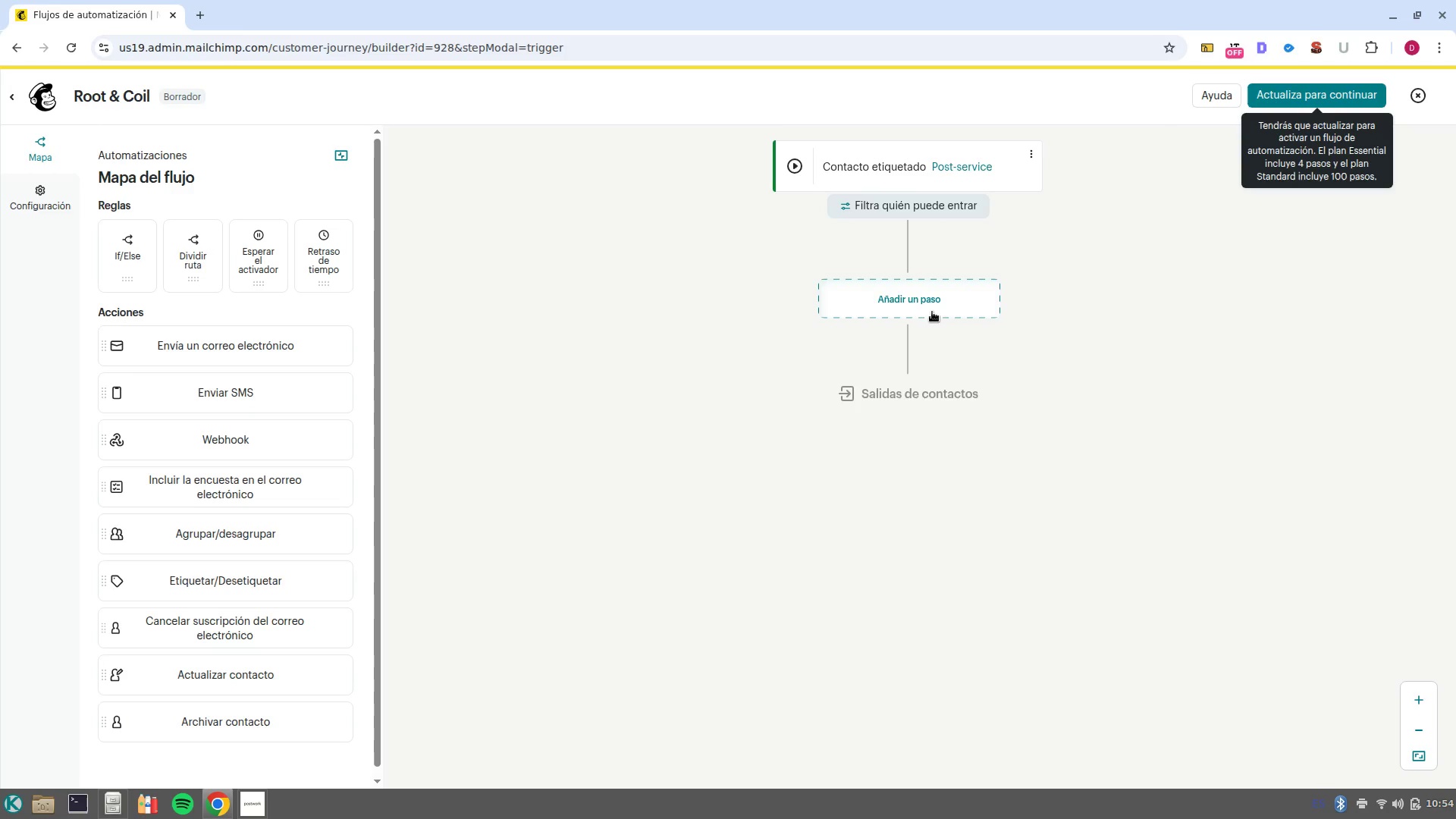 
wait(5.79)
 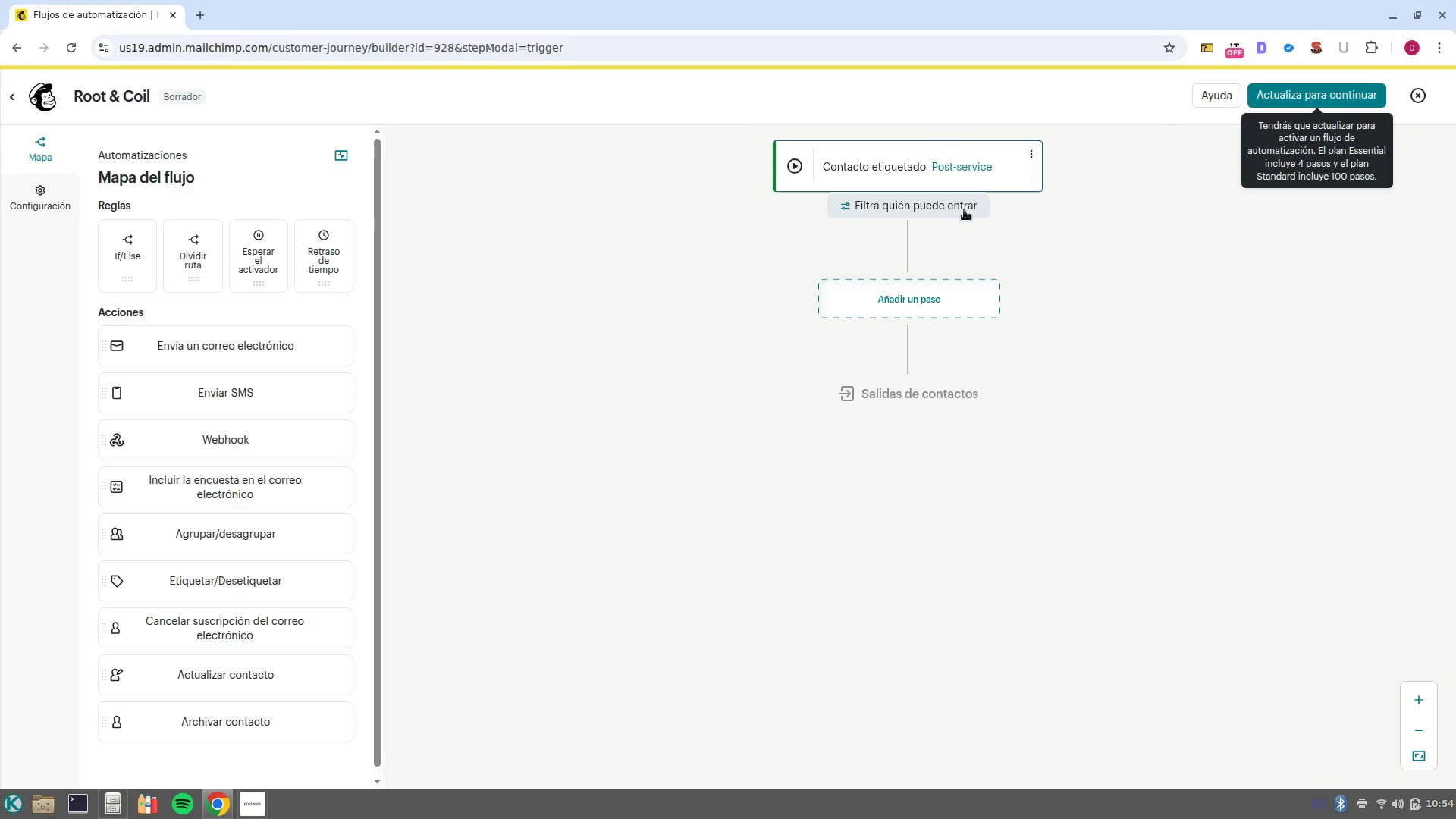 
left_click([935, 300])
 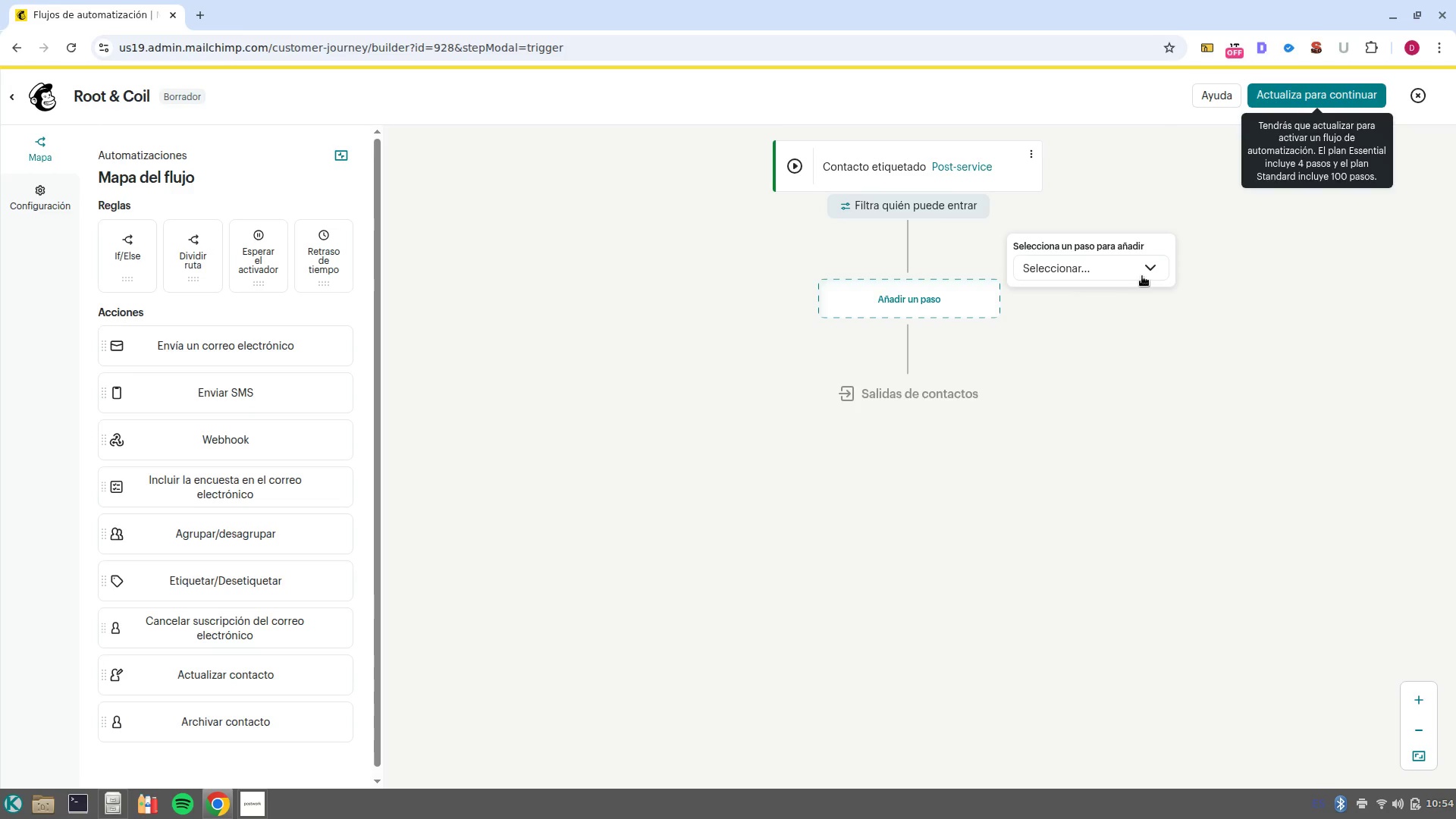 
left_click([1142, 276])
 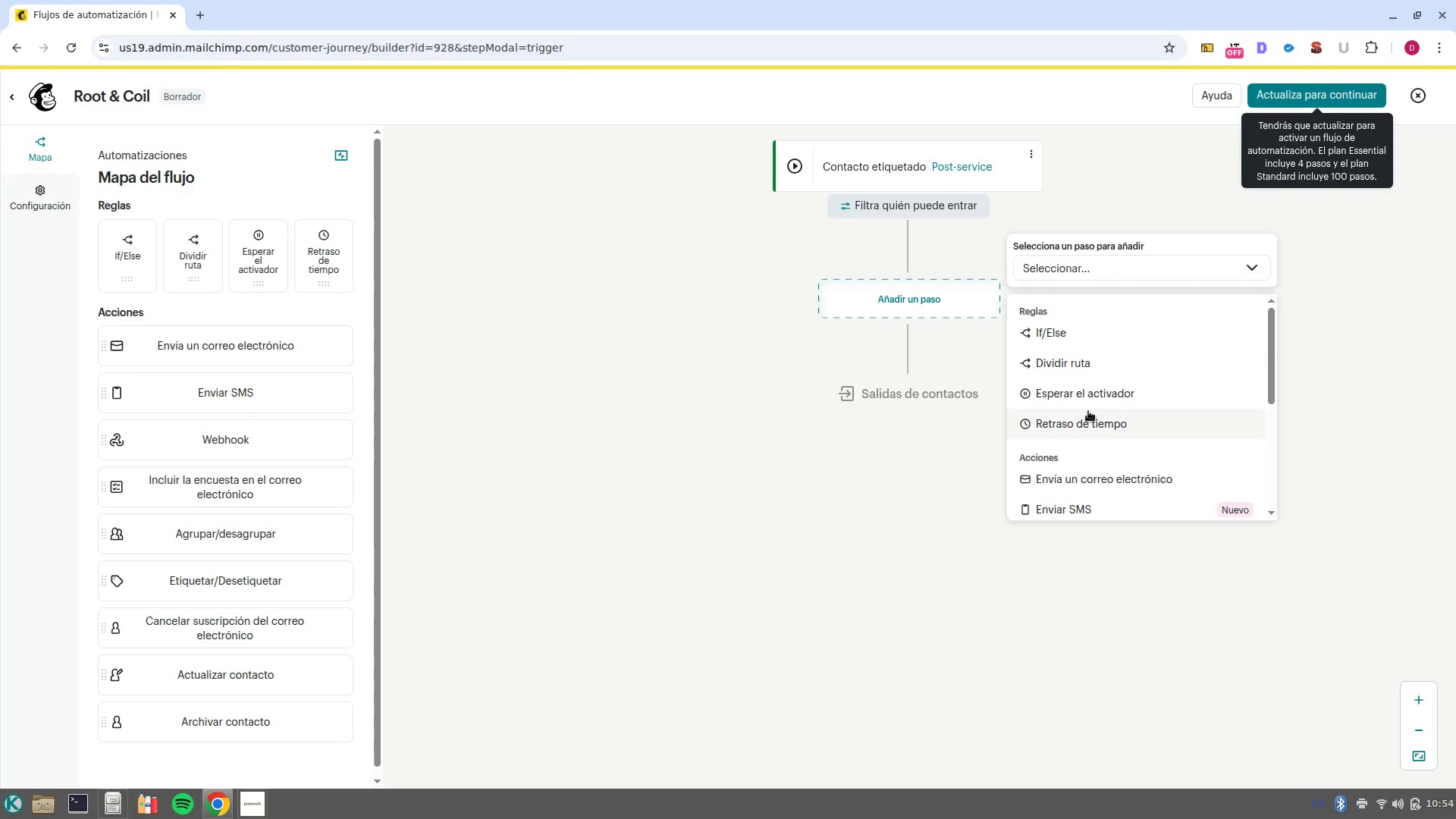 
left_click([1119, 429])
 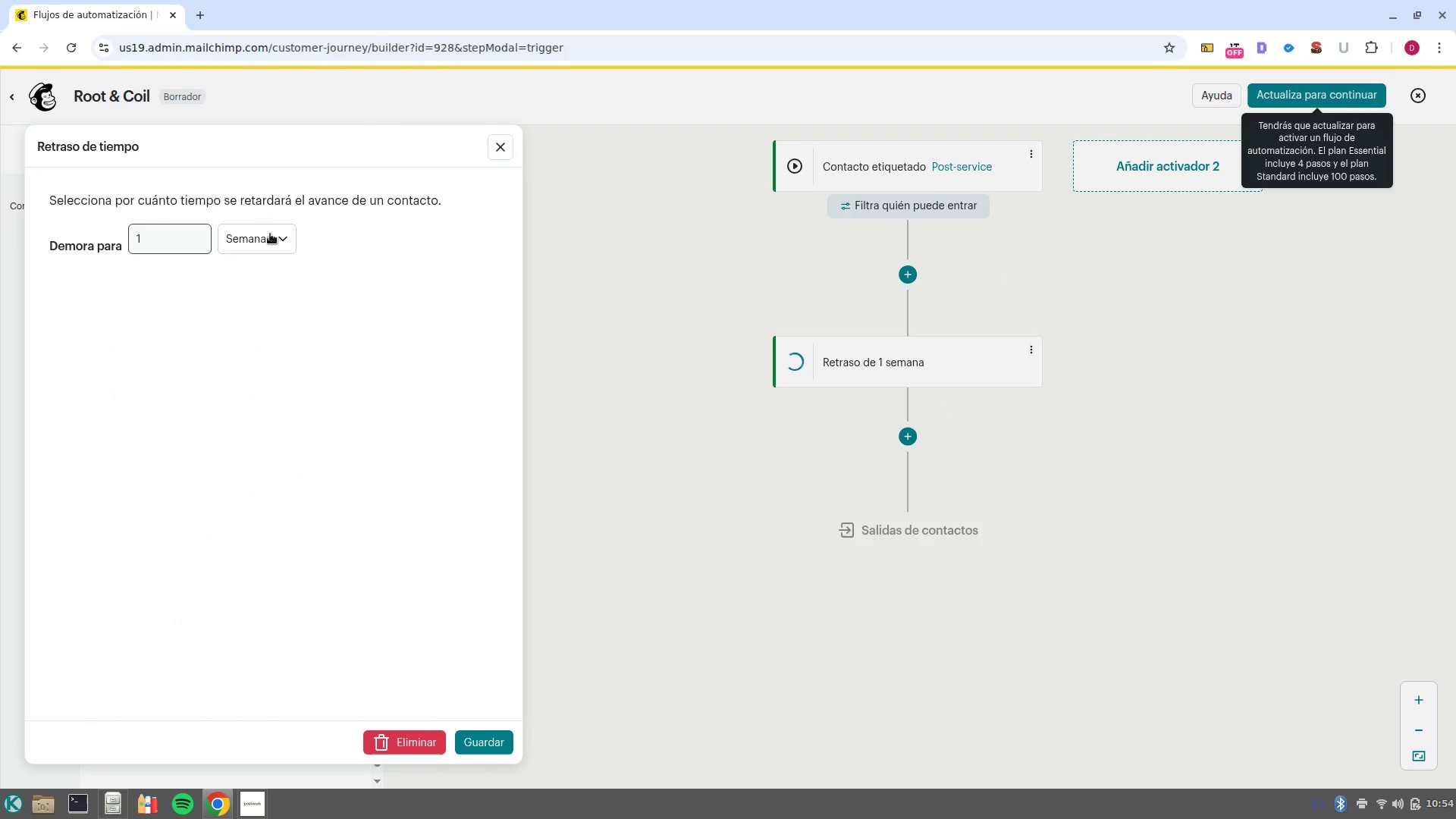 
left_click([278, 241])
 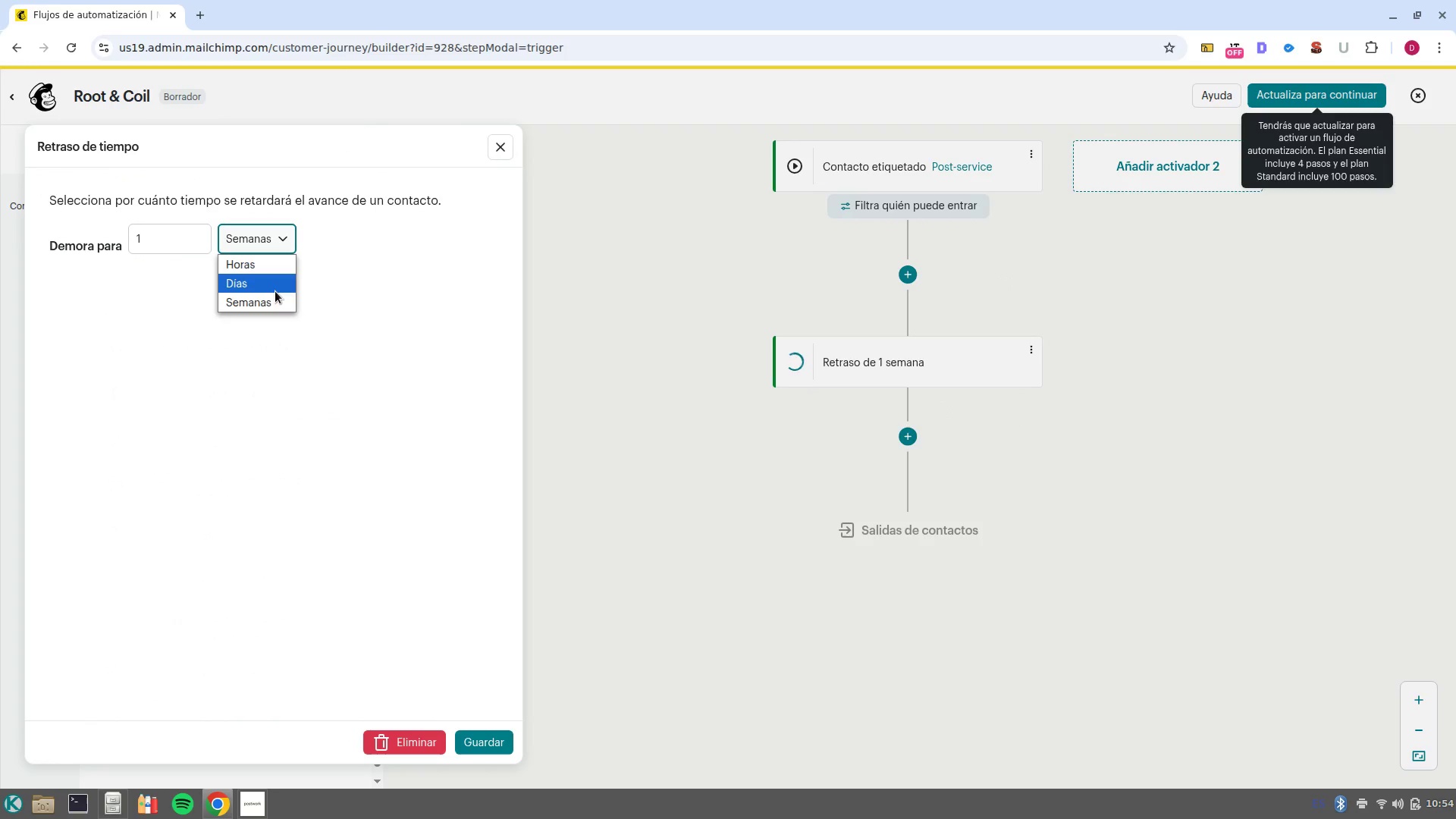 
left_click([275, 291])
 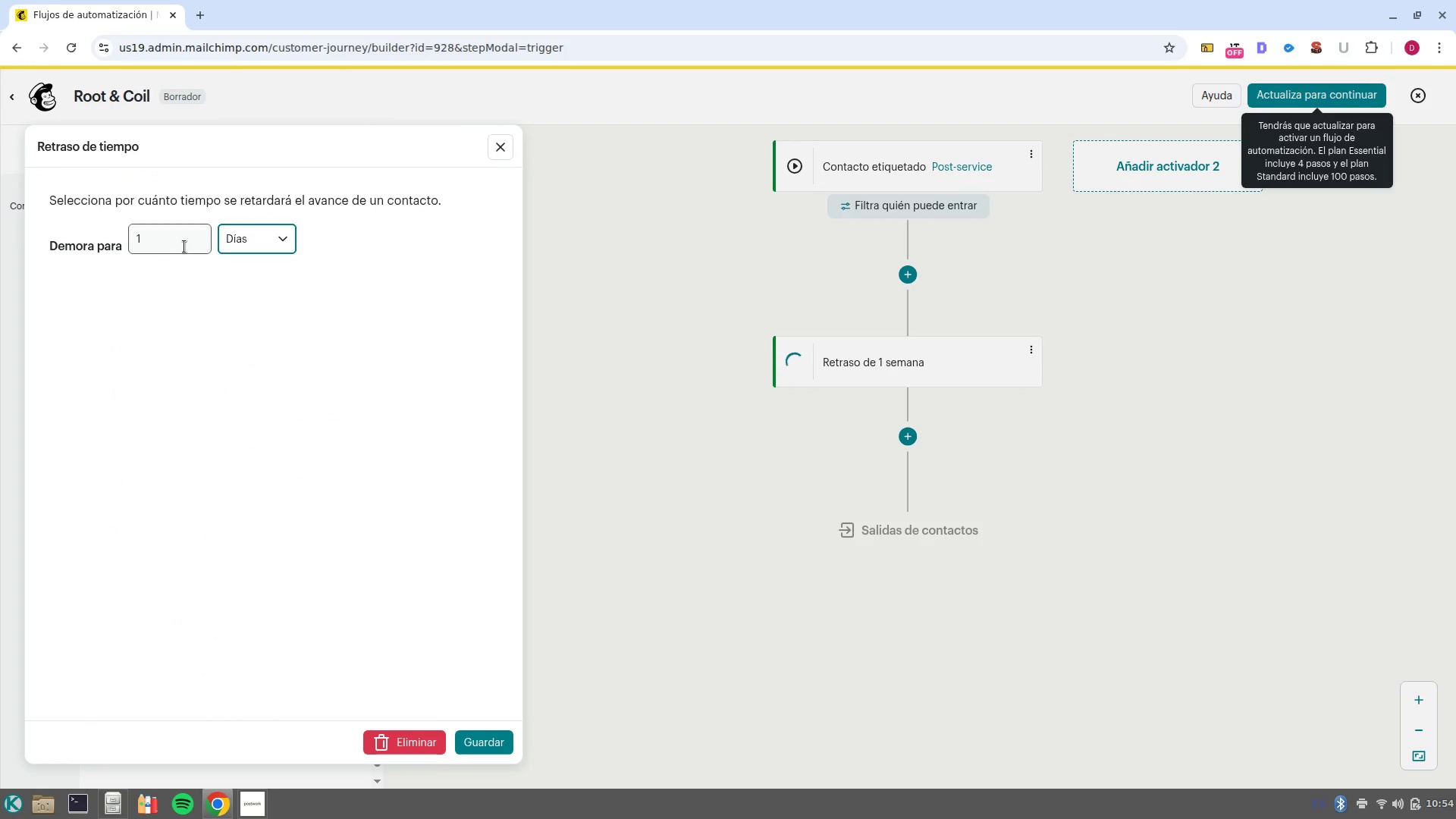 
left_click([184, 244])
 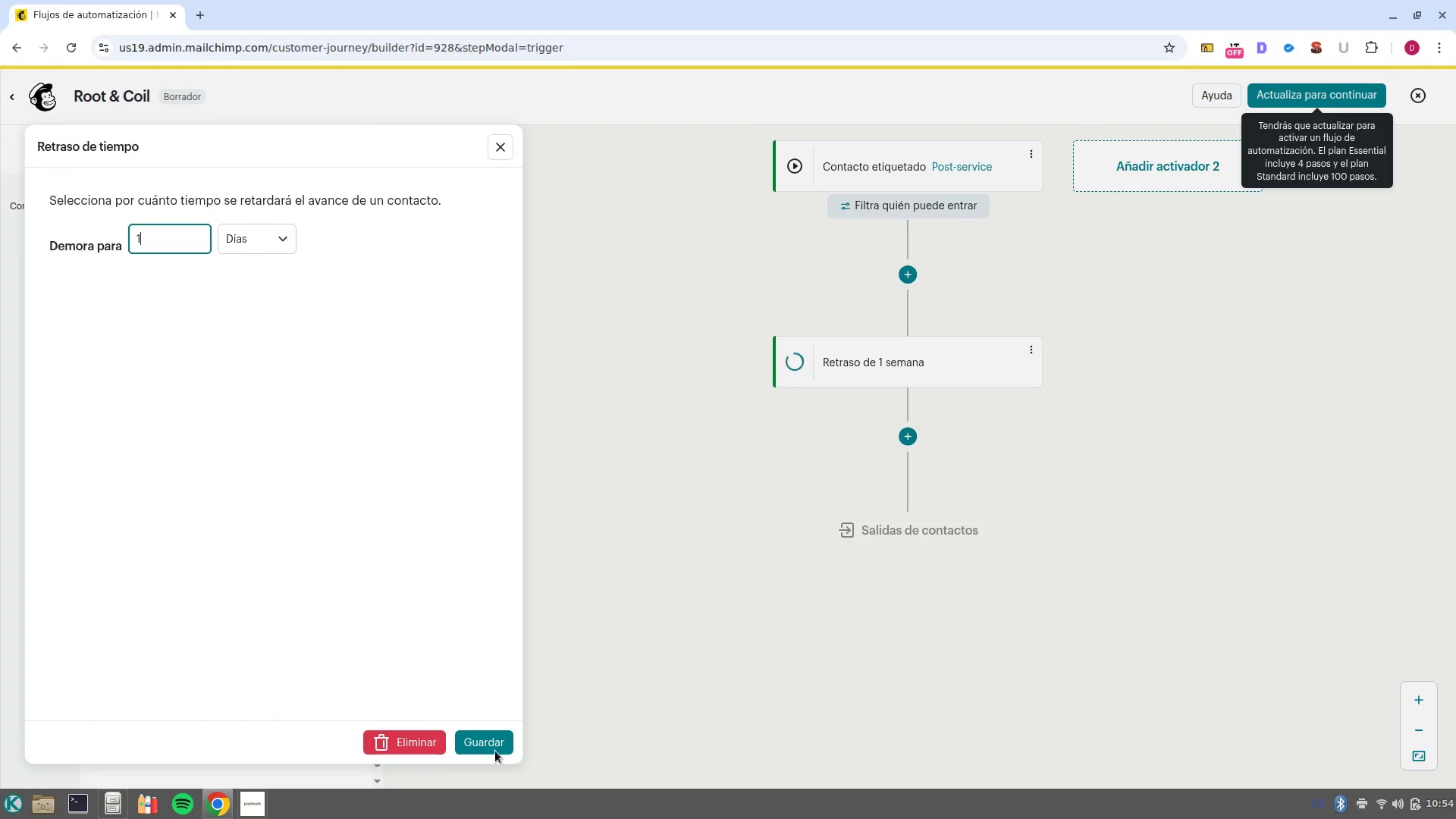 
left_click([483, 733])
 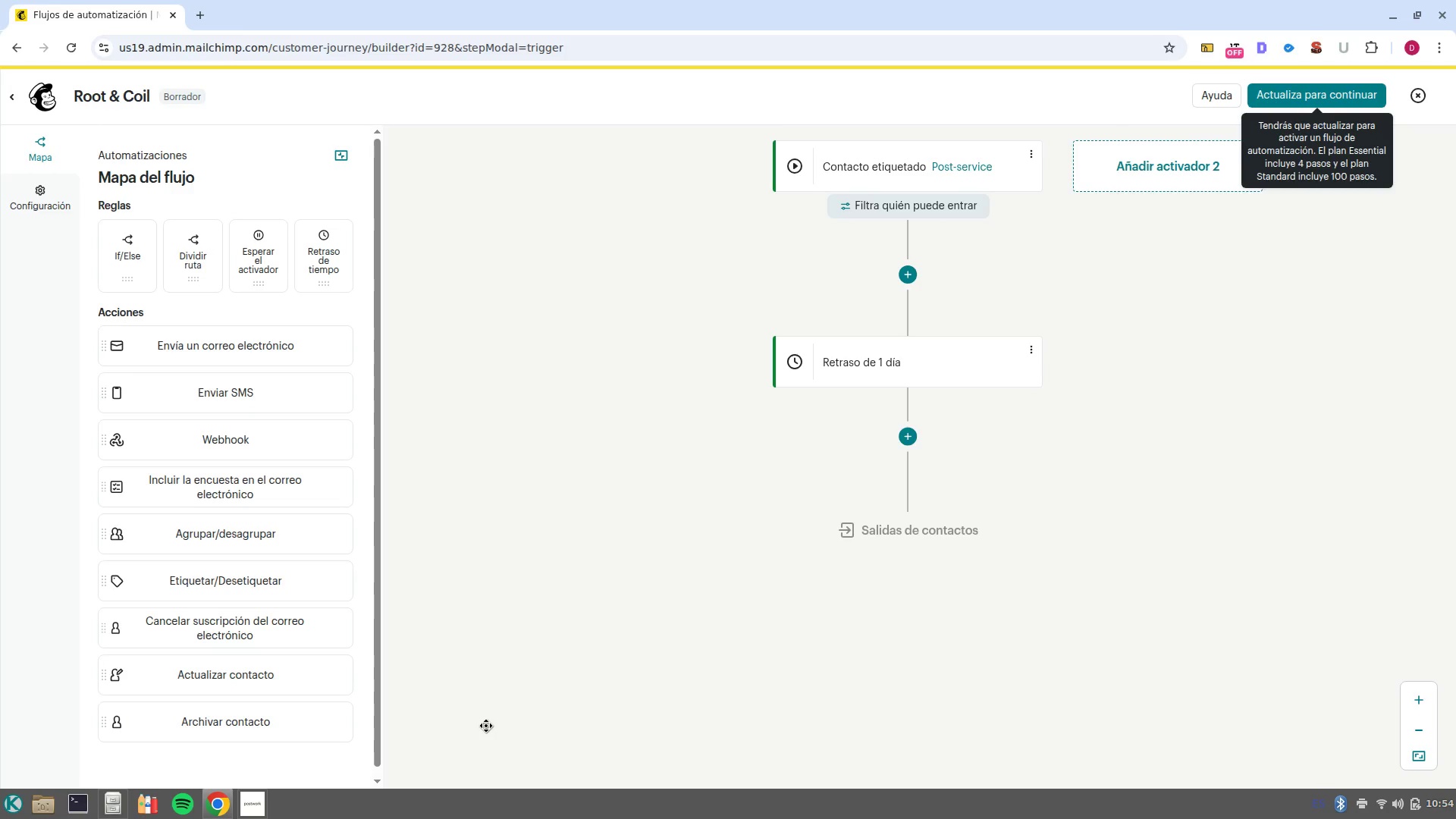 
wait(10.93)
 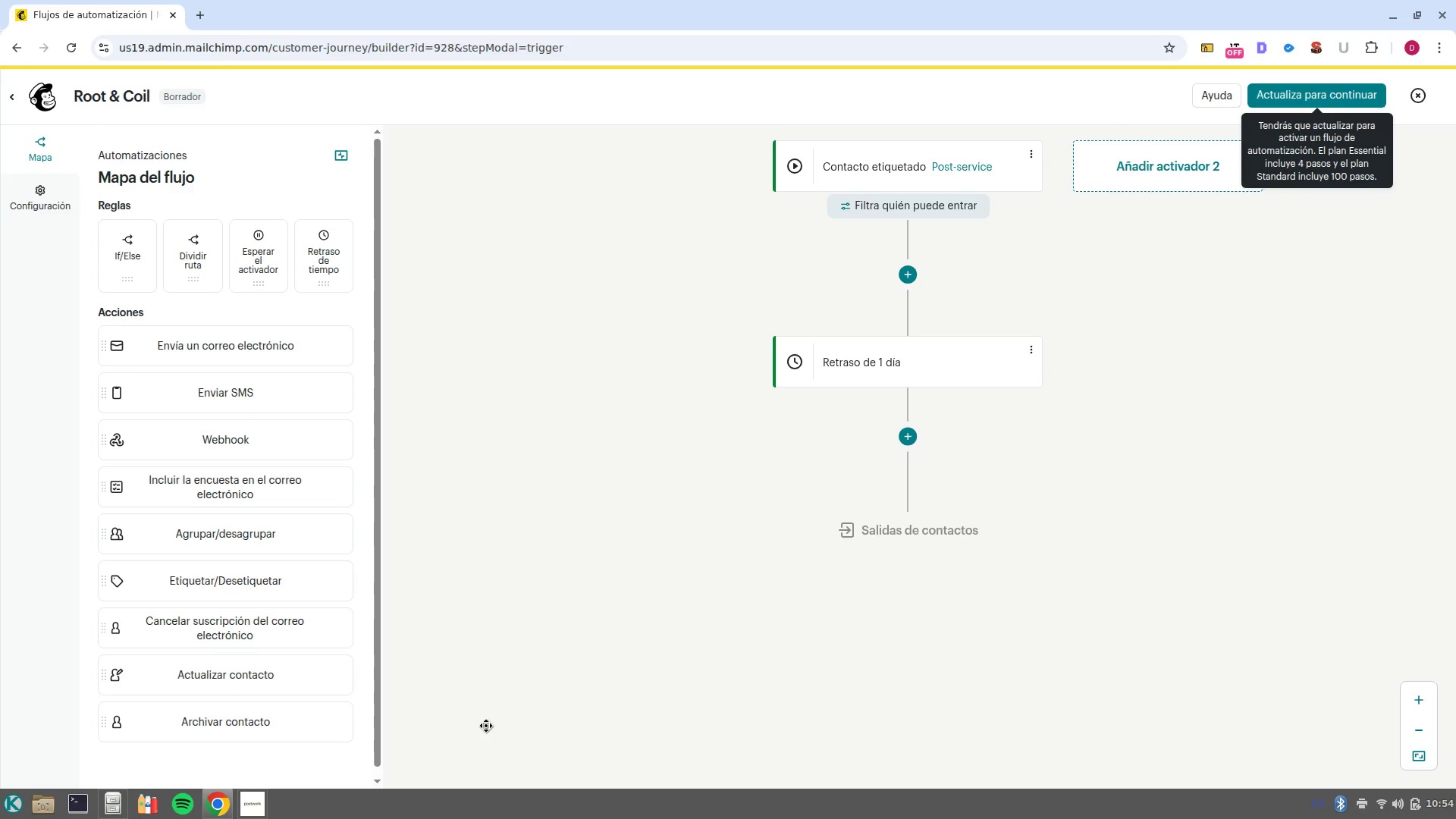 
left_click([893, 434])
 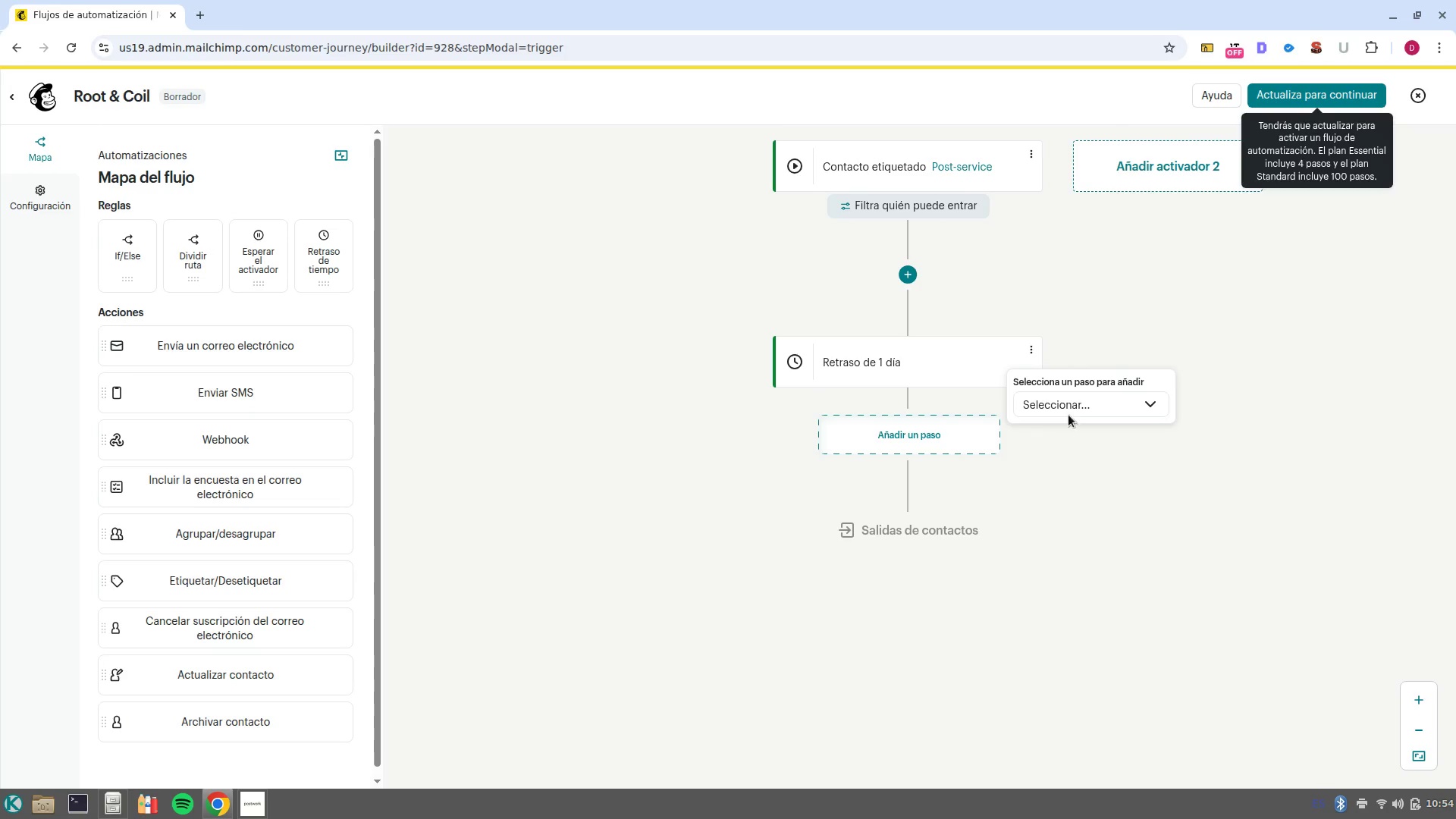 
left_click([1070, 411])
 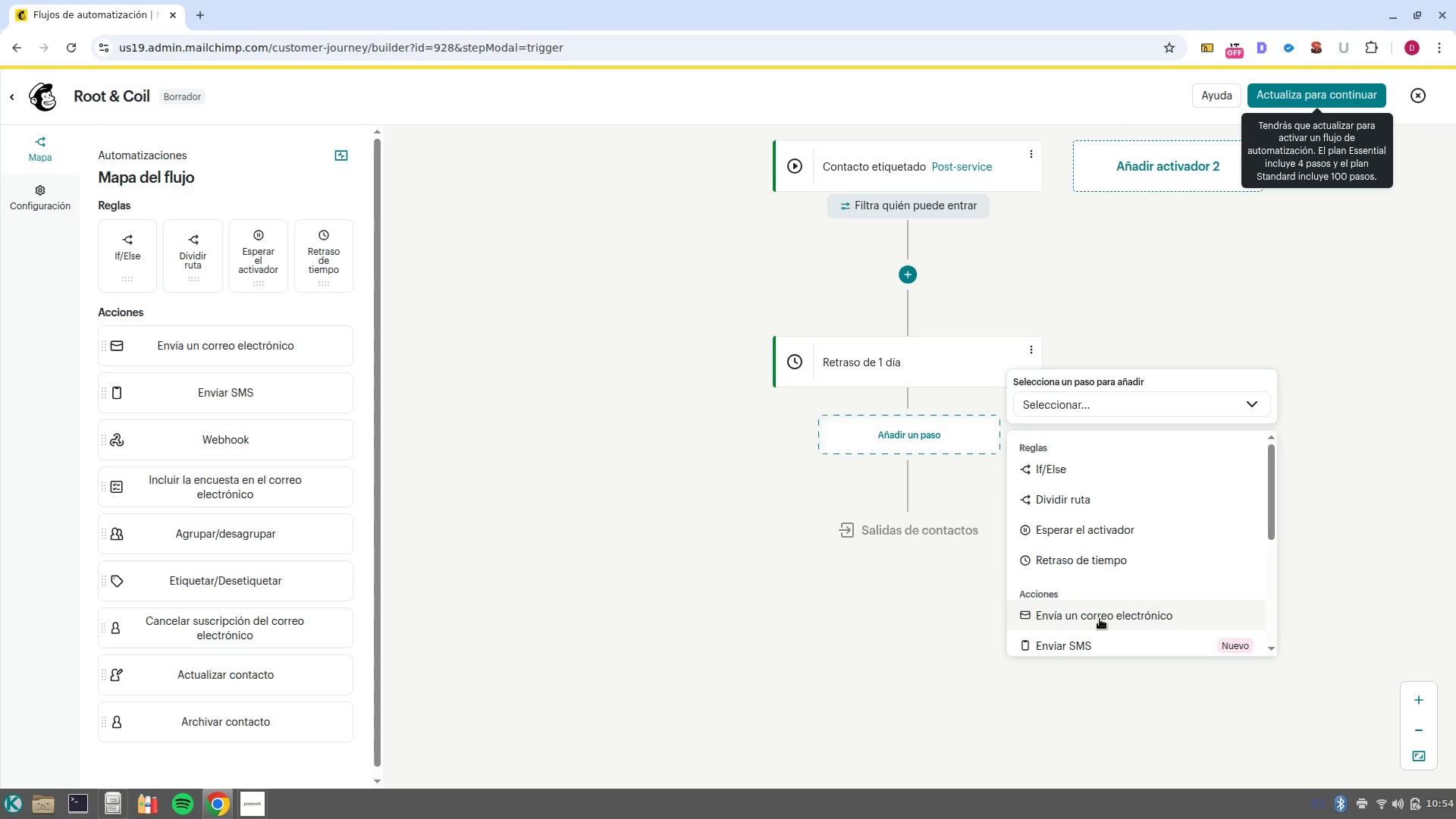 
left_click([1100, 619])
 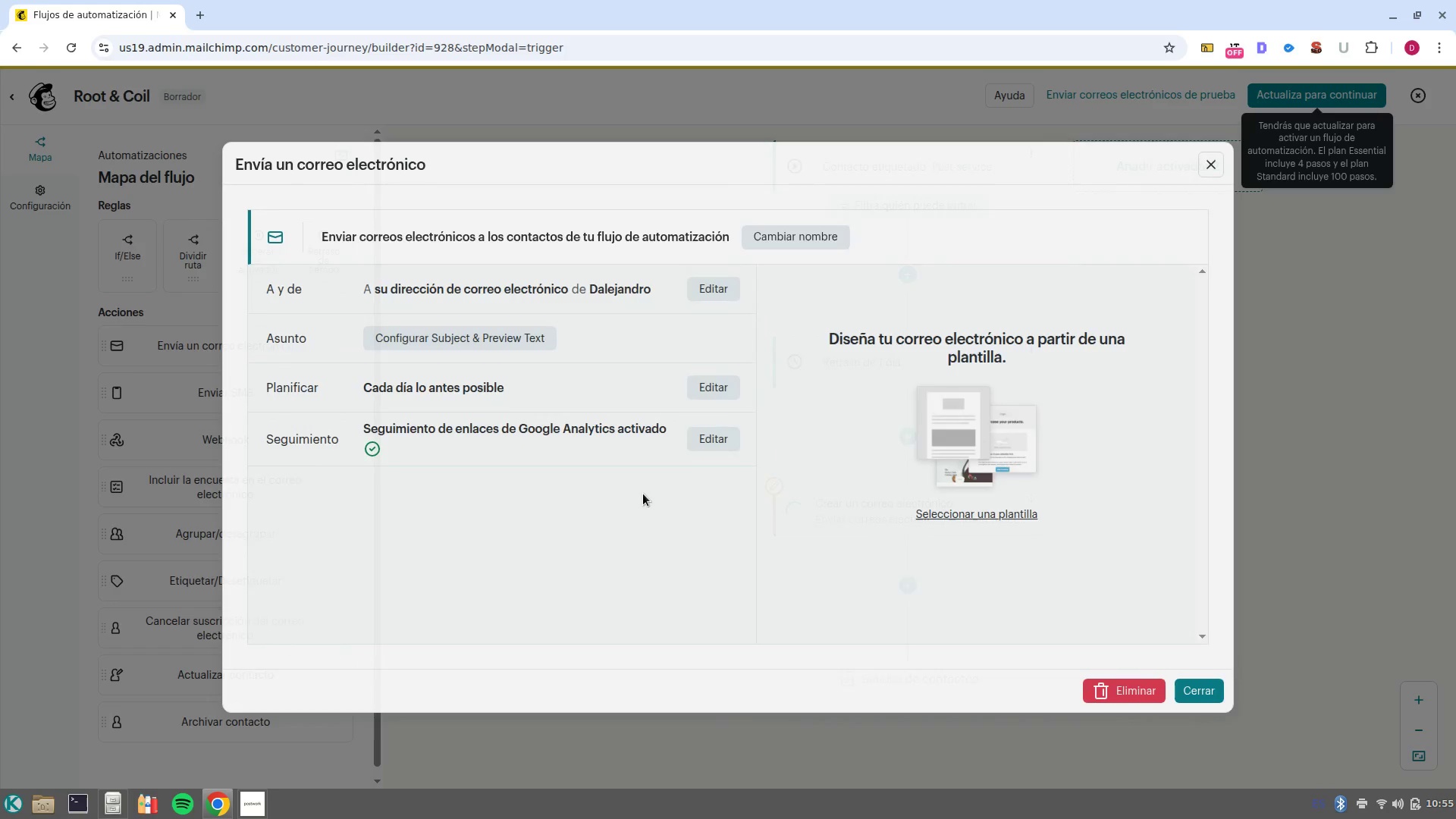 
left_click([820, 246])
 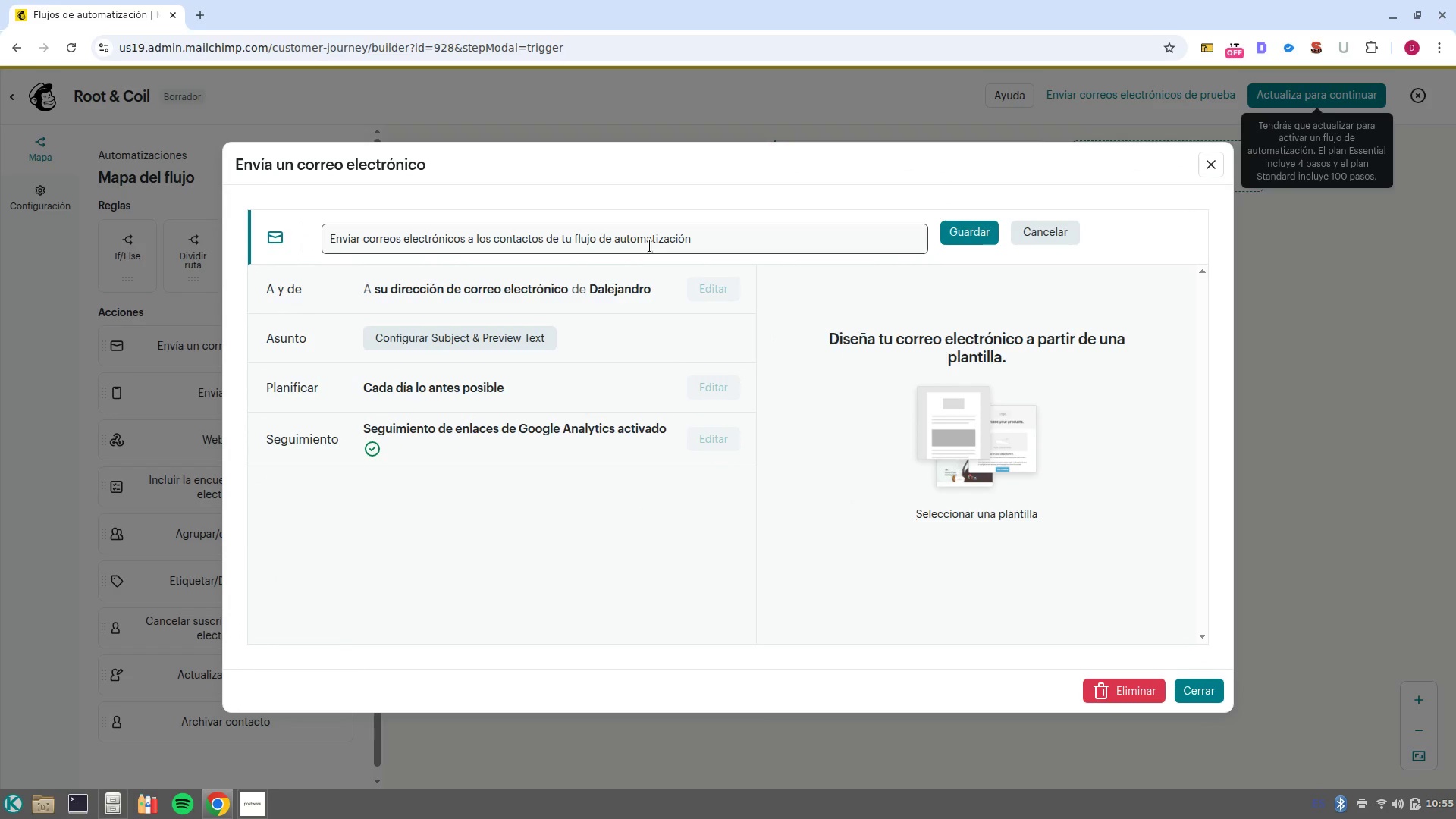 
double_click([650, 246])
 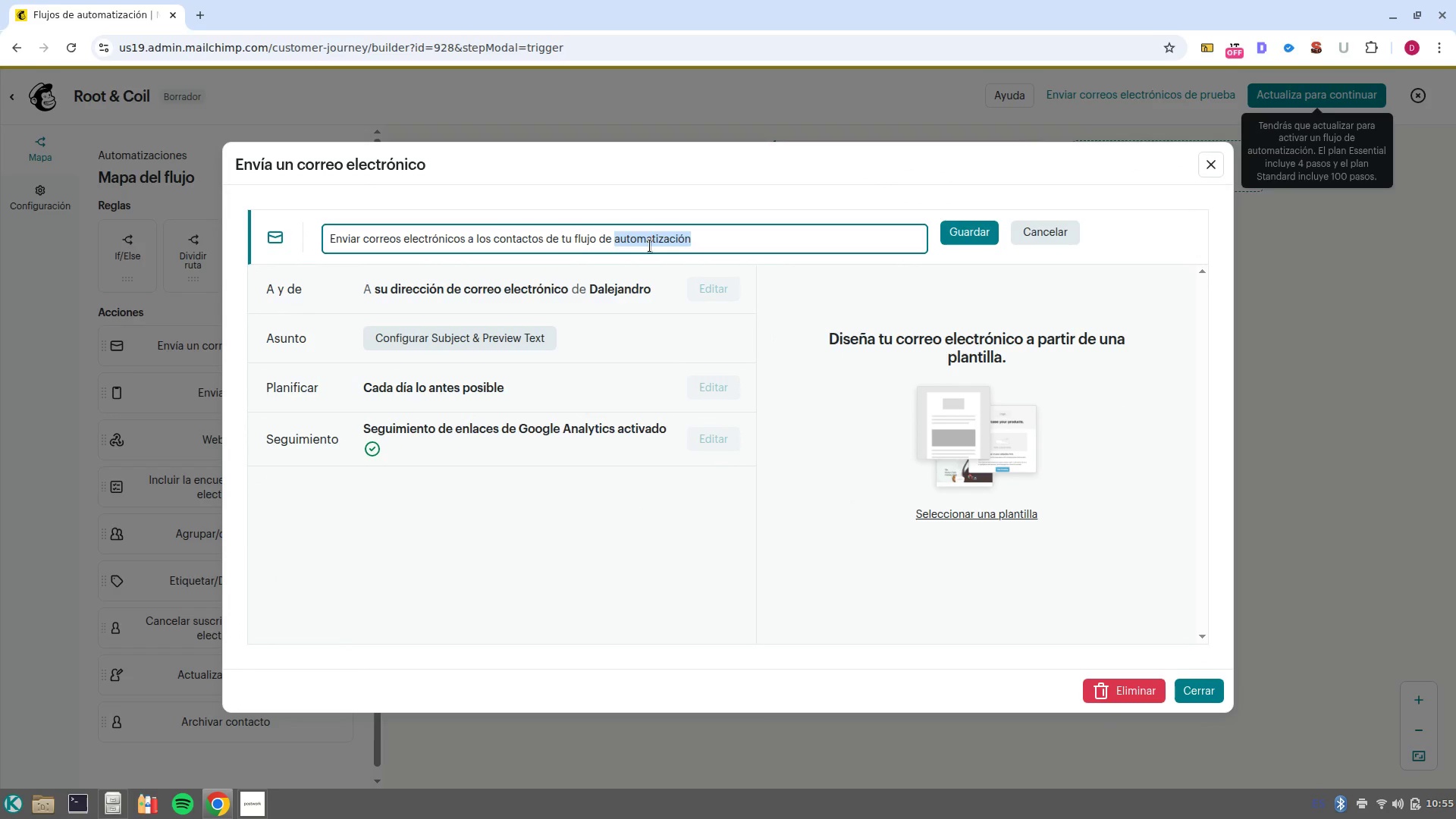 
left_click([650, 246])
 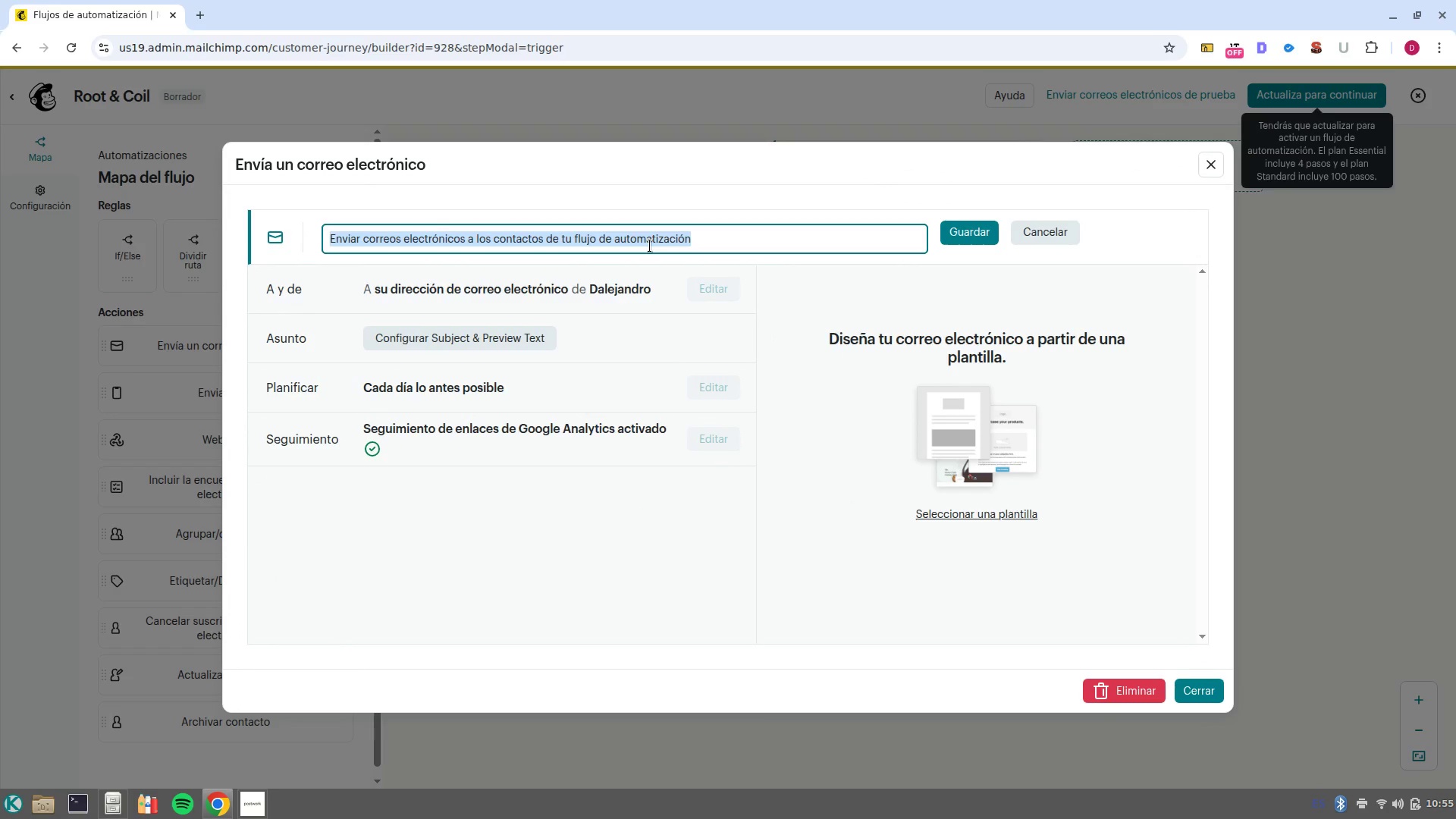 
key(Backspace)
type(Thank You ^ Care)
 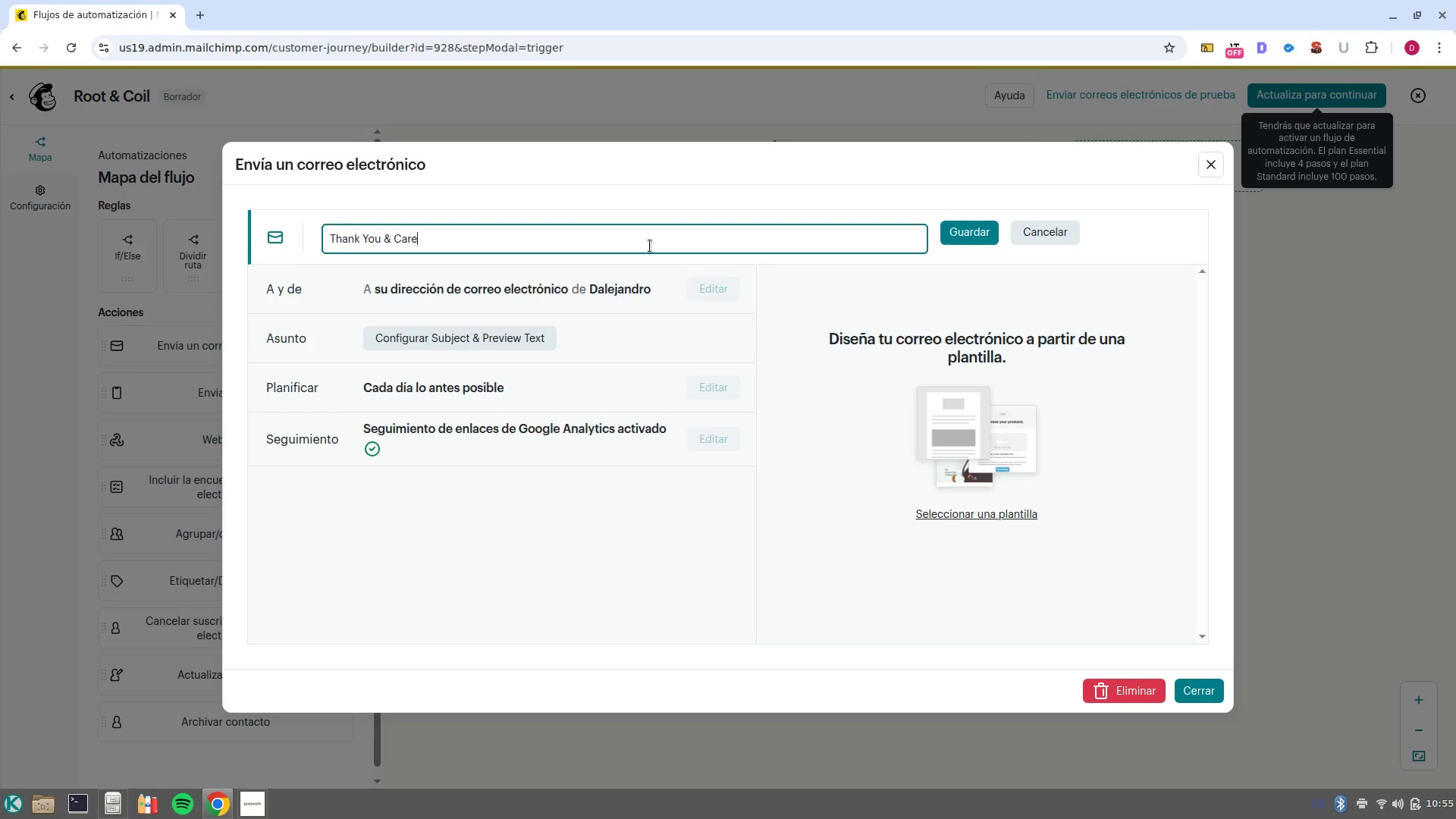 
key(Control+ArrowLeft)
 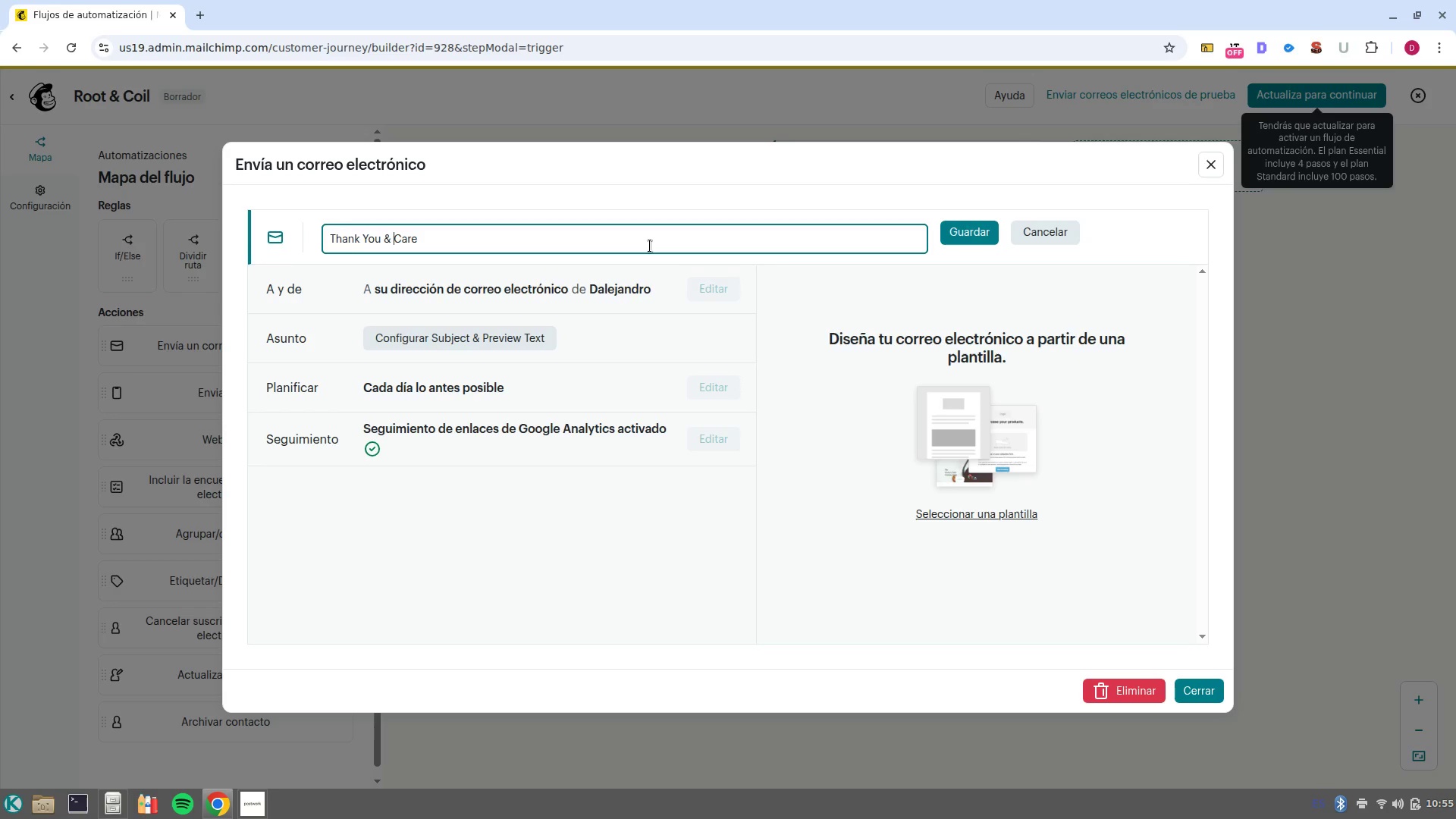 
key(Control+ArrowLeft)
 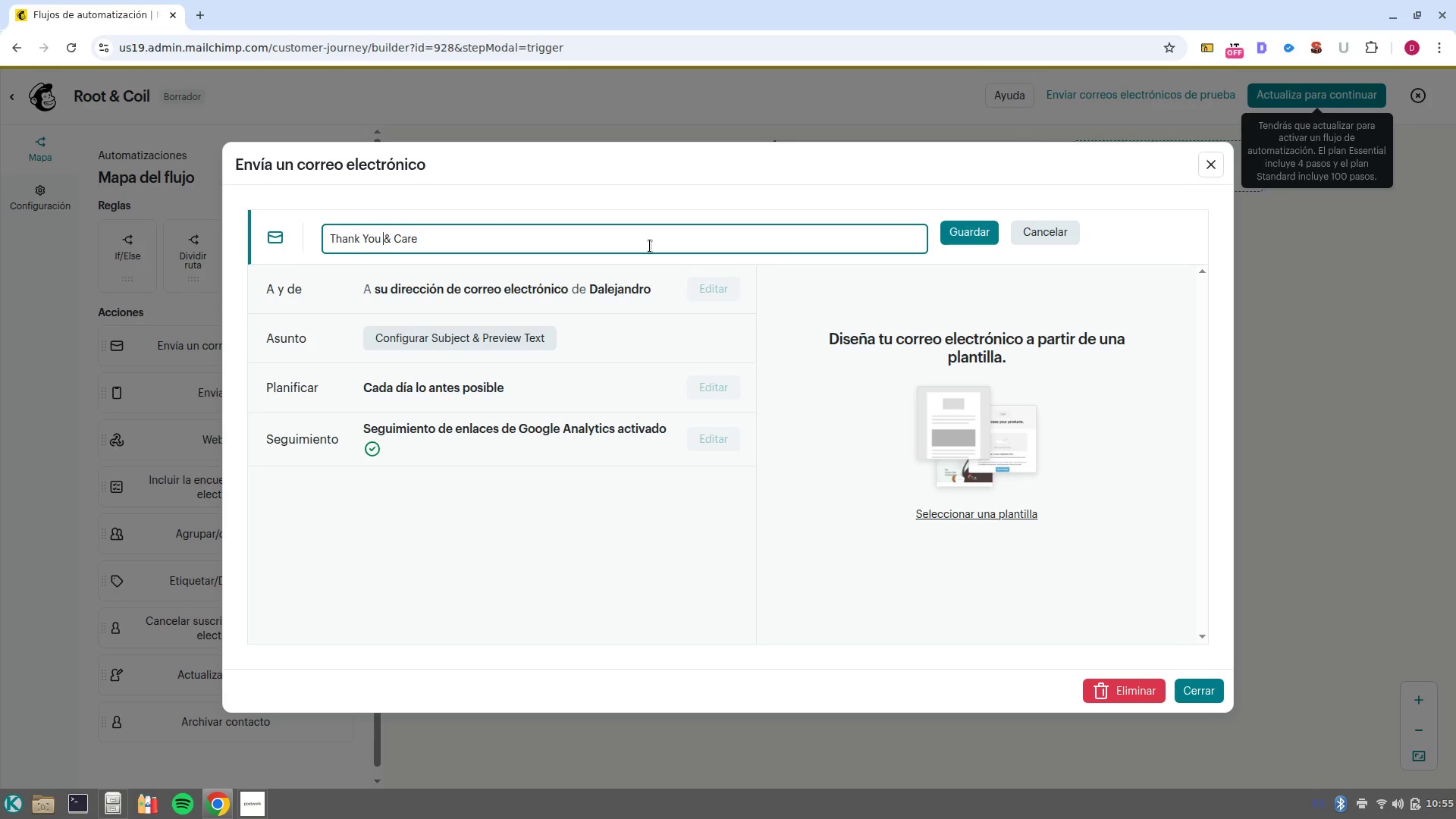 
key(Control+ArrowLeft)
 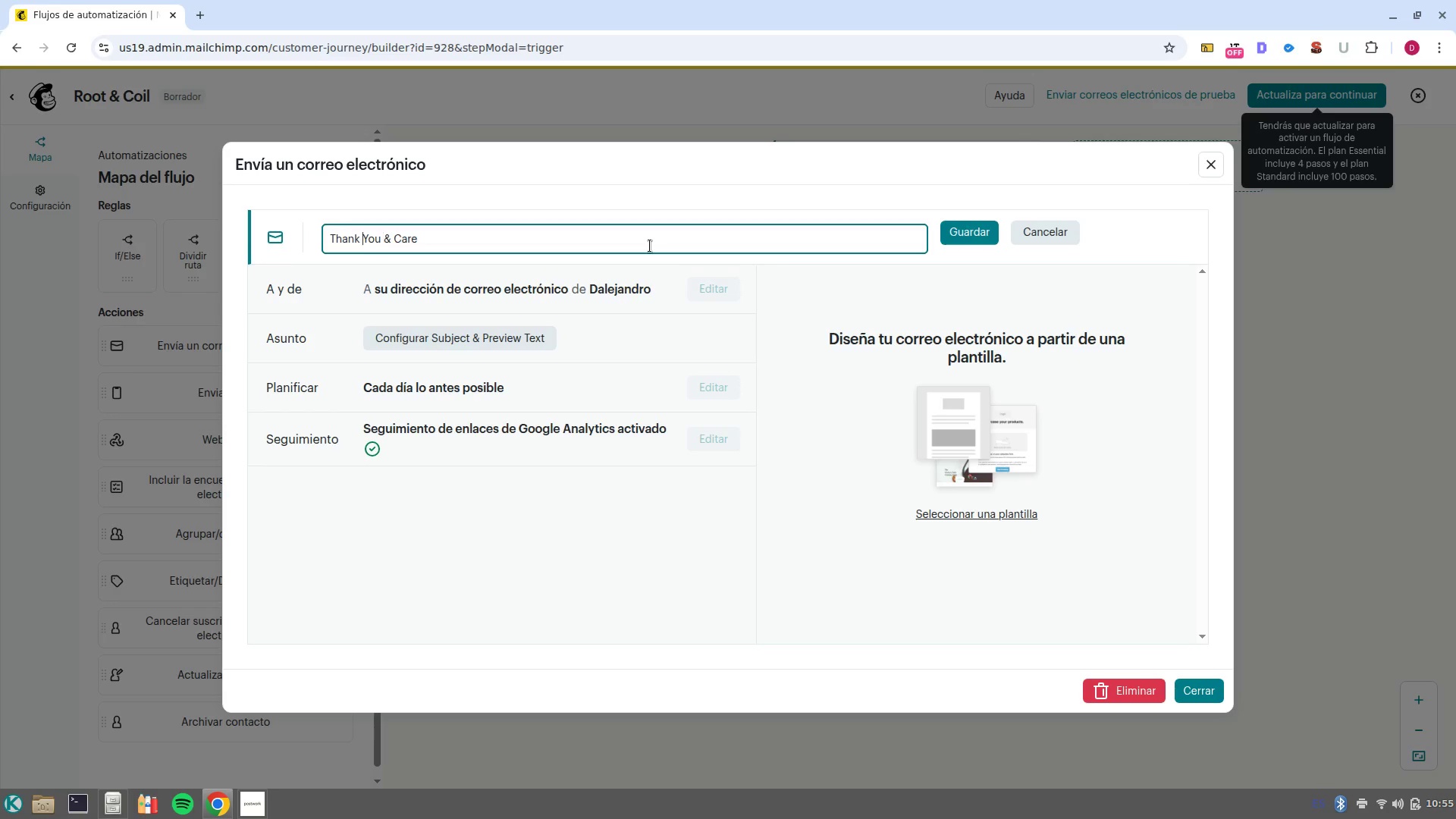 
key(Control+ArrowLeft)
 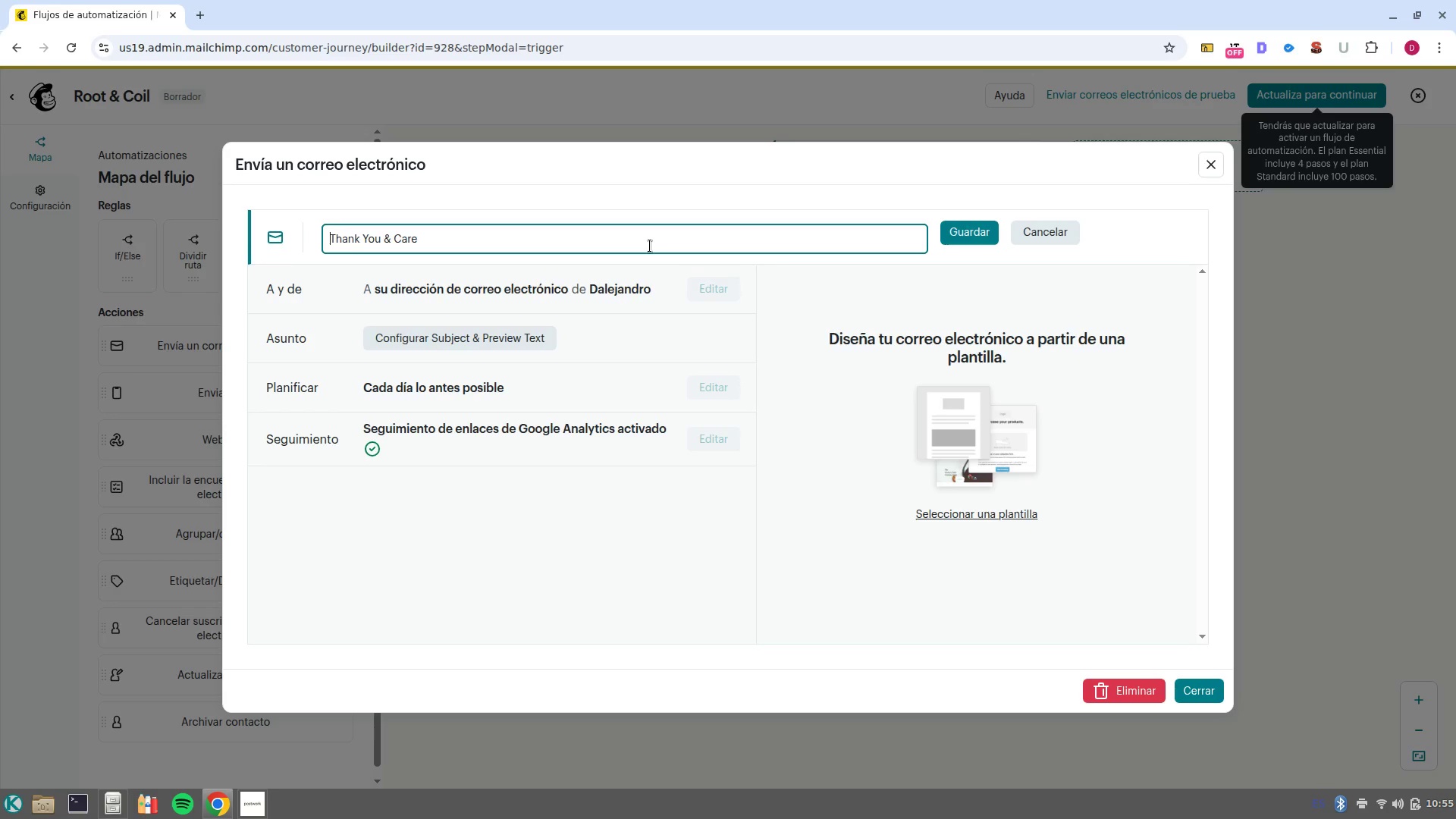 
type(Email 1)
key(NumpadEnter)
 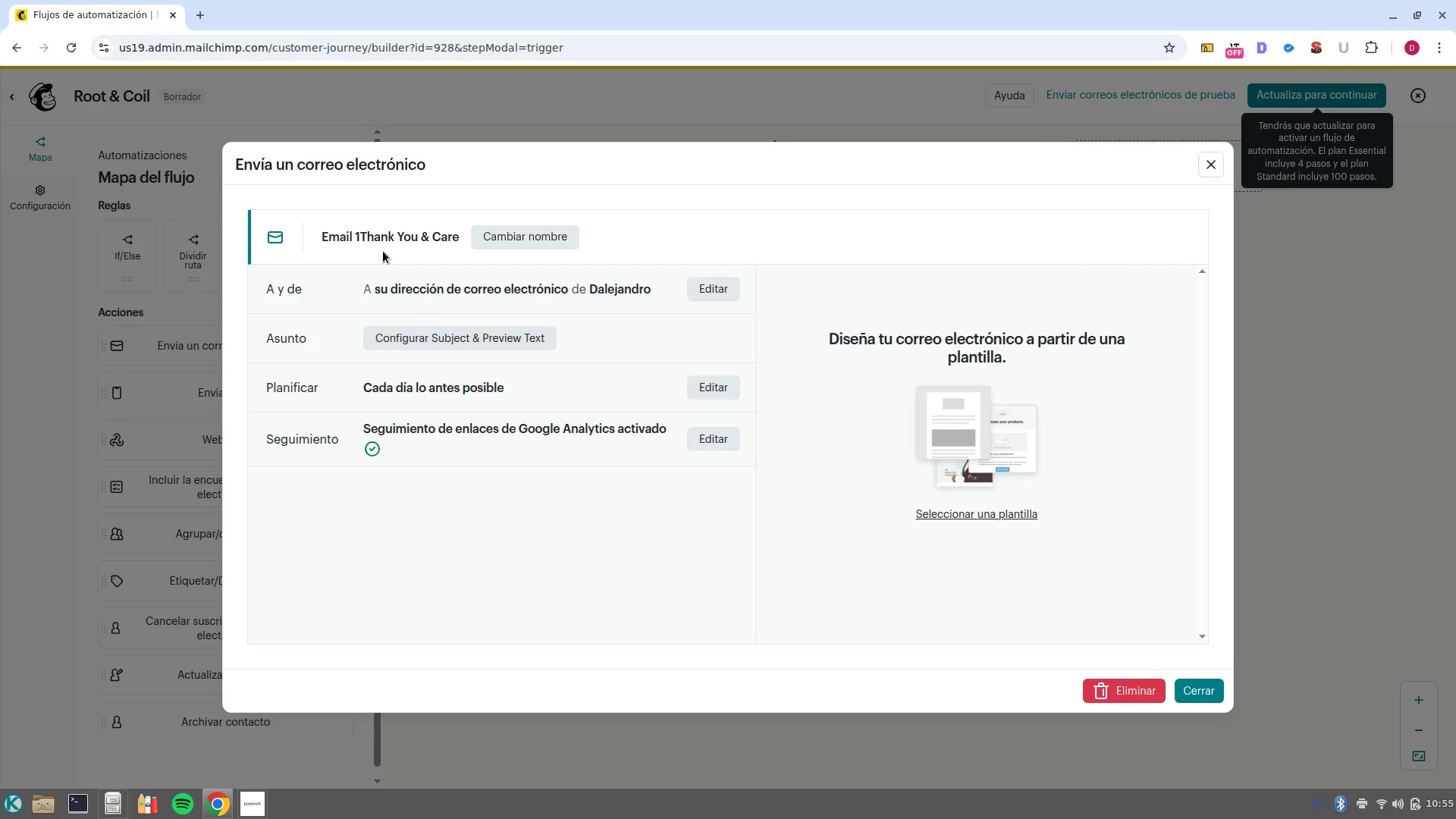 
left_click([544, 249])
 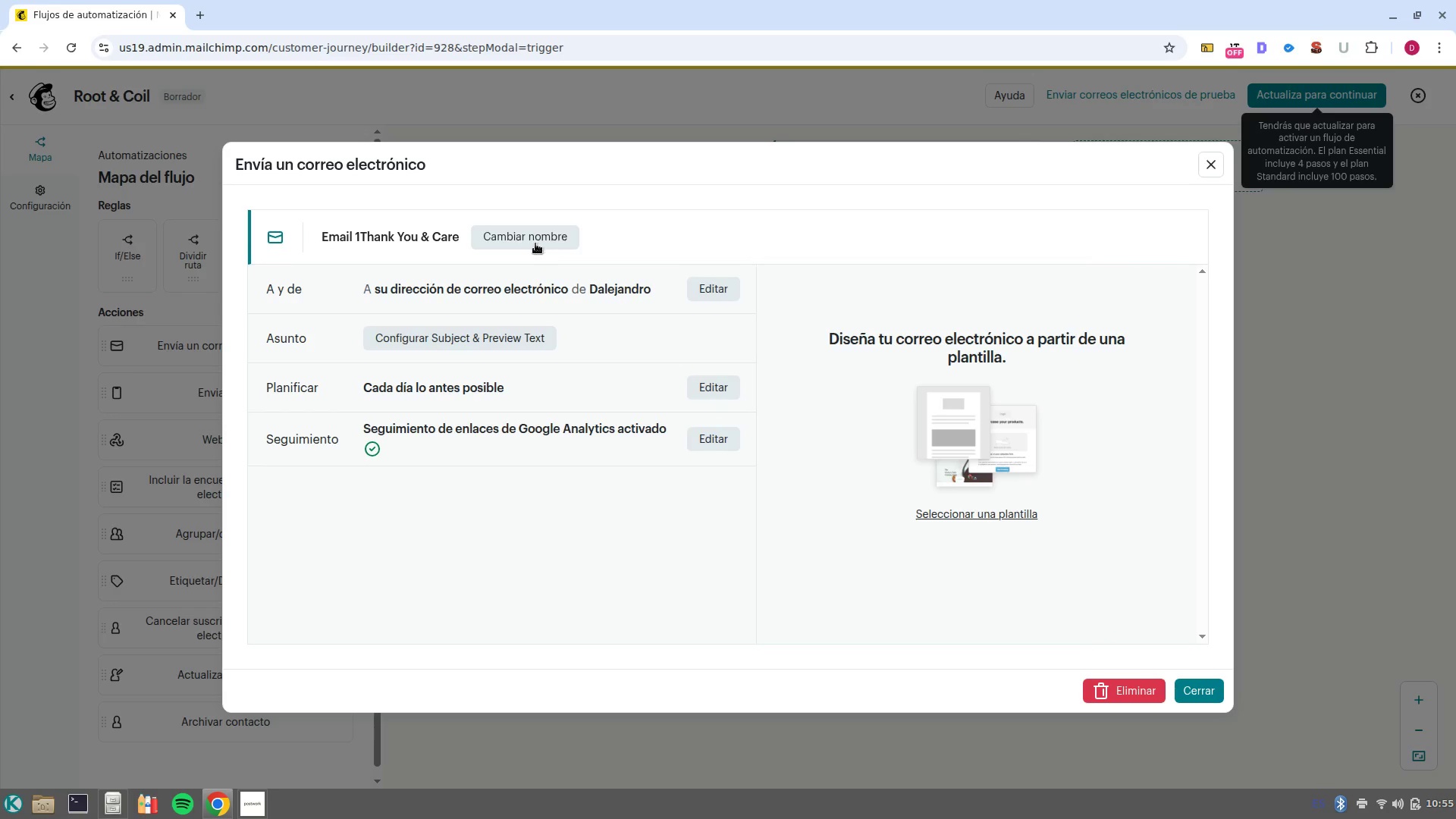 
left_click([535, 243])
 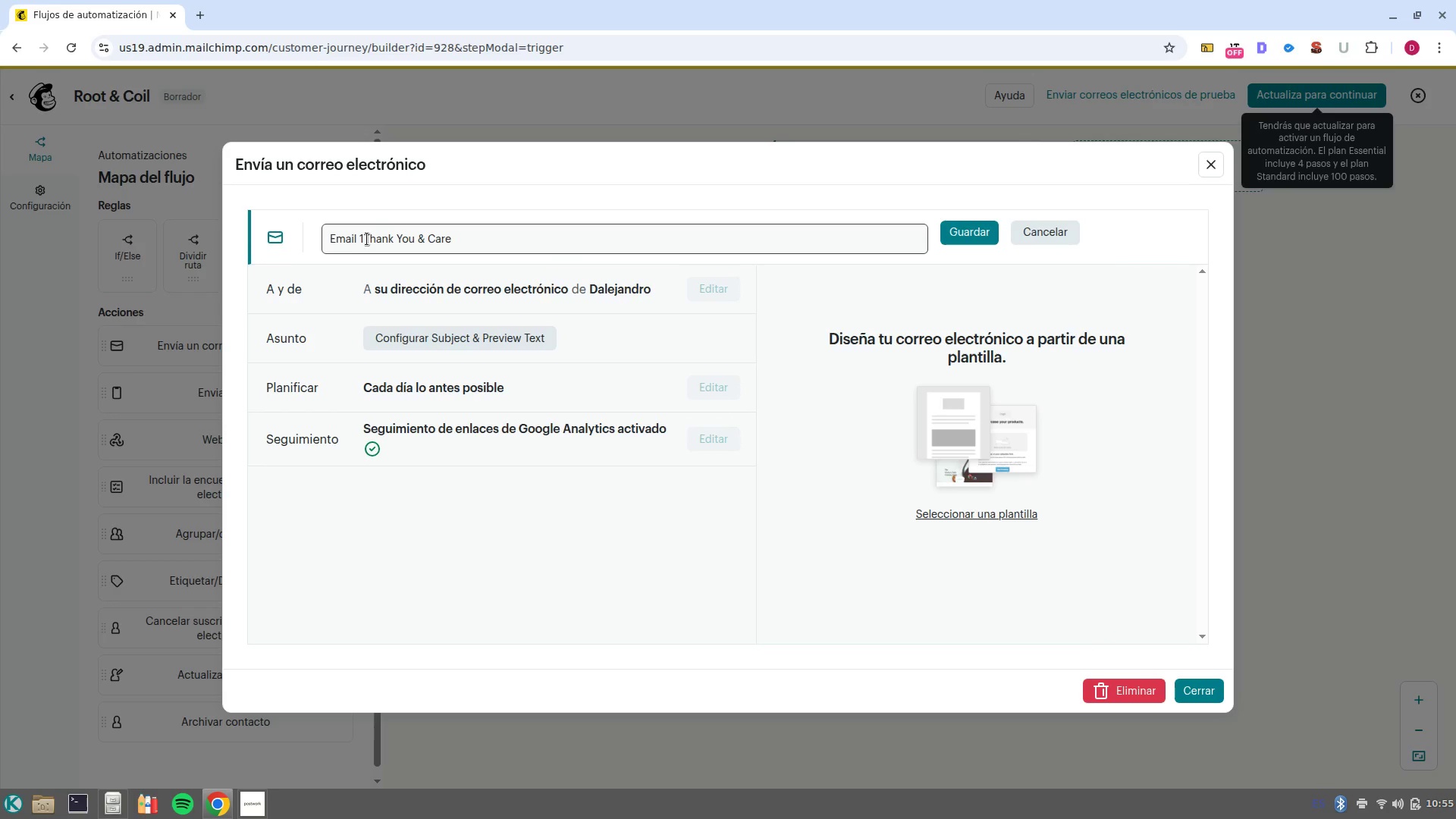 
left_click([367, 236])
 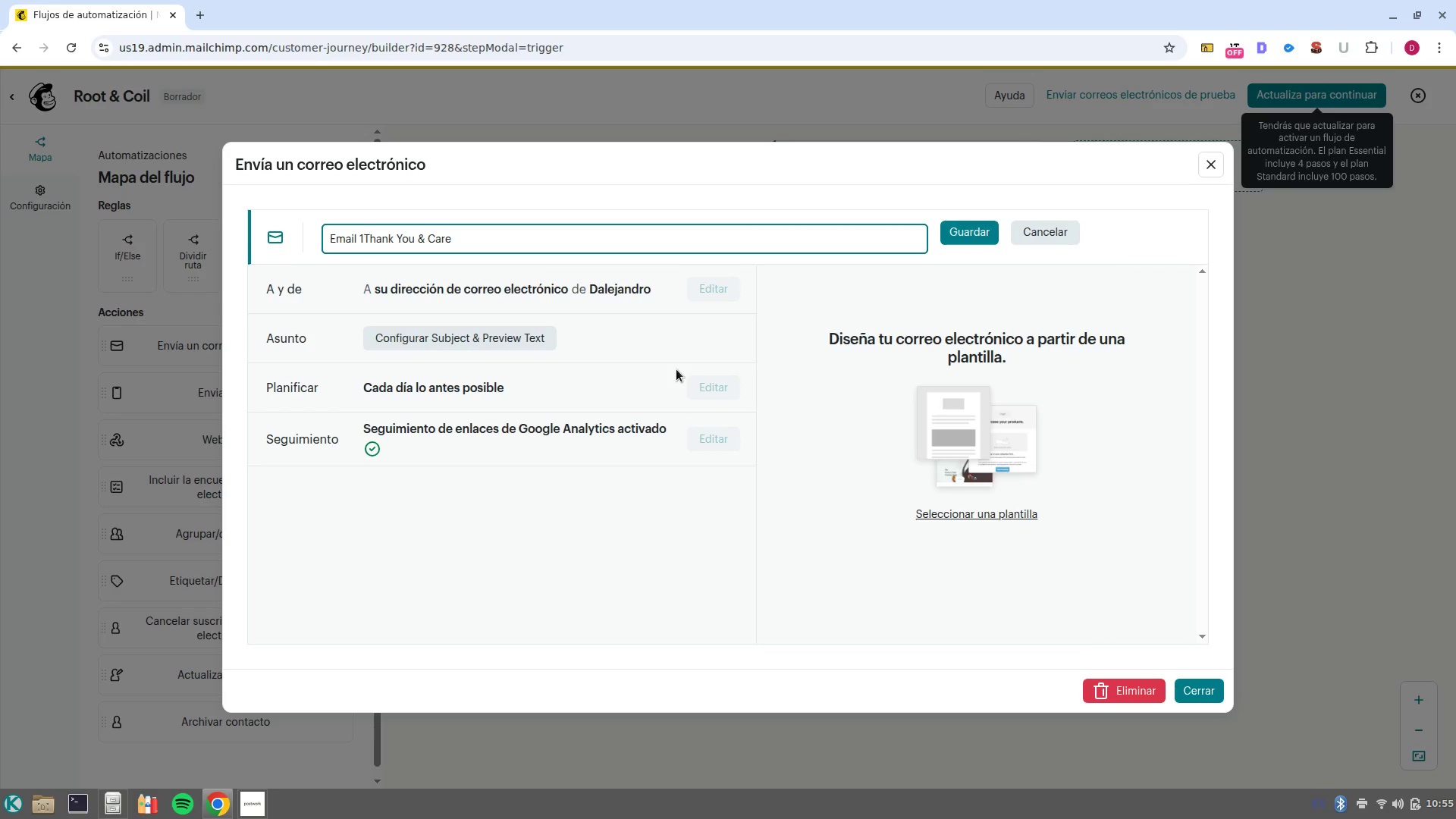 
key(ArrowLeft)
 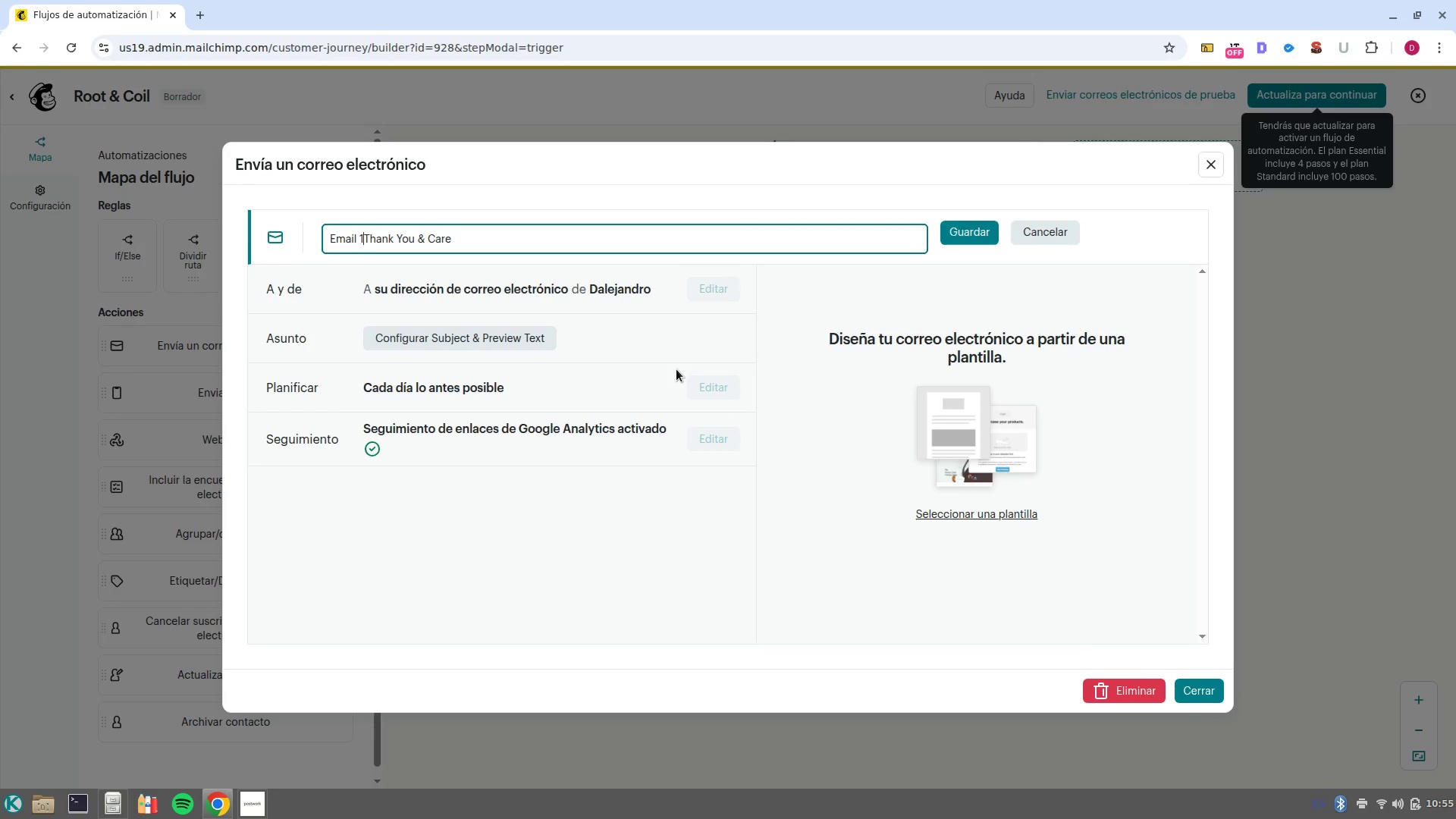 
key(Space)
 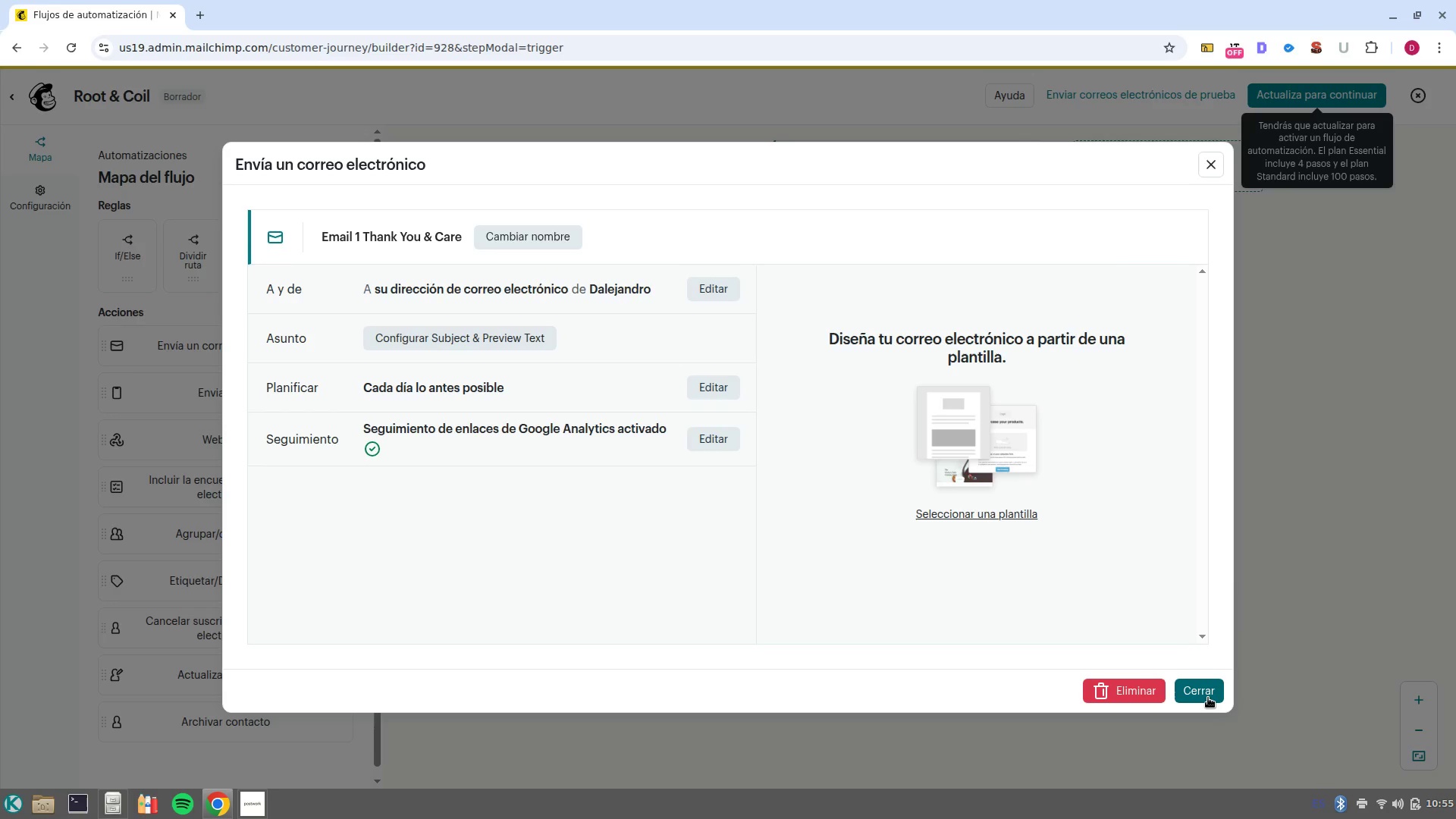 
left_click([1208, 698])
 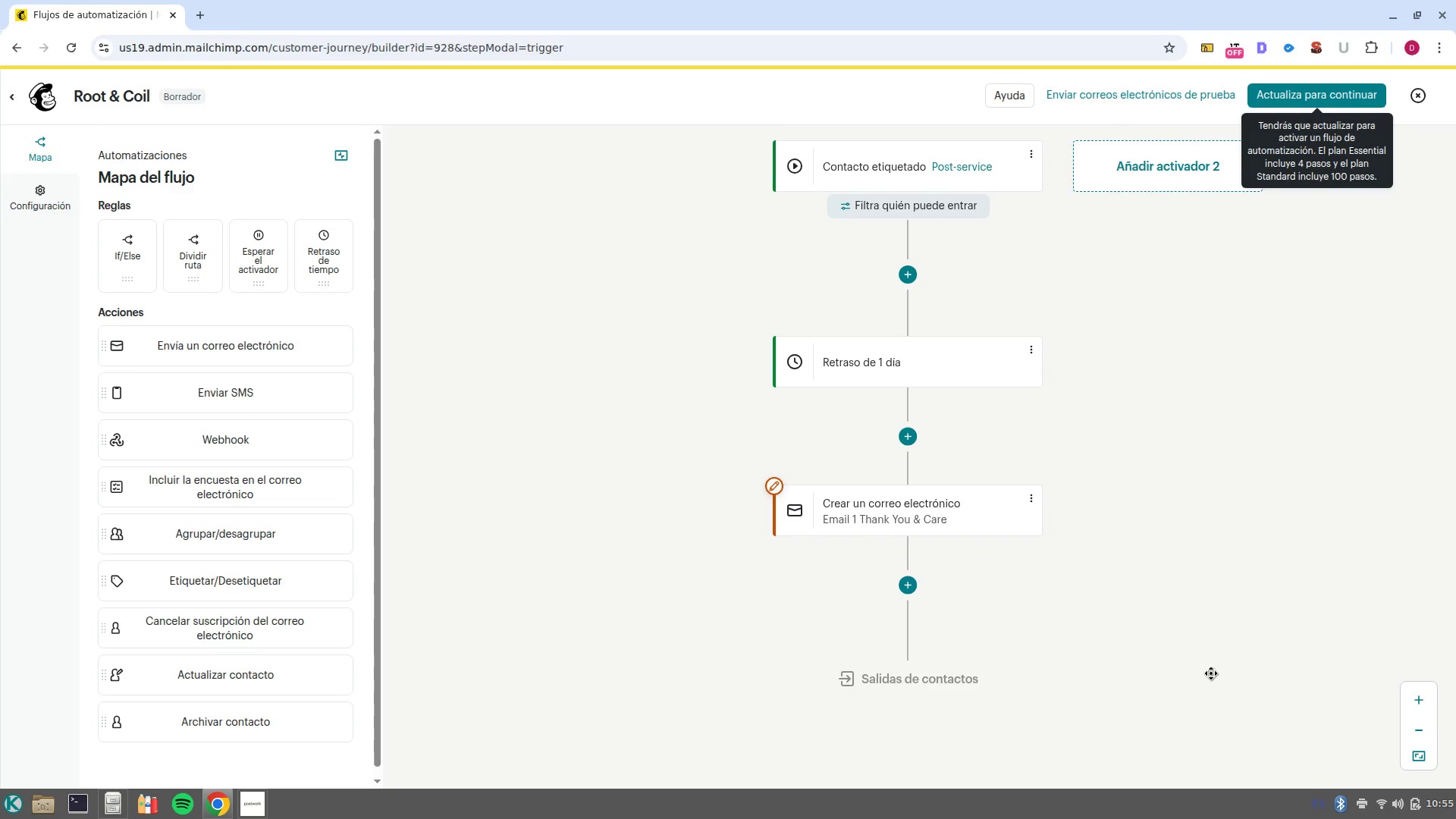 
wait(6.74)
 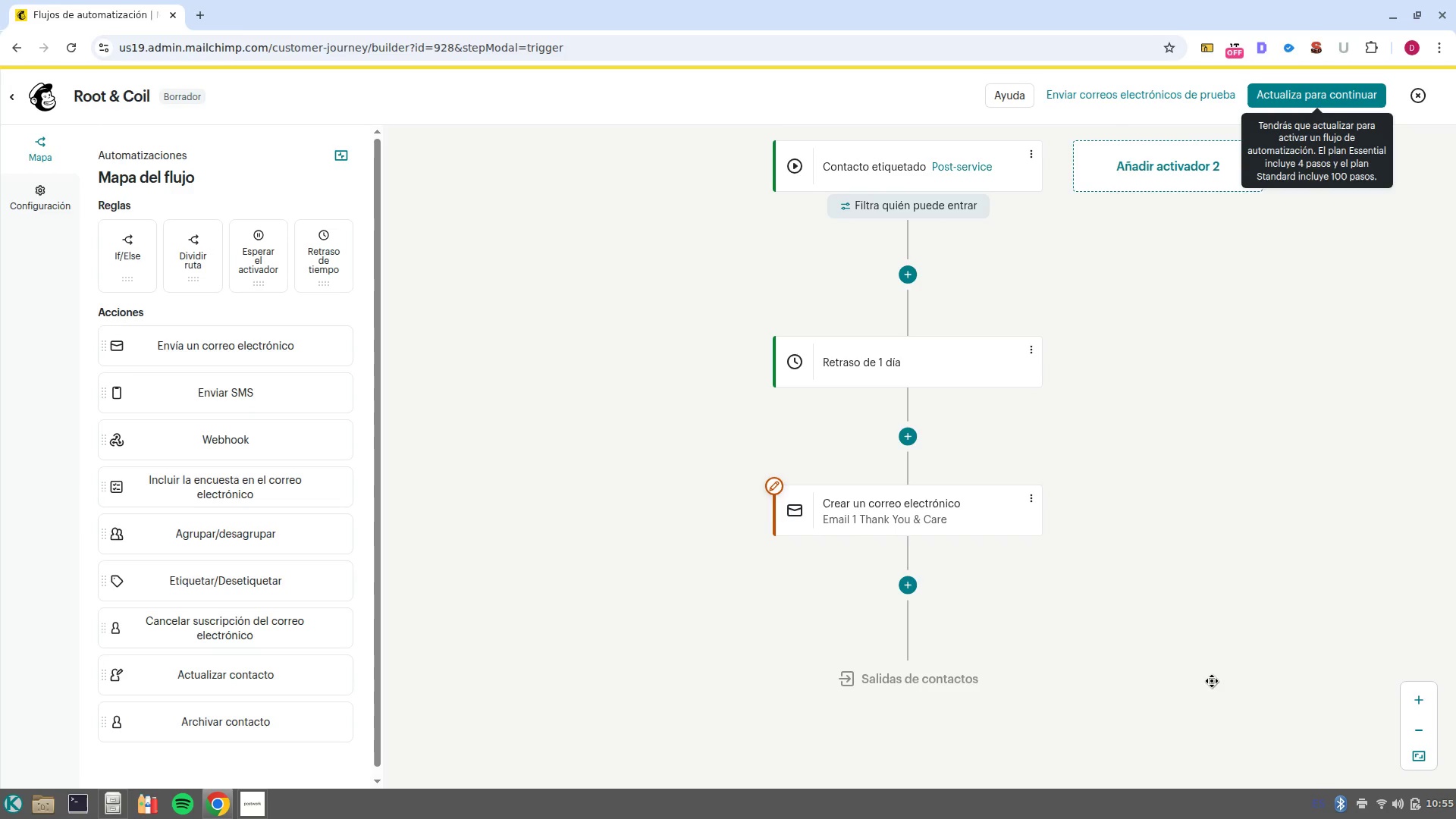 
left_click([915, 591])
 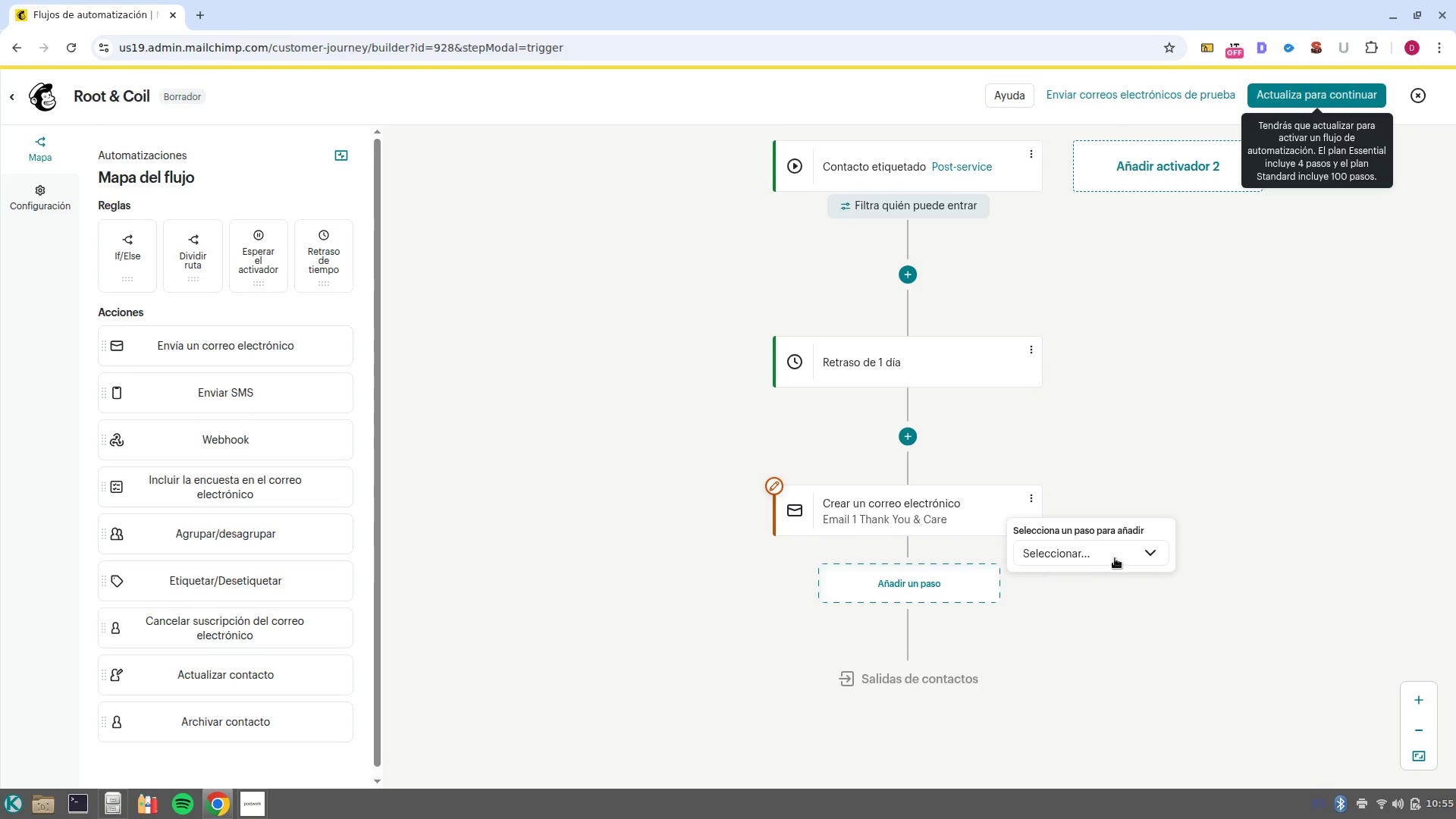 
left_click([1118, 554])
 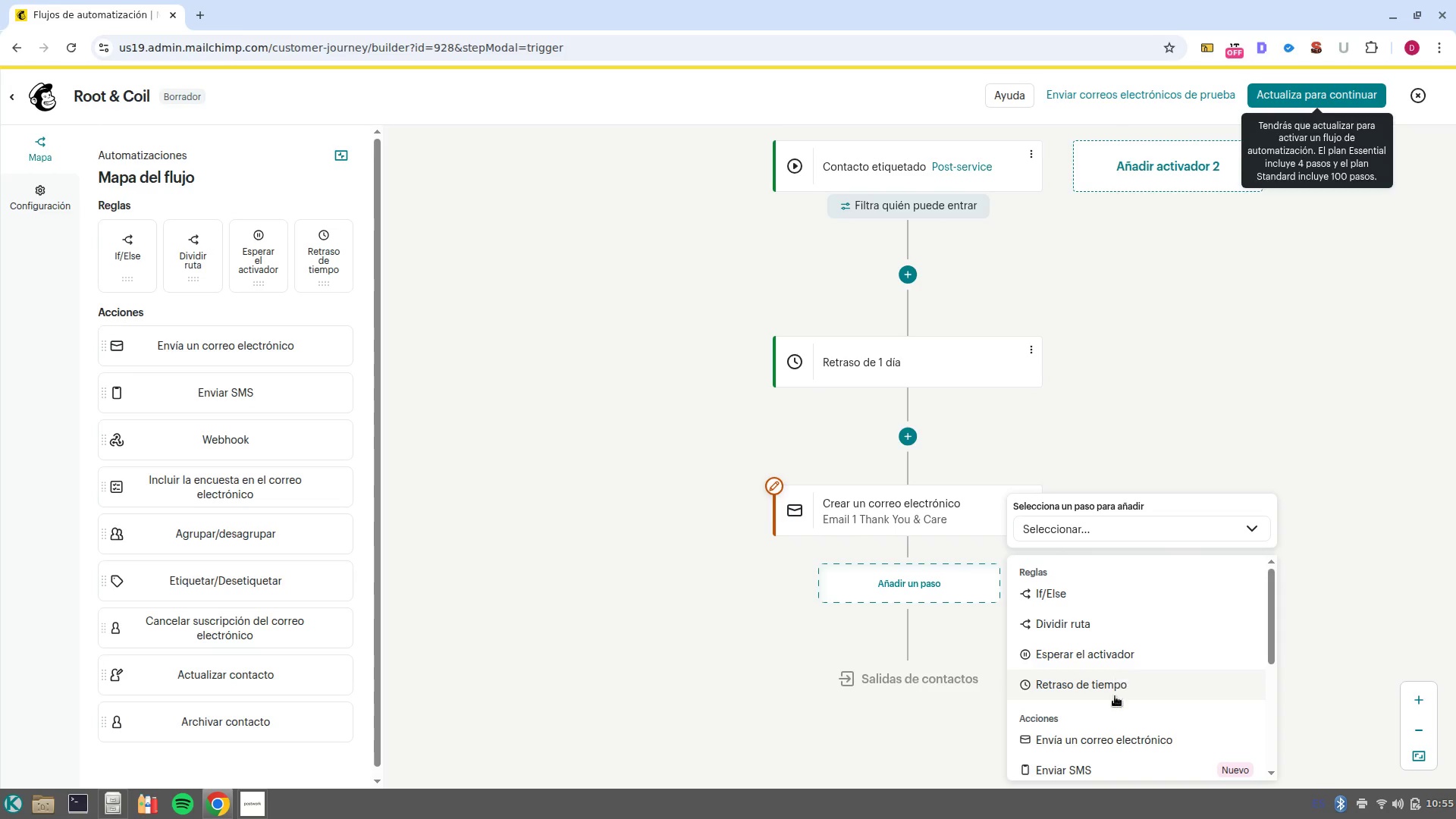 
left_click([1115, 695])
 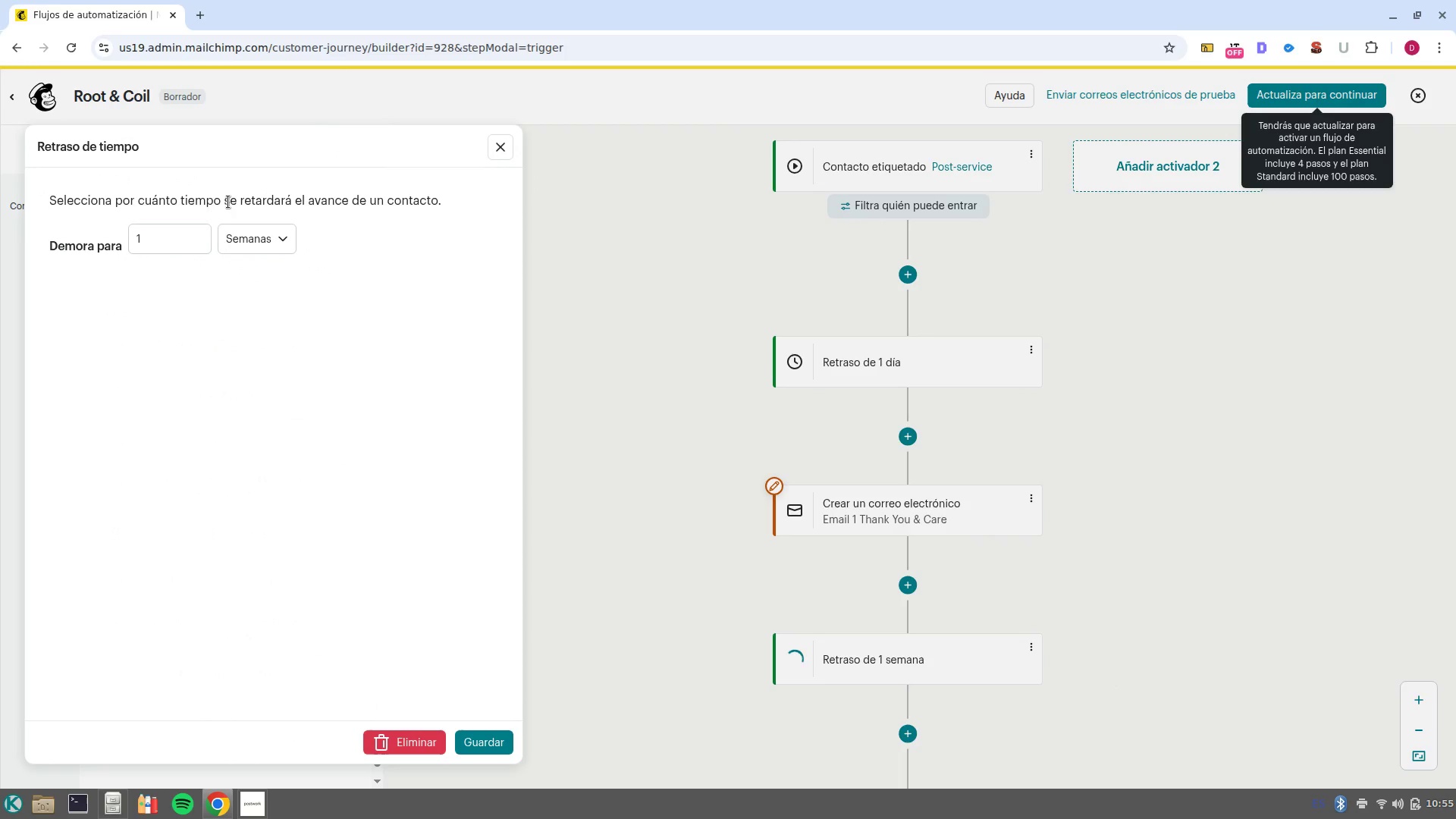 
left_click([245, 236])
 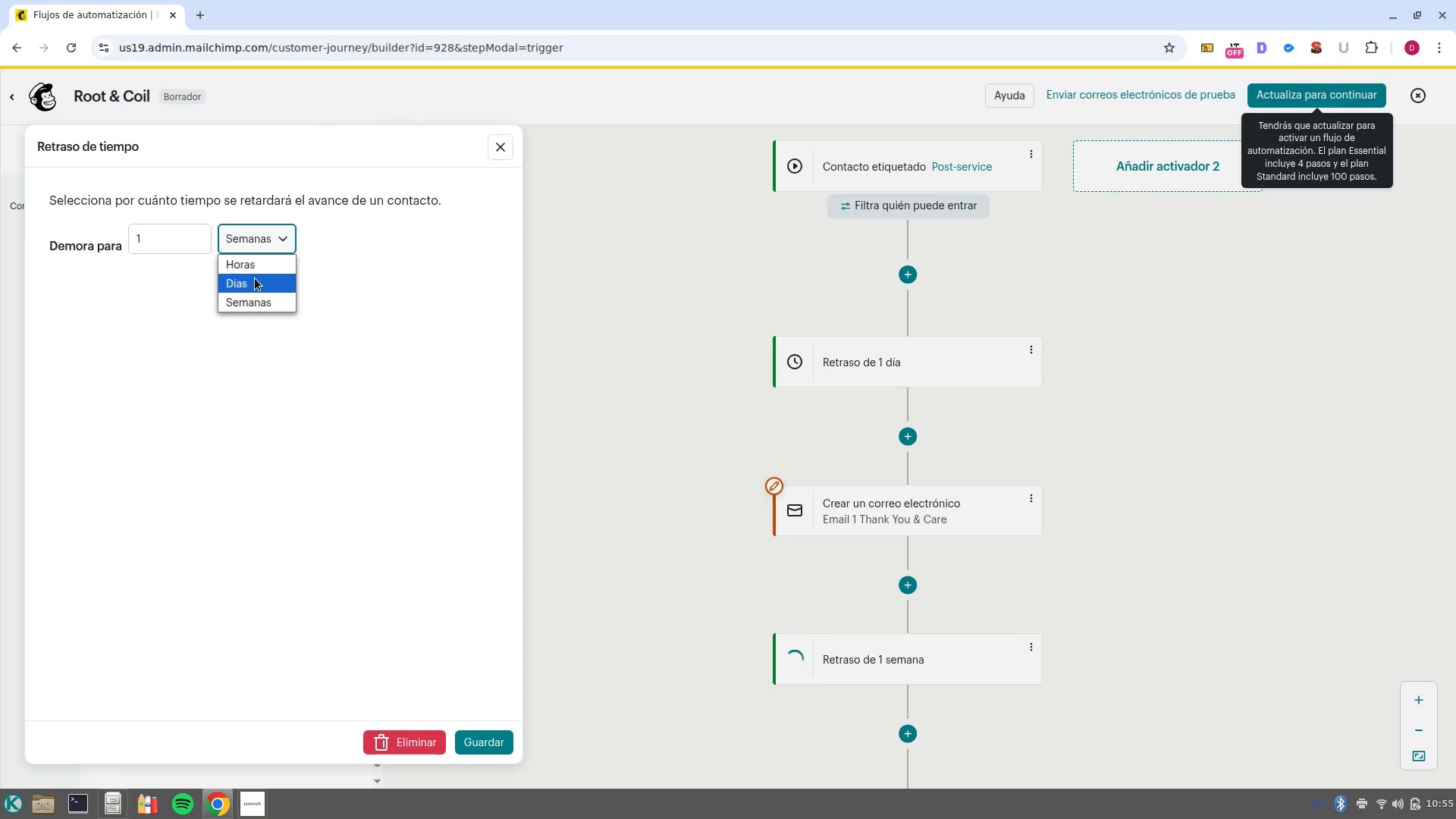 
left_click([255, 278])
 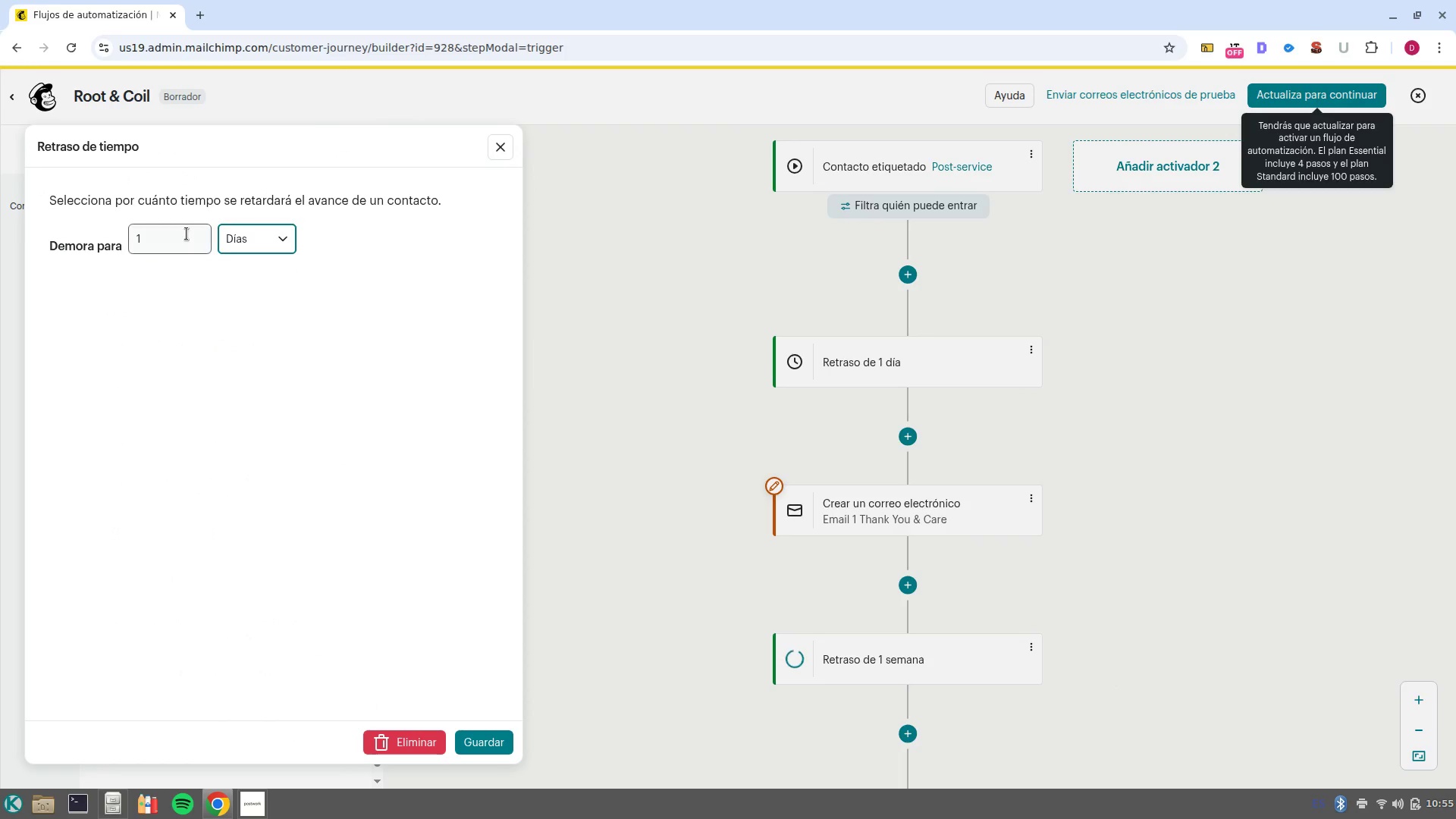 
left_click([187, 234])
 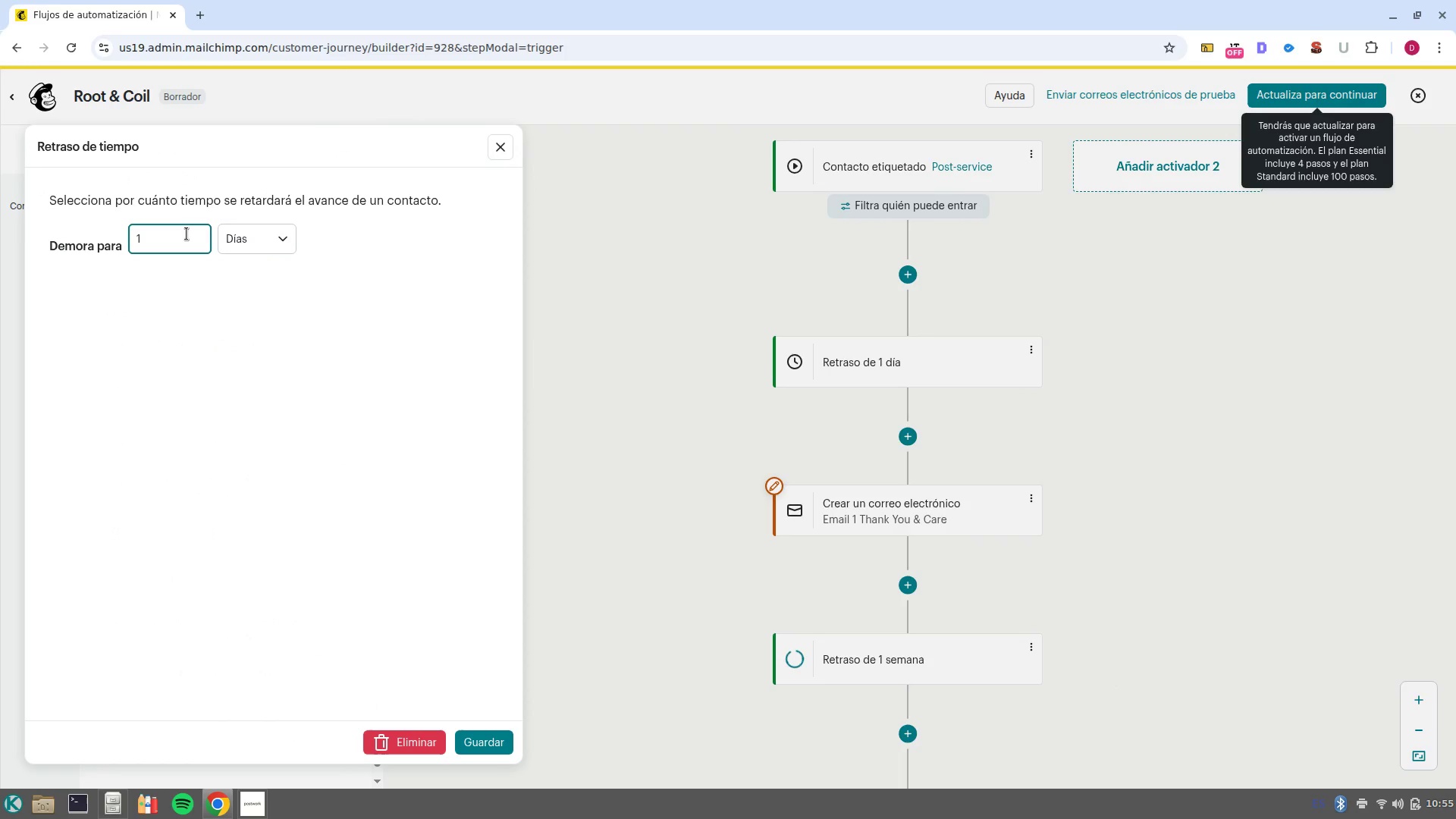 
key(Backspace)
 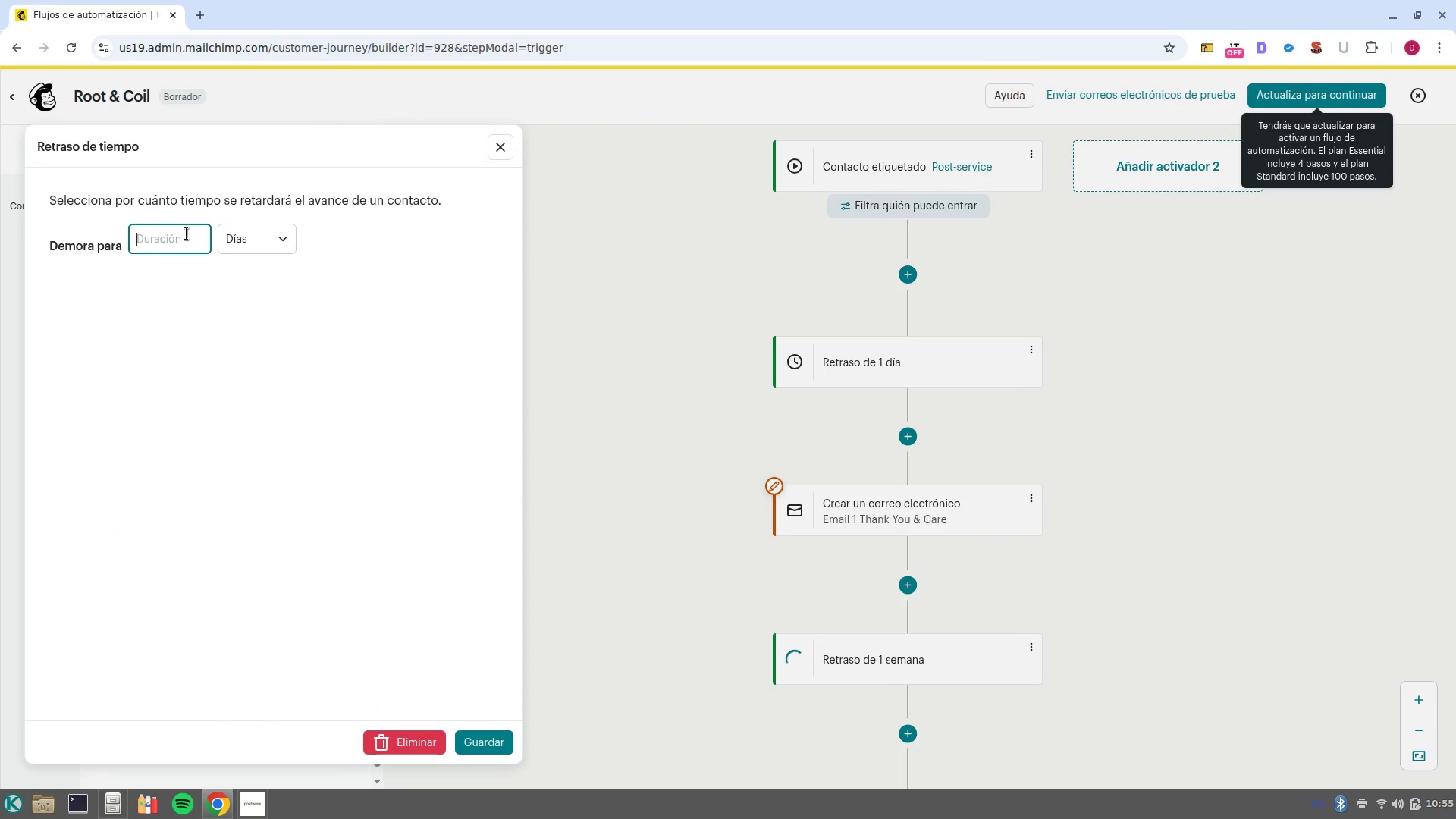 
key(6)
 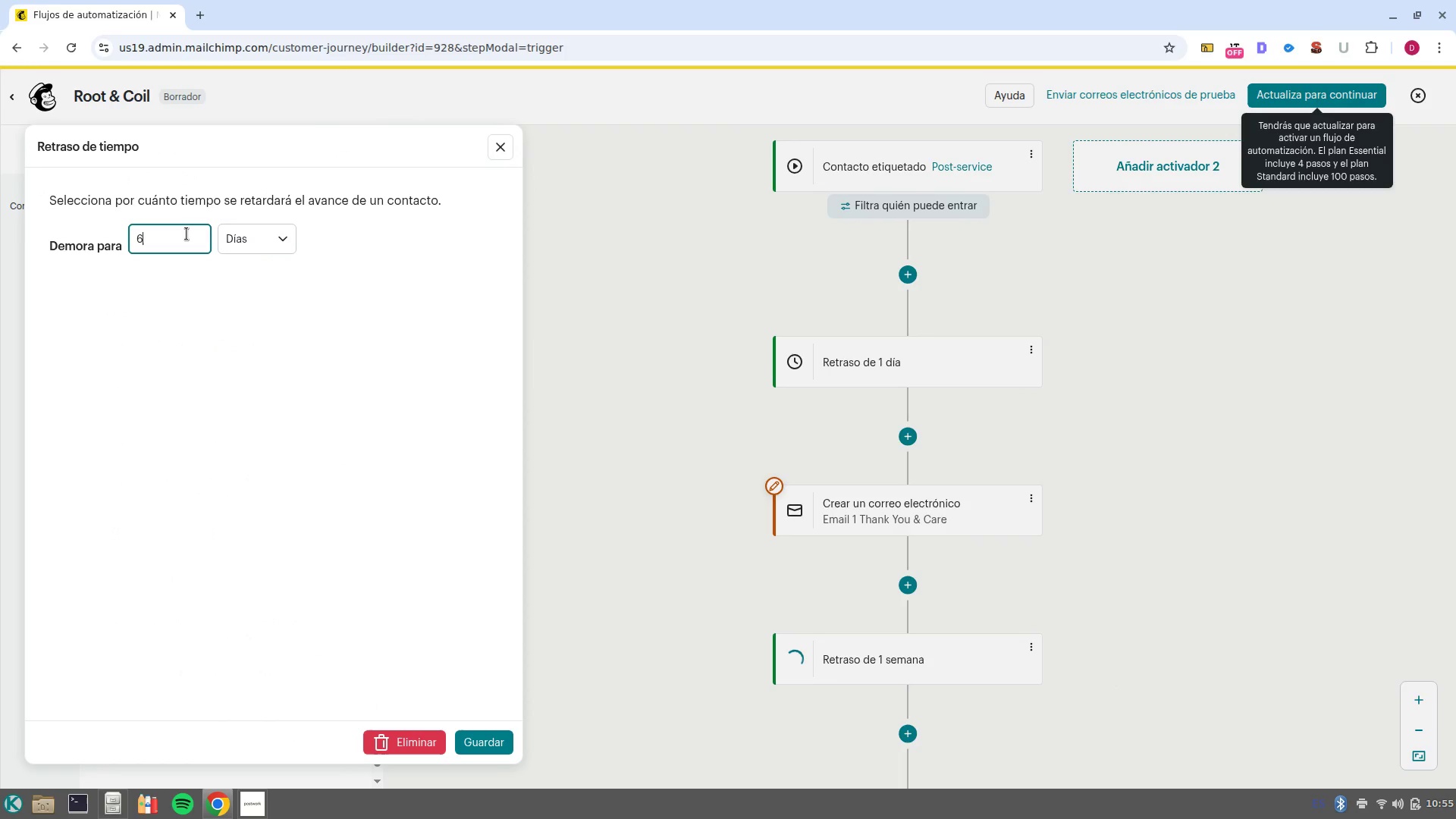 
key(NumpadEnter)
 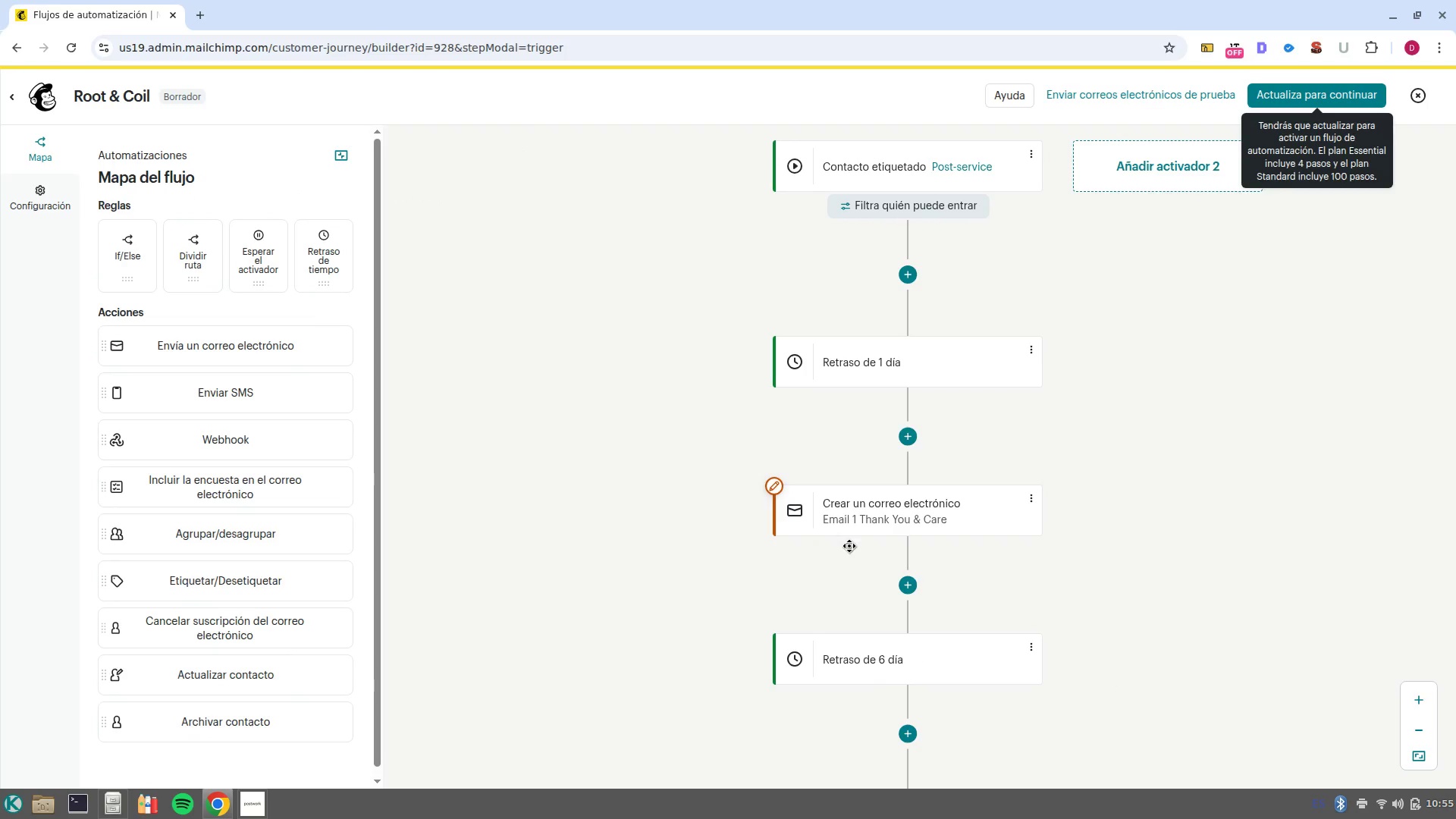 
left_click_drag(start_coordinate=[1099, 588], to_coordinate=[1056, 400])
 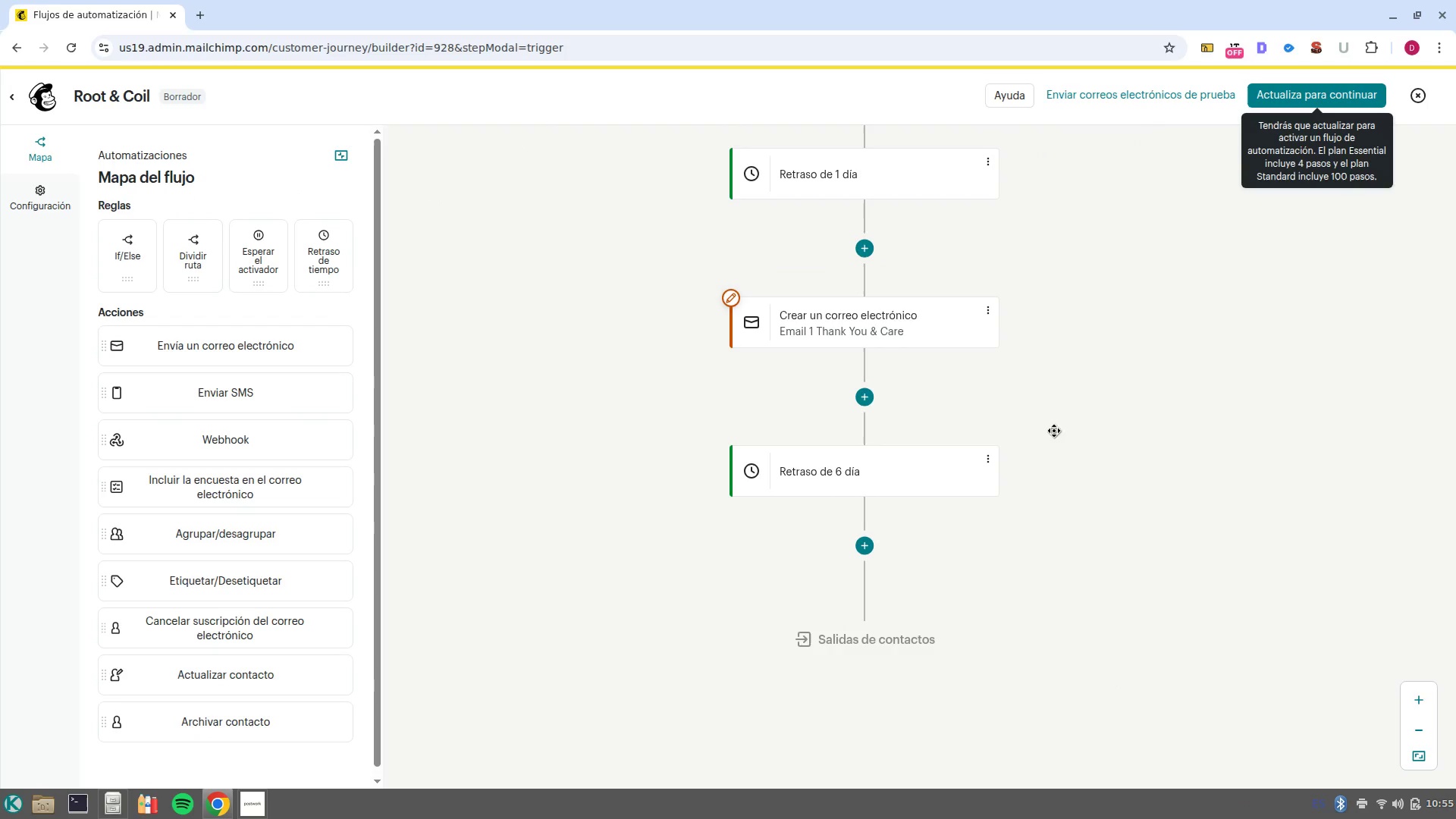 
left_click([874, 537])
 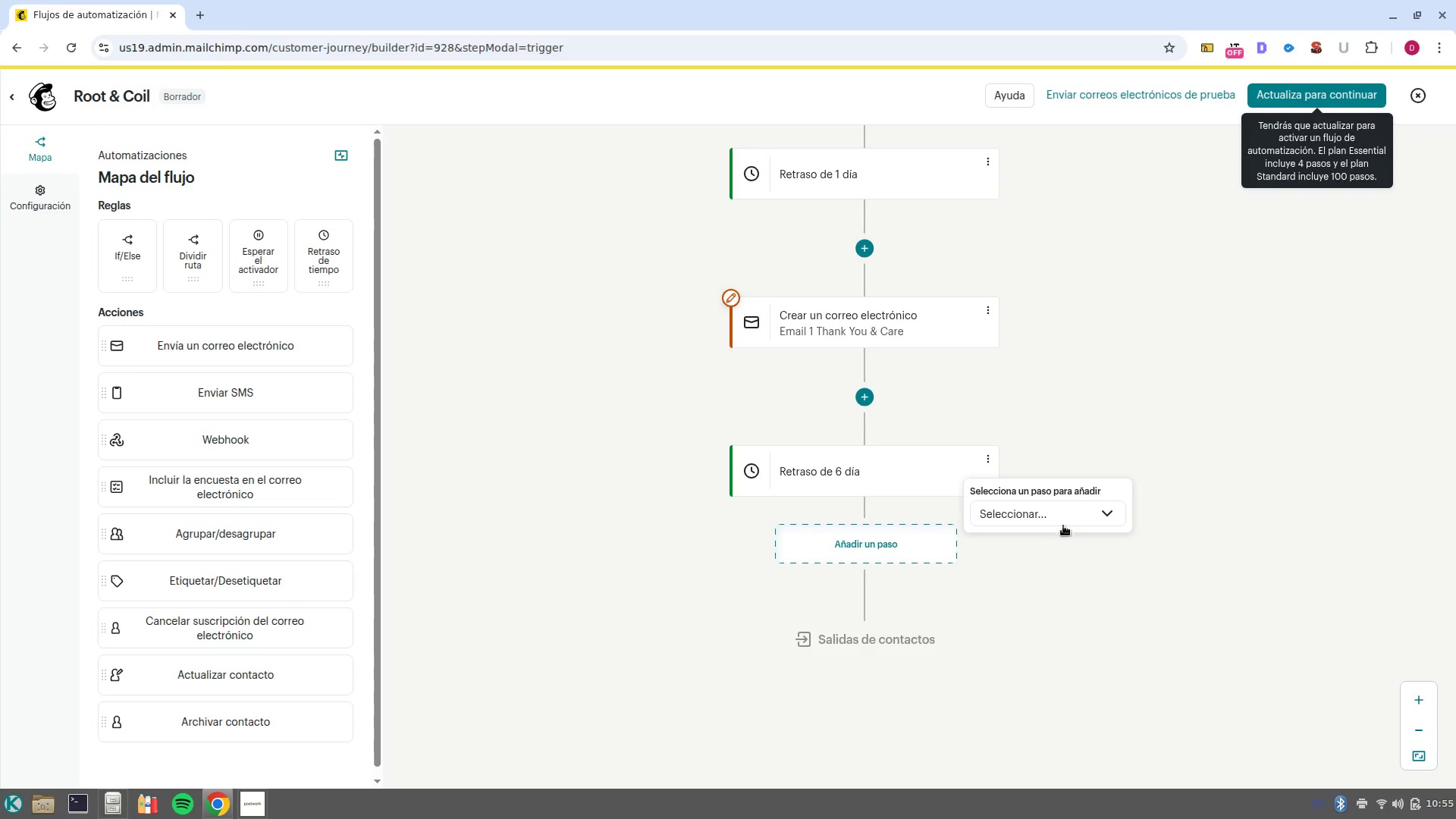 
left_click([1067, 519])
 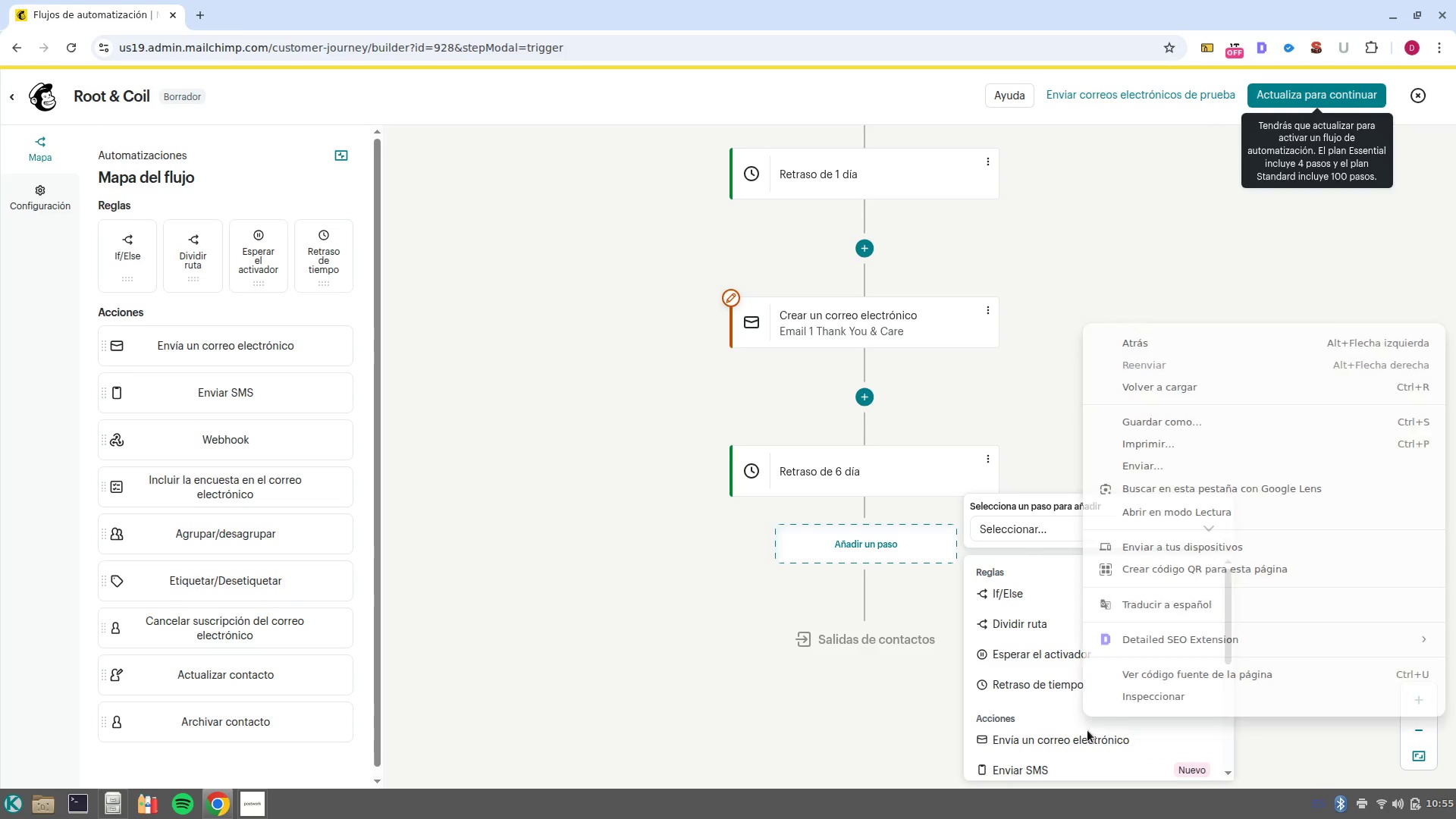 
left_click([1087, 747])
 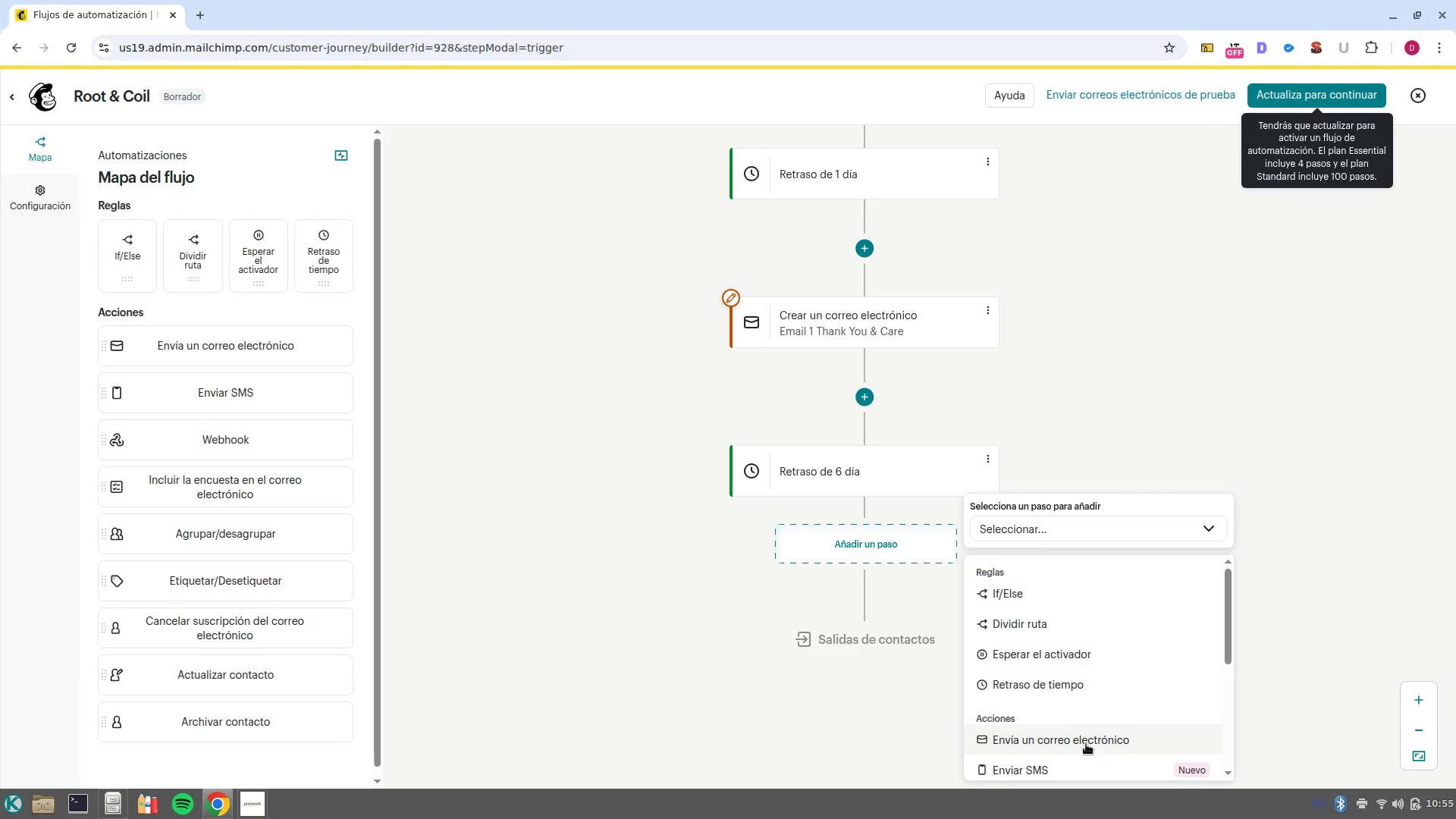 
left_click([1086, 743])
 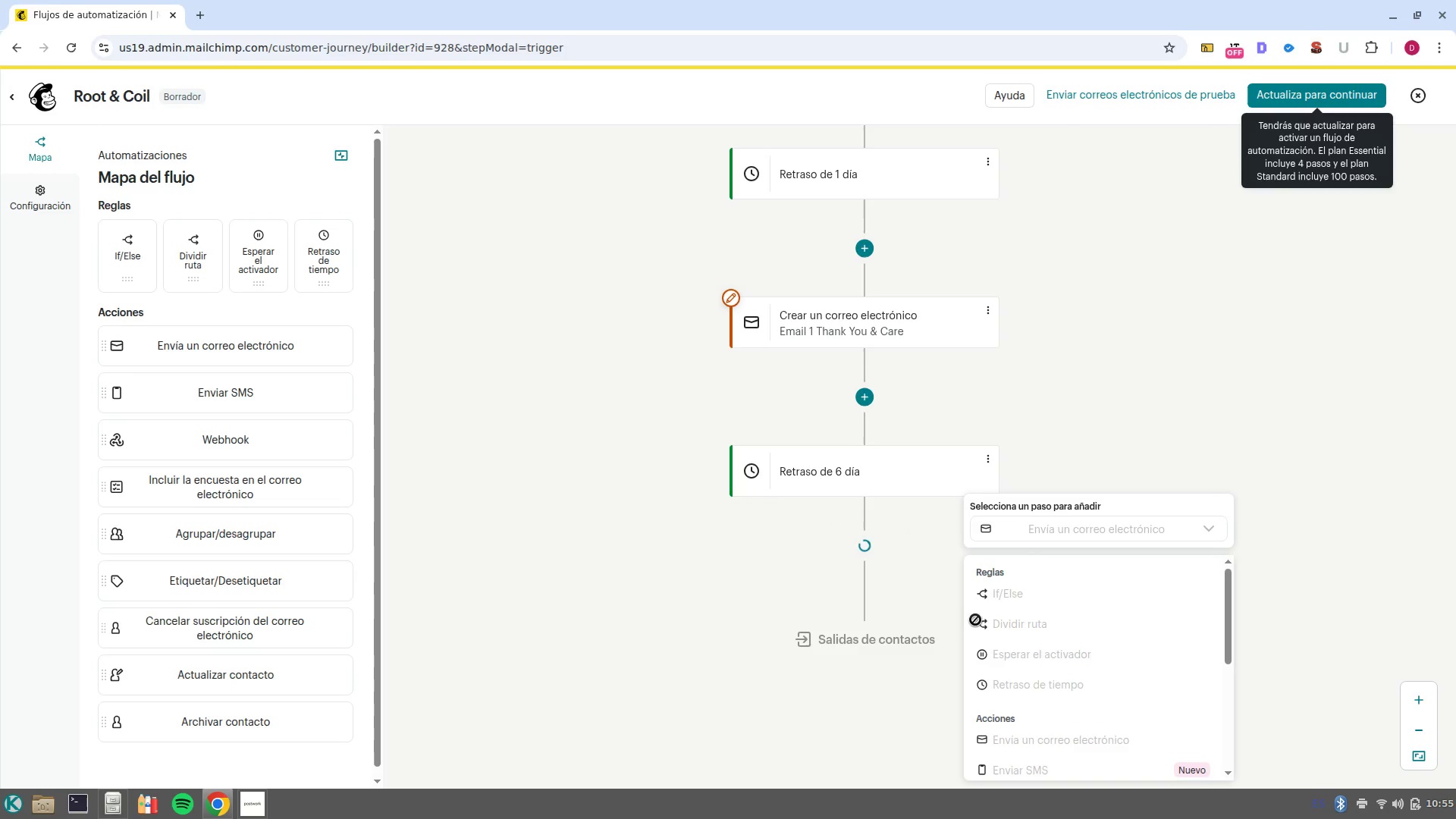 
mouse_move([779, 453])
 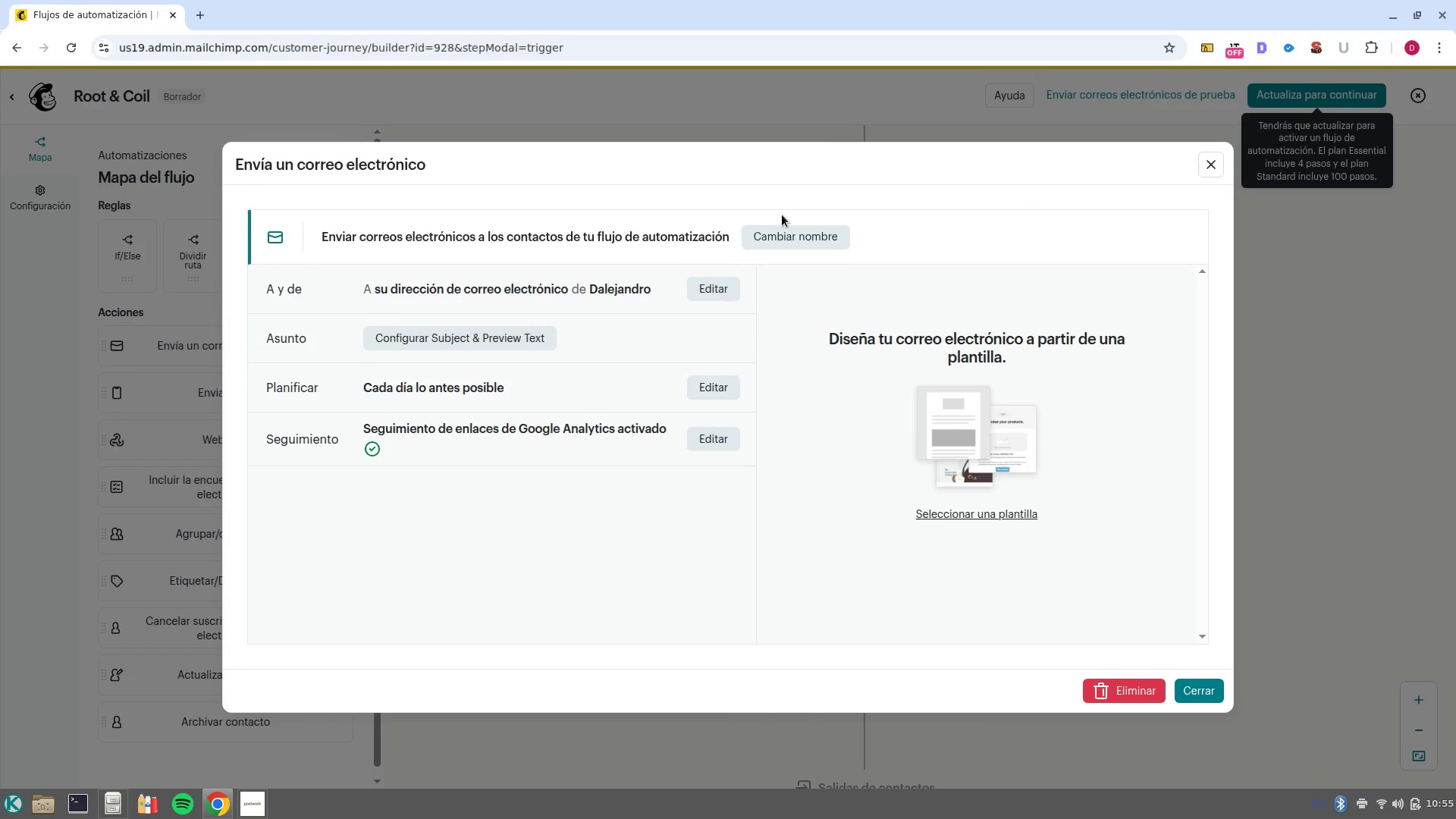 
left_click([781, 232])
 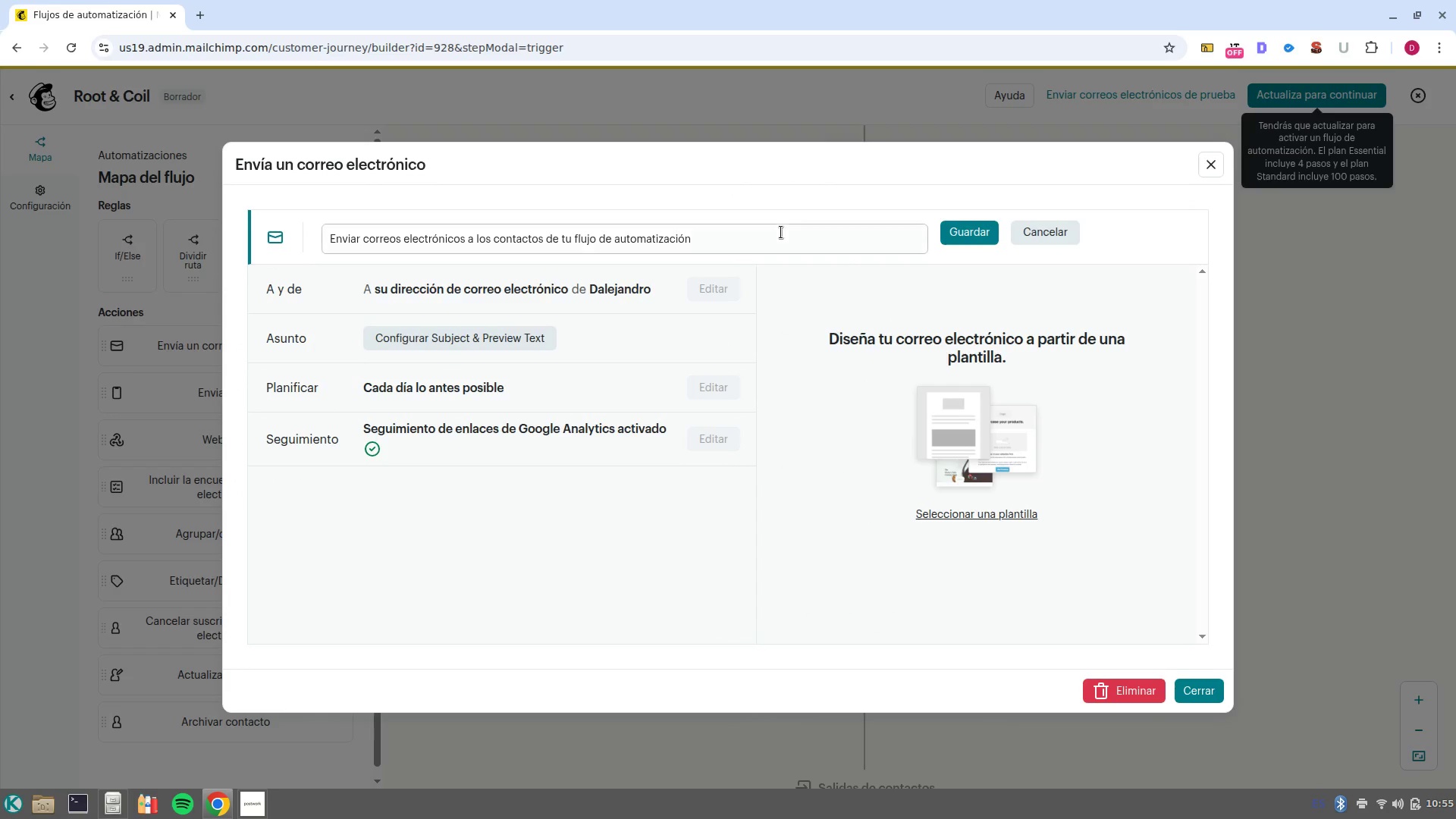 
double_click([781, 232])
 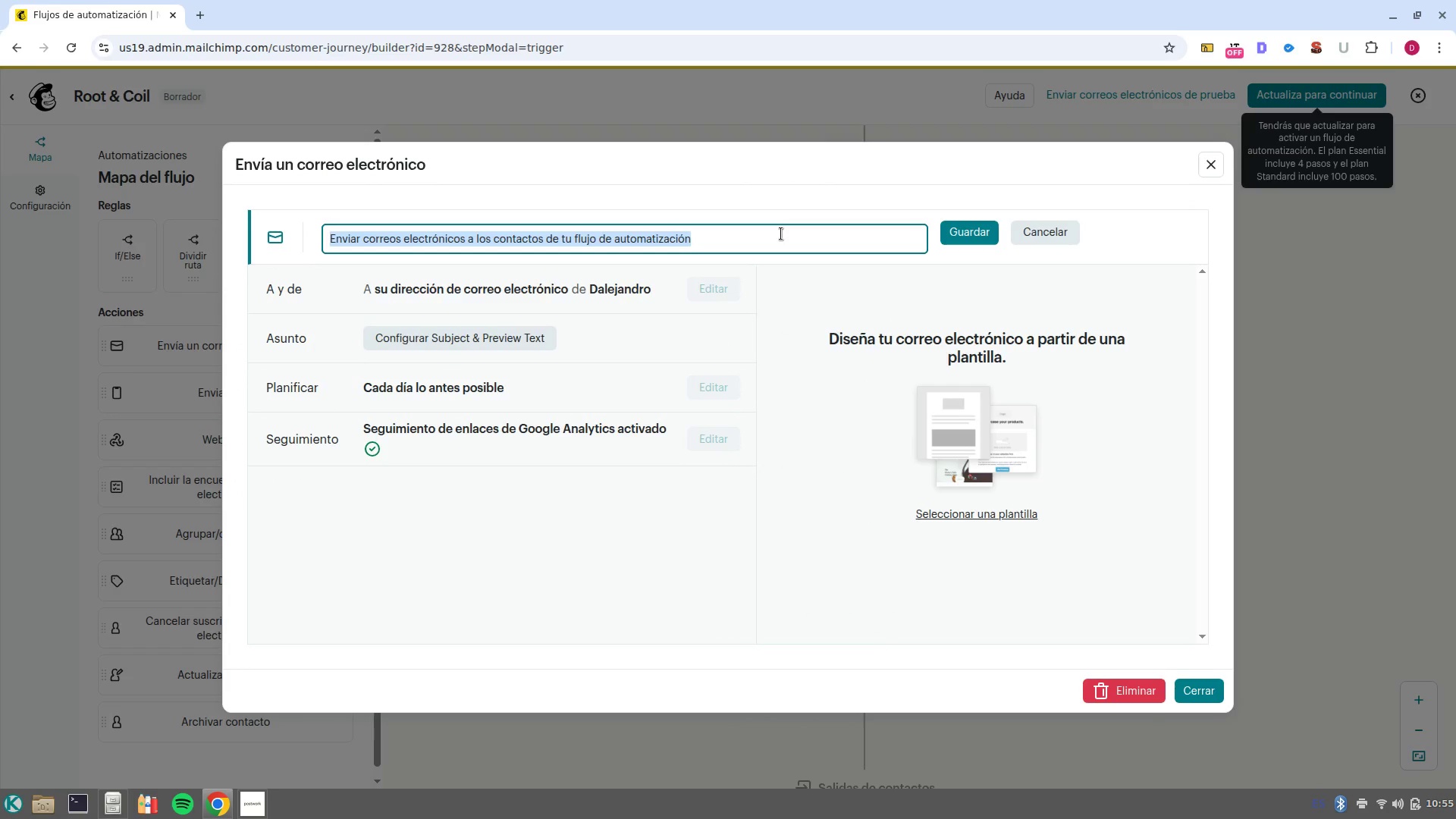 
key(Backspace)
type(Email 2> Maintenance Check in)
 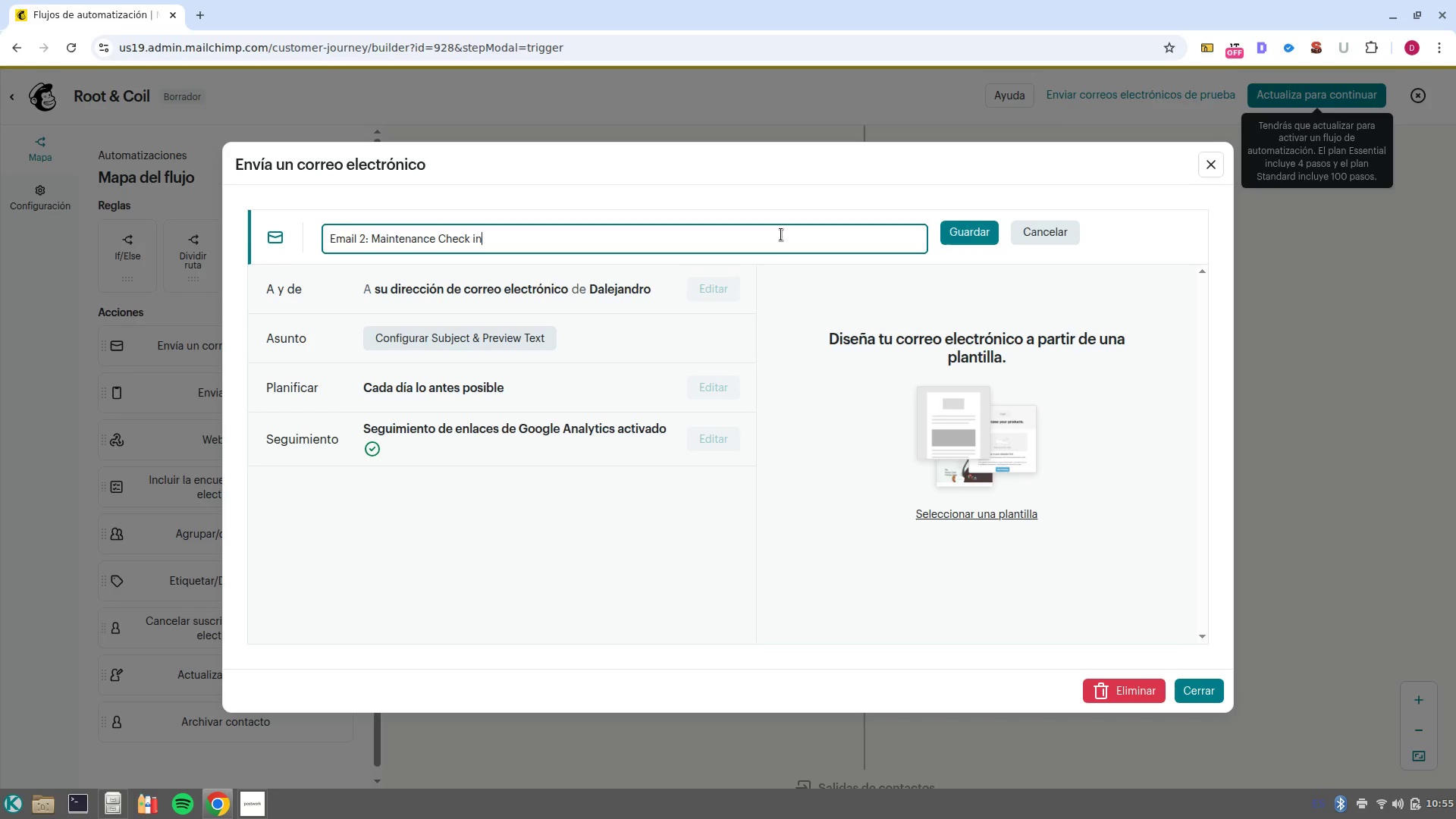 
key(ArrowLeft)
 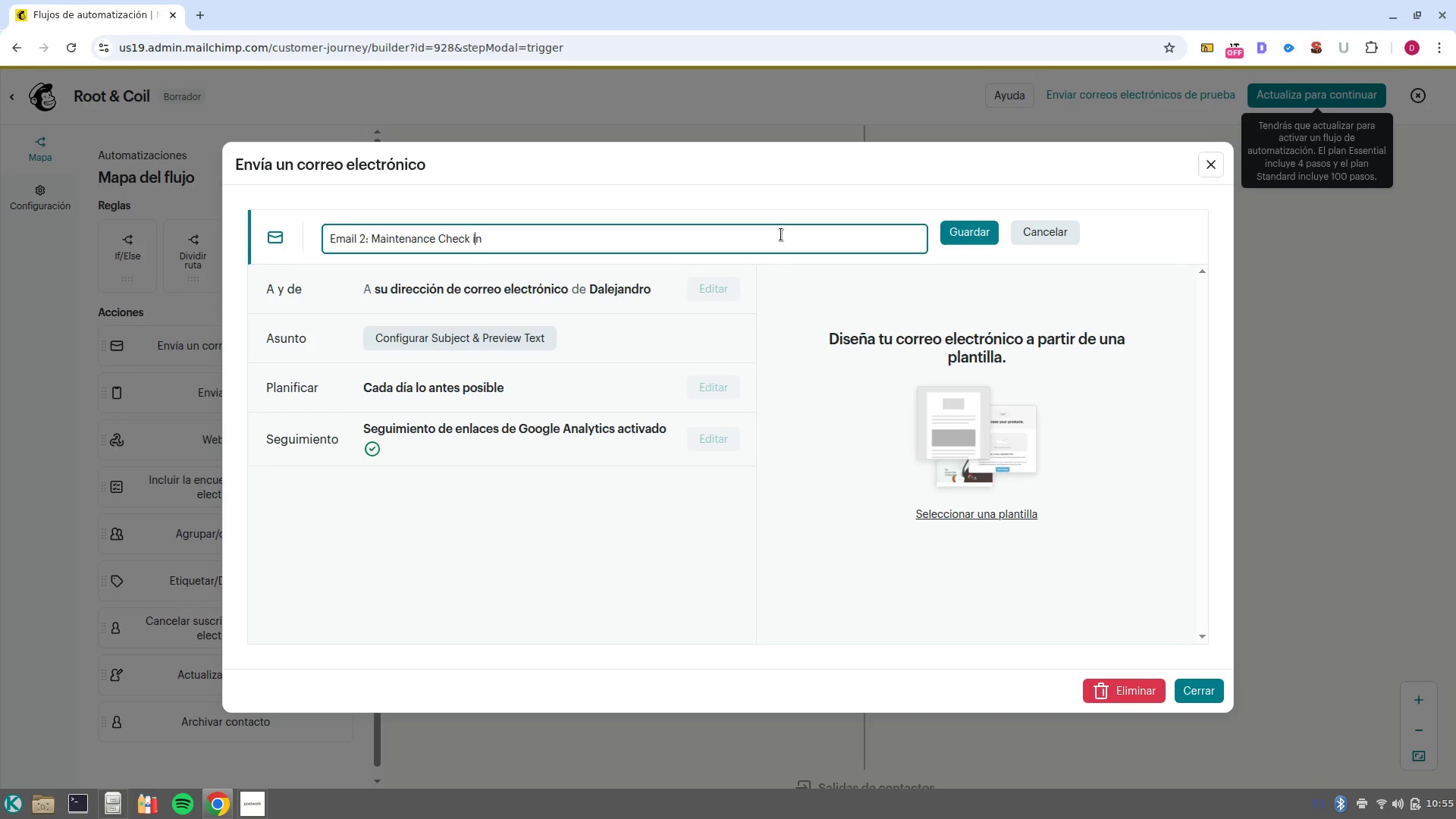 
key(ArrowLeft)
 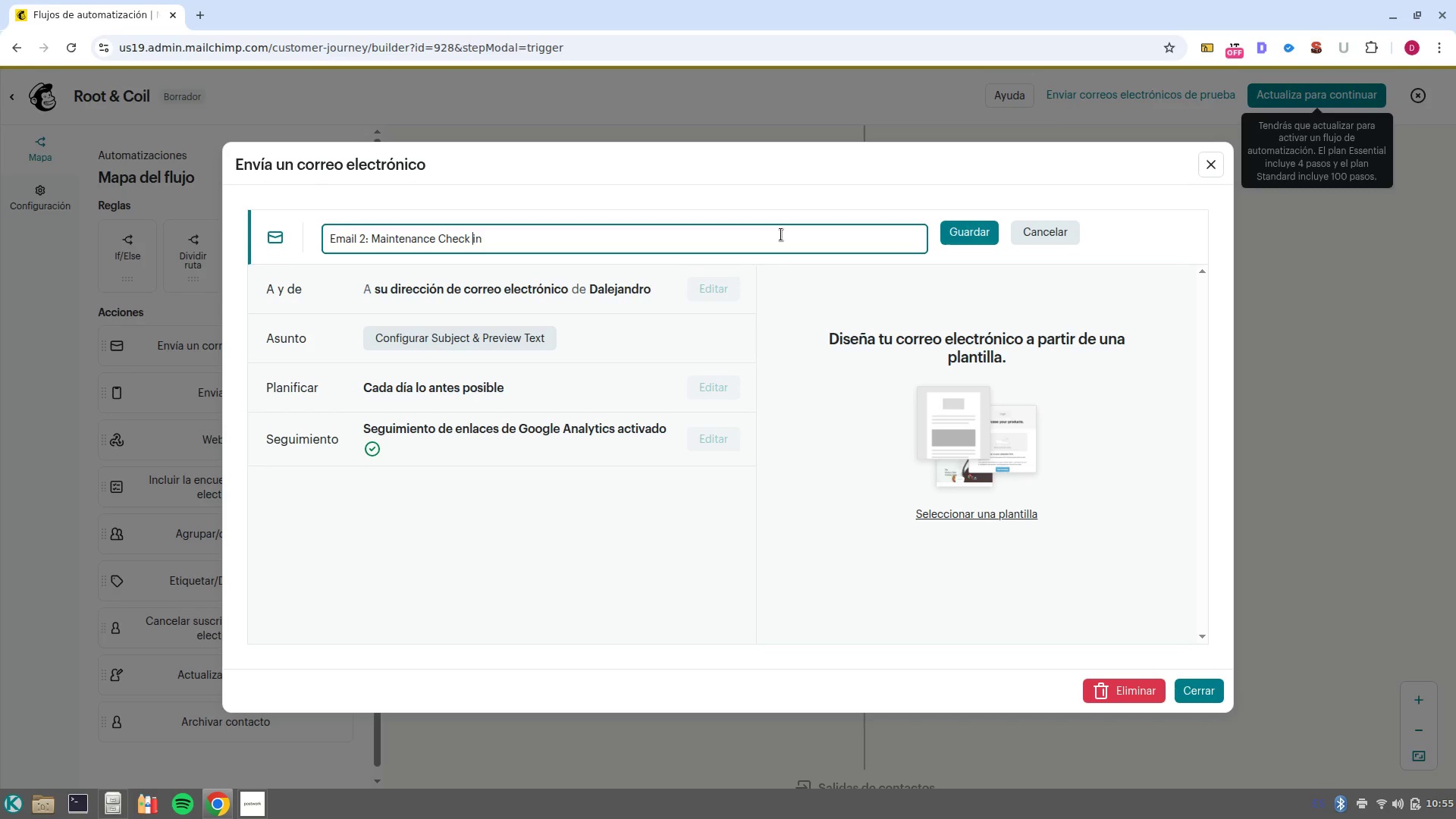 
key(Backspace)
 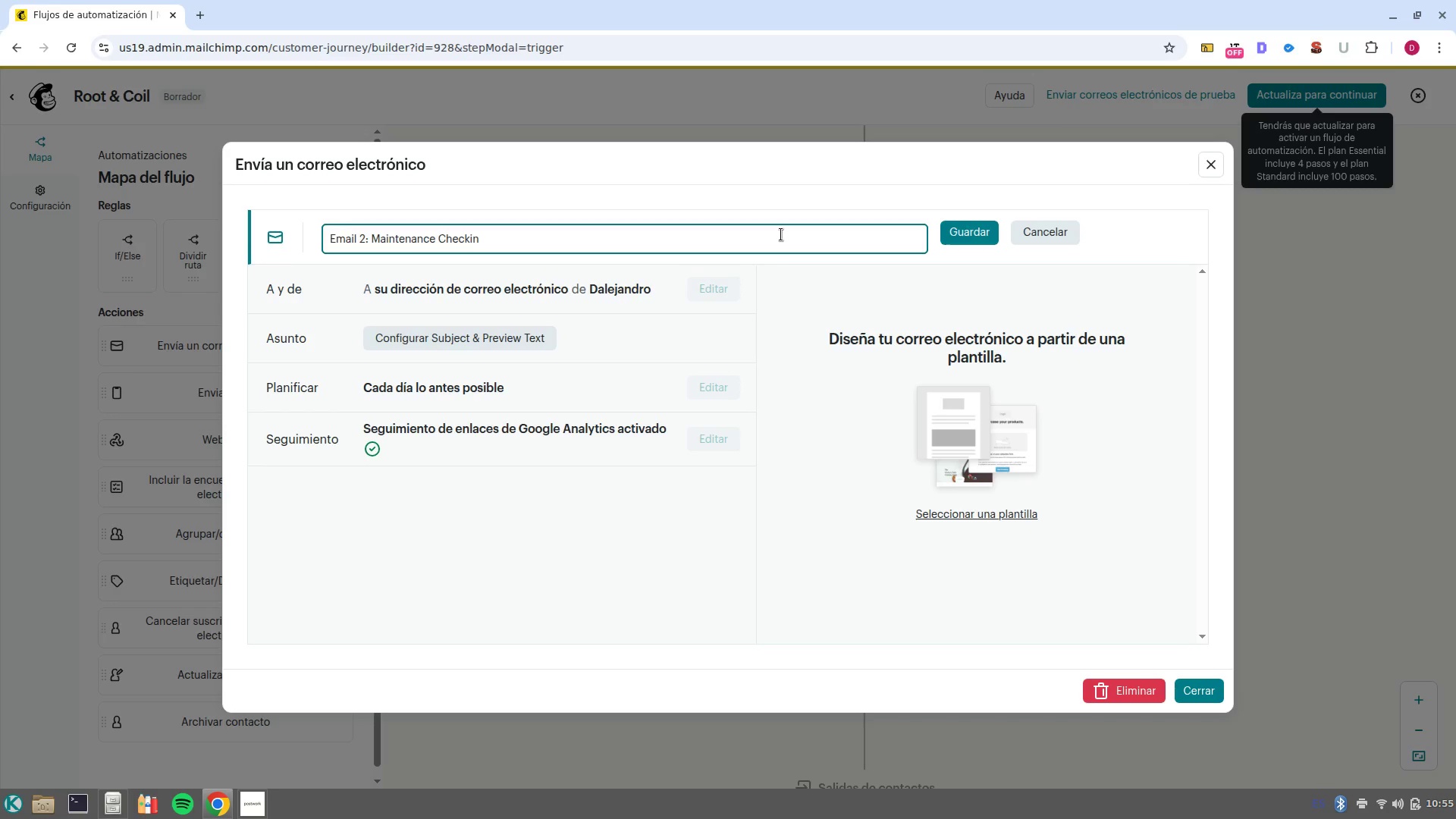 
key(Slash)
 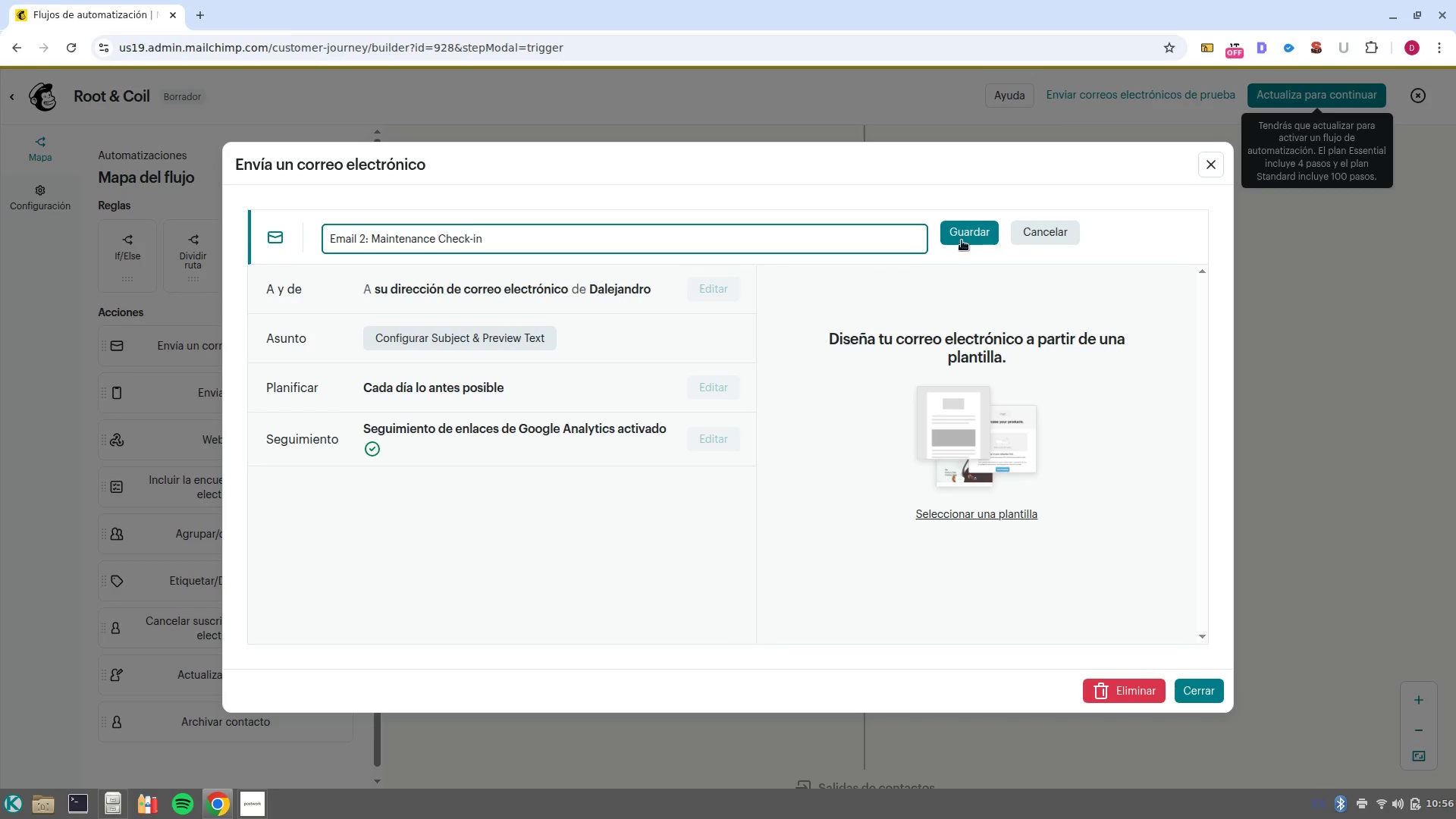 
left_click([984, 240])
 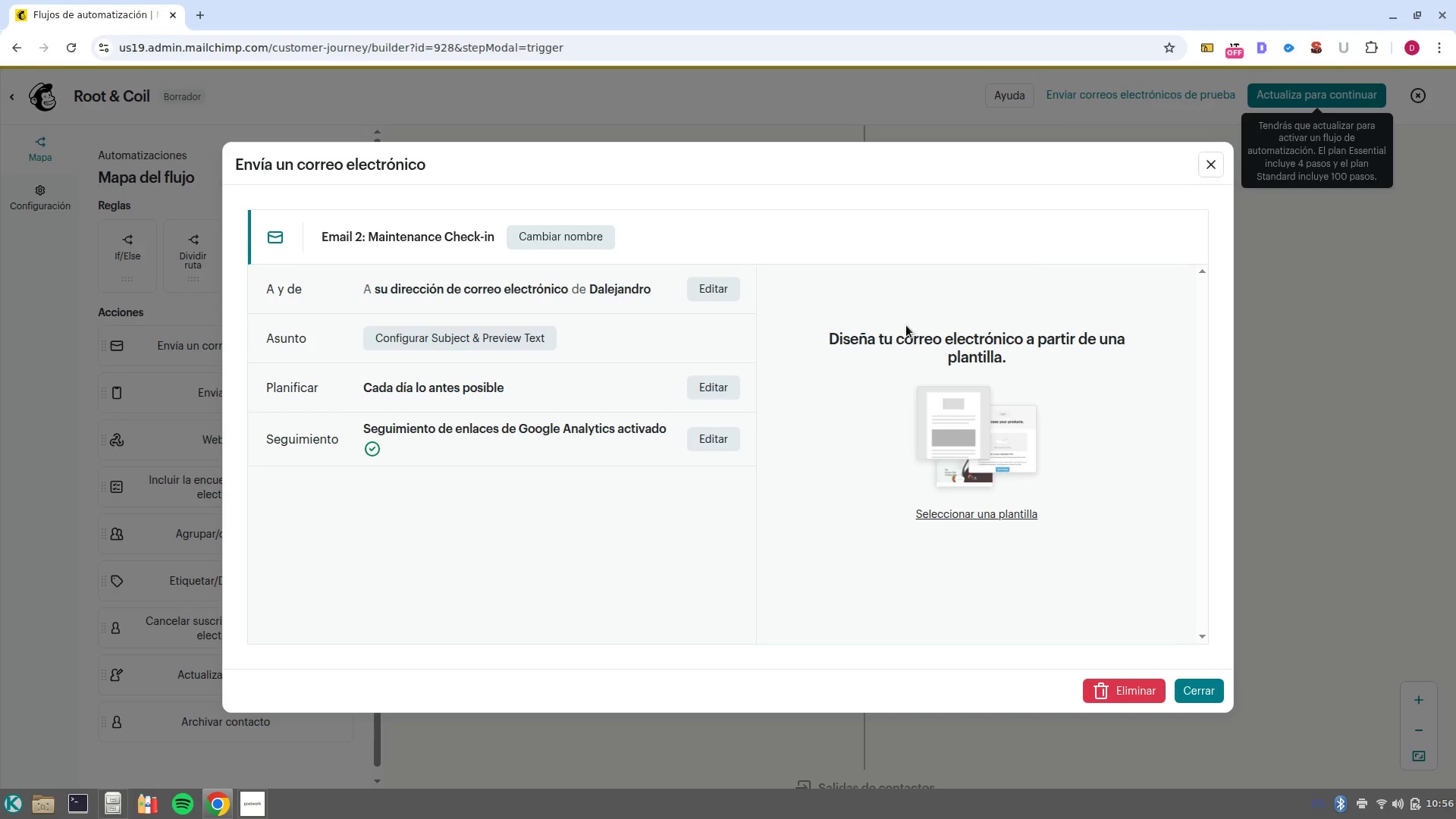 
wait(10.89)
 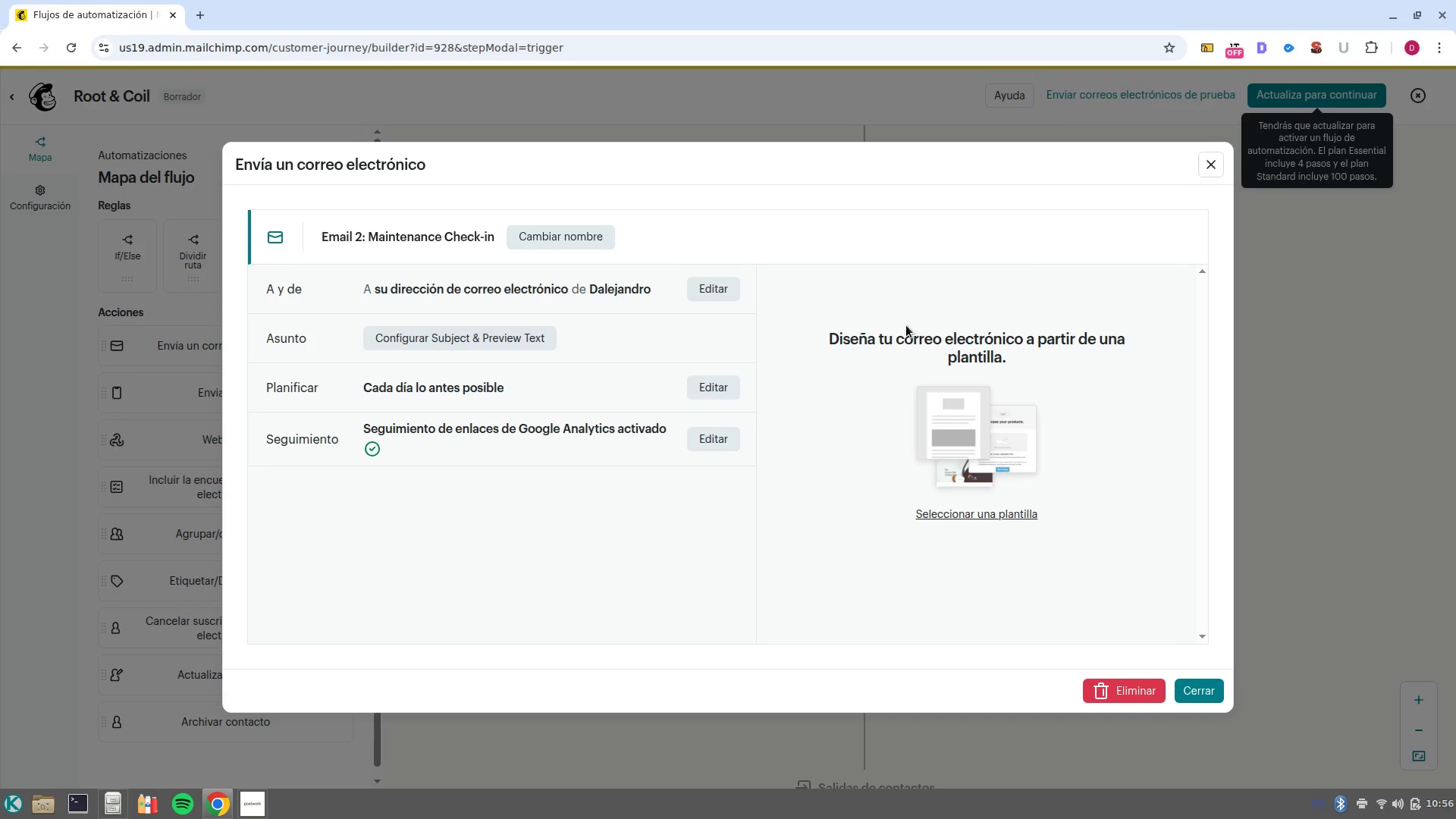 
left_click([1210, 693])
 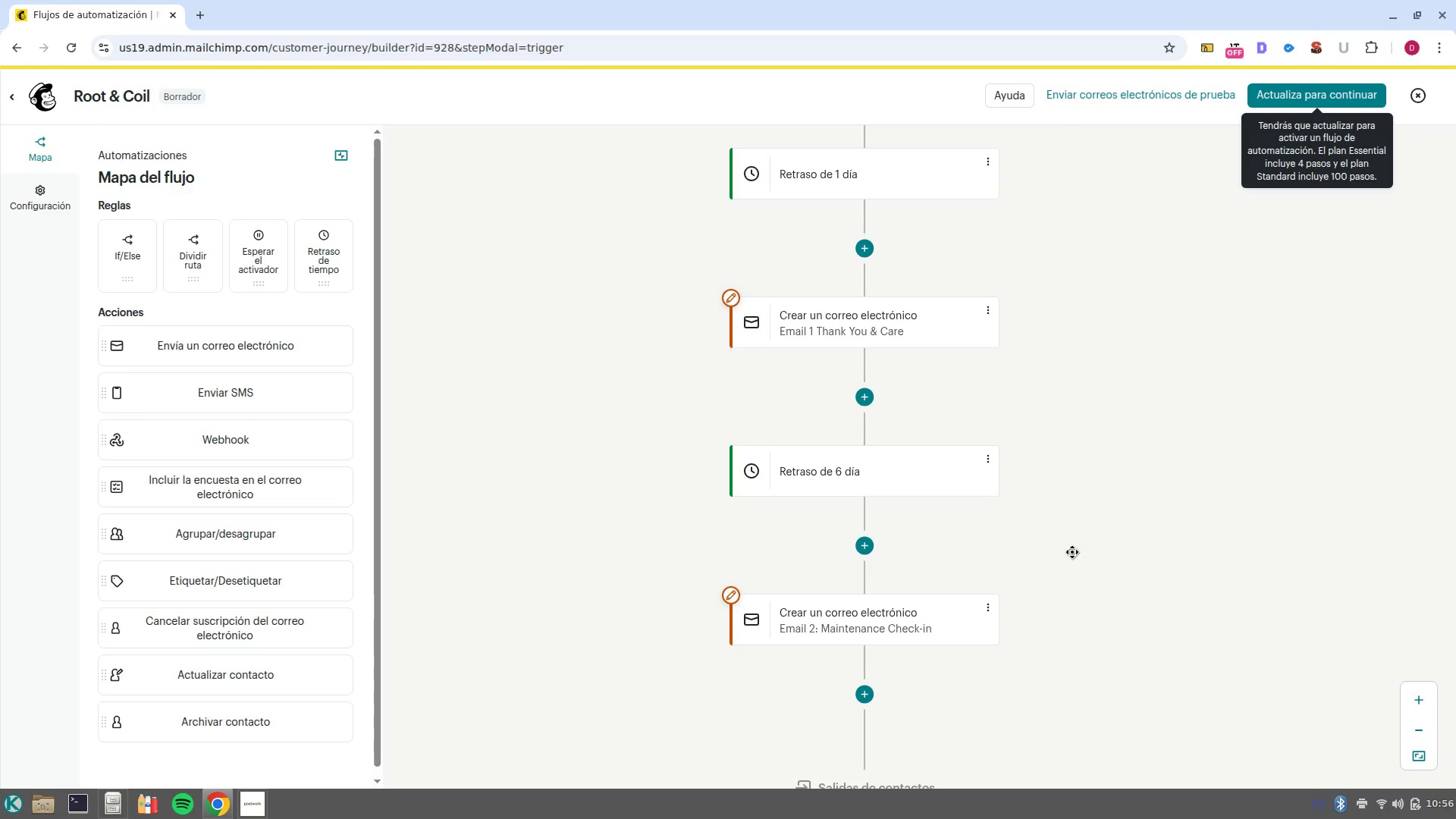 
left_click_drag(start_coordinate=[1070, 560], to_coordinate=[1072, 411])
 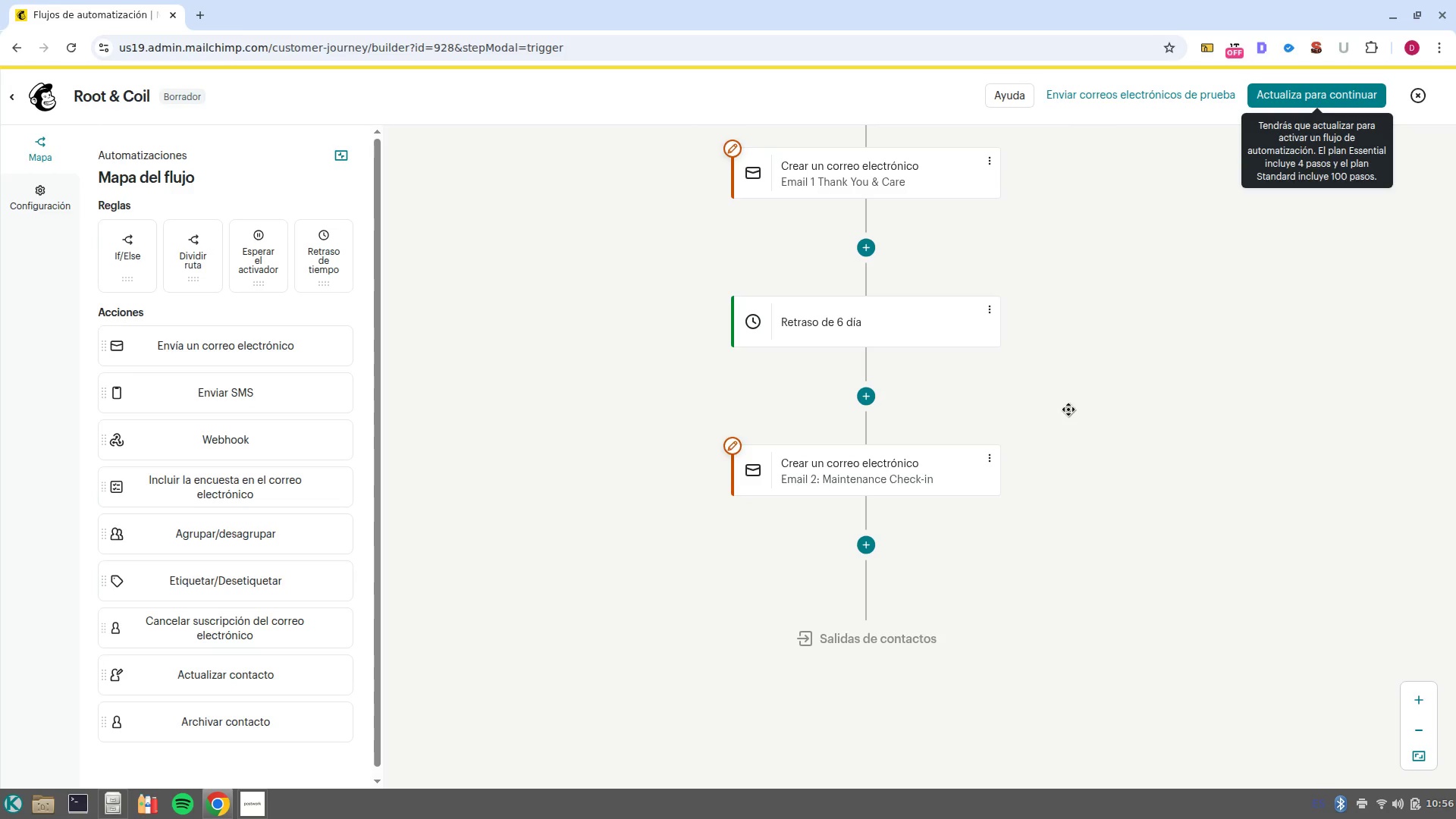 
left_click([875, 535])
 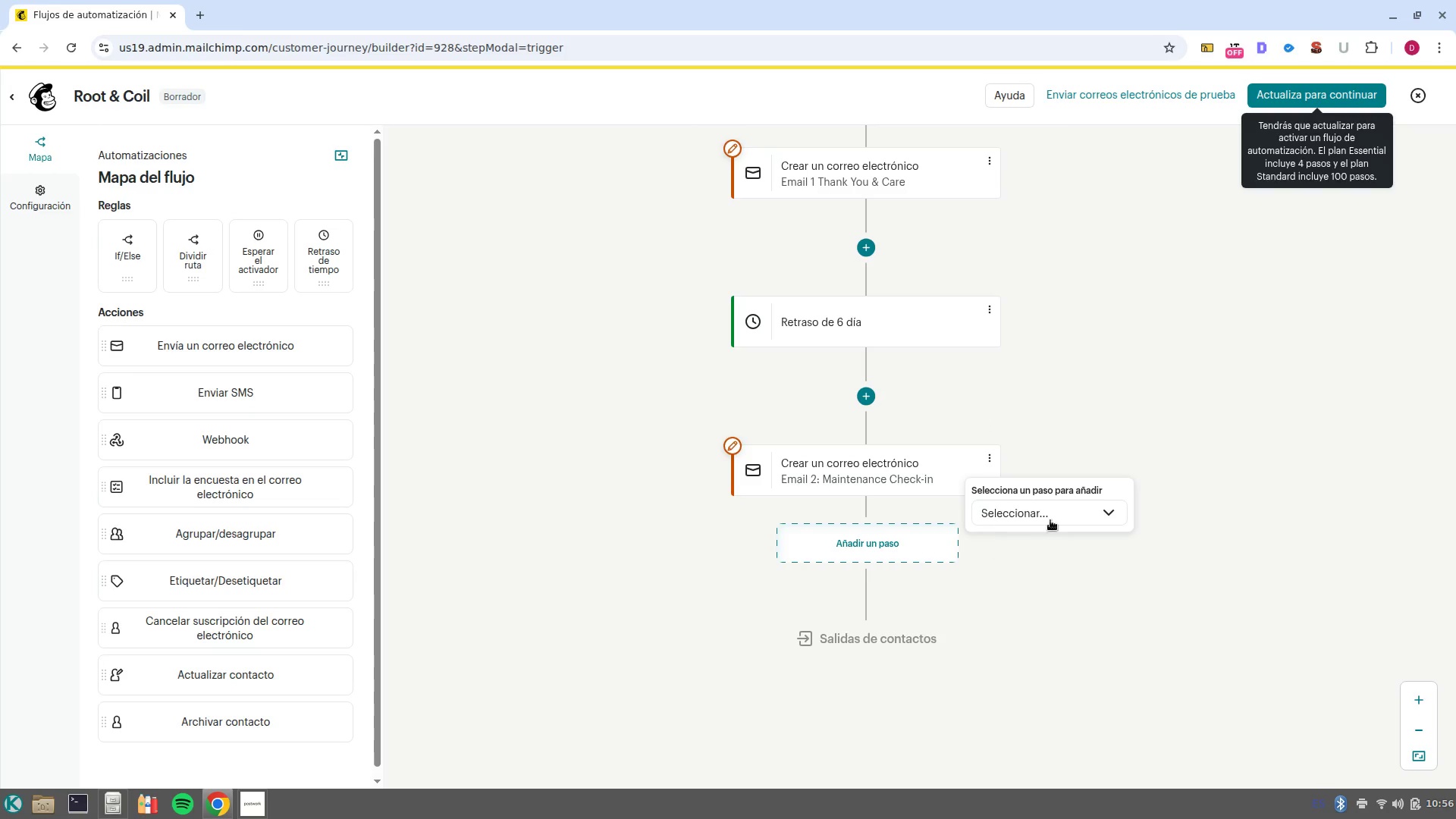 
left_click([1050, 520])
 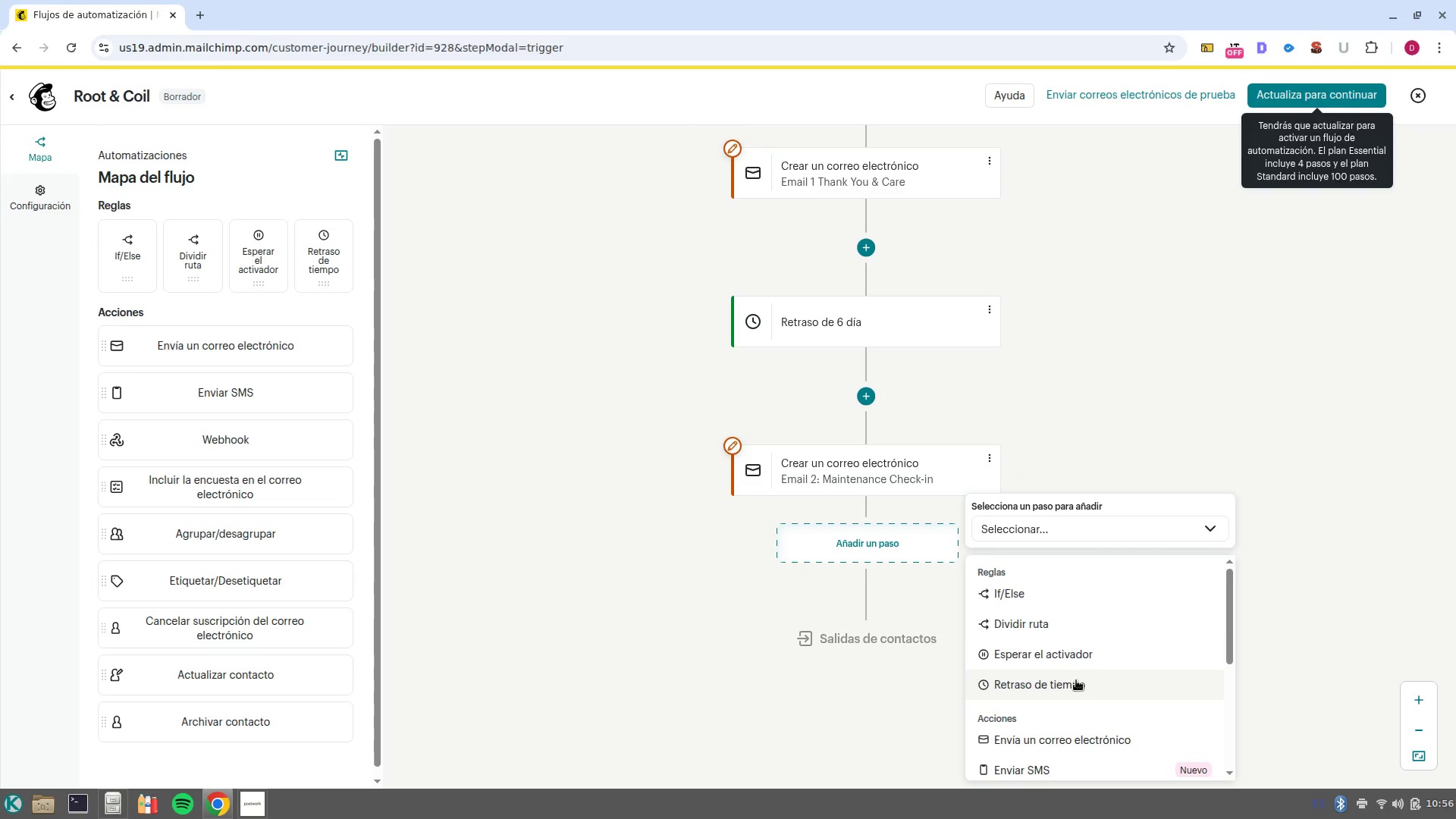 
left_click([1078, 688])
 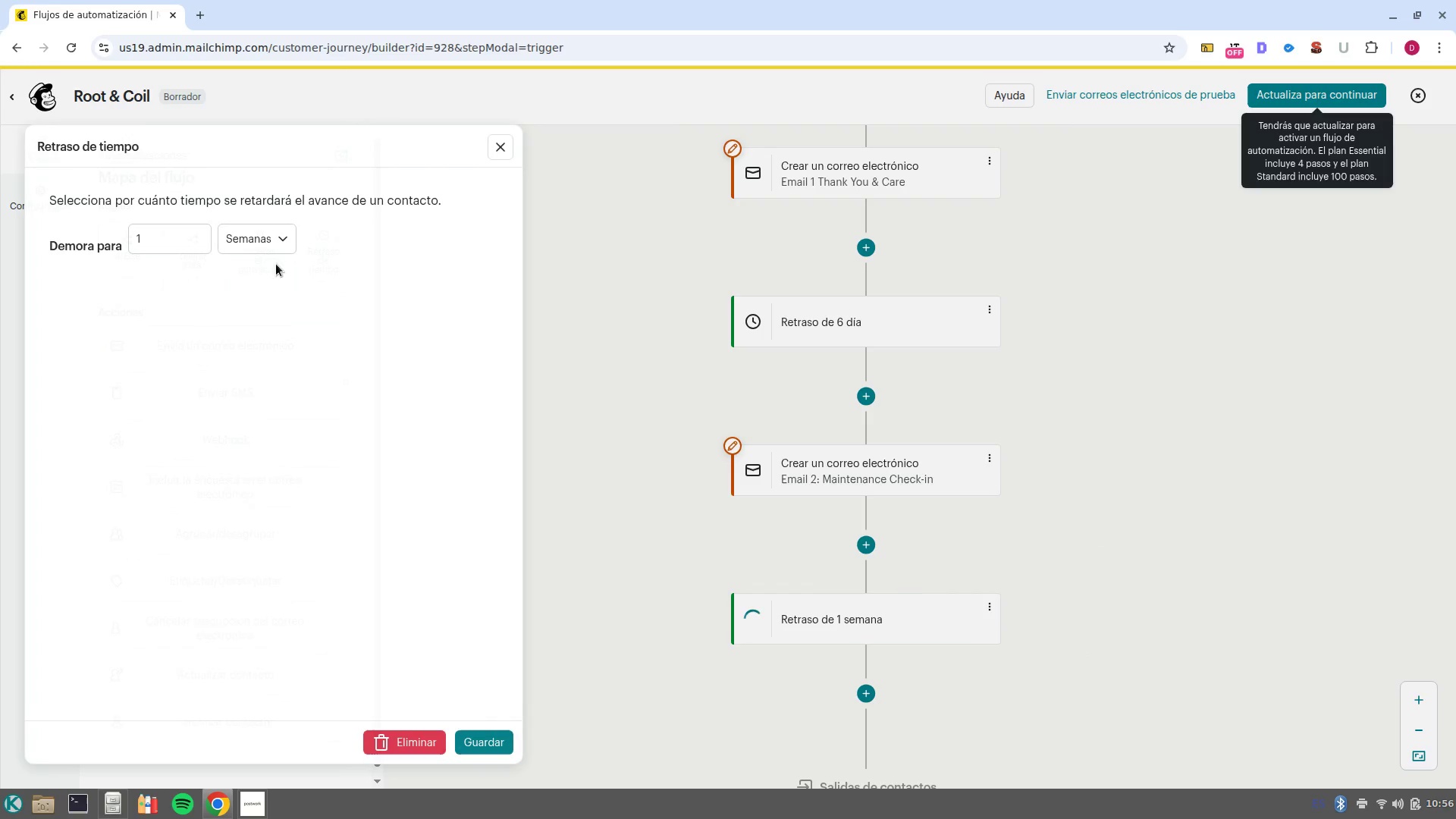 
left_click([277, 240])
 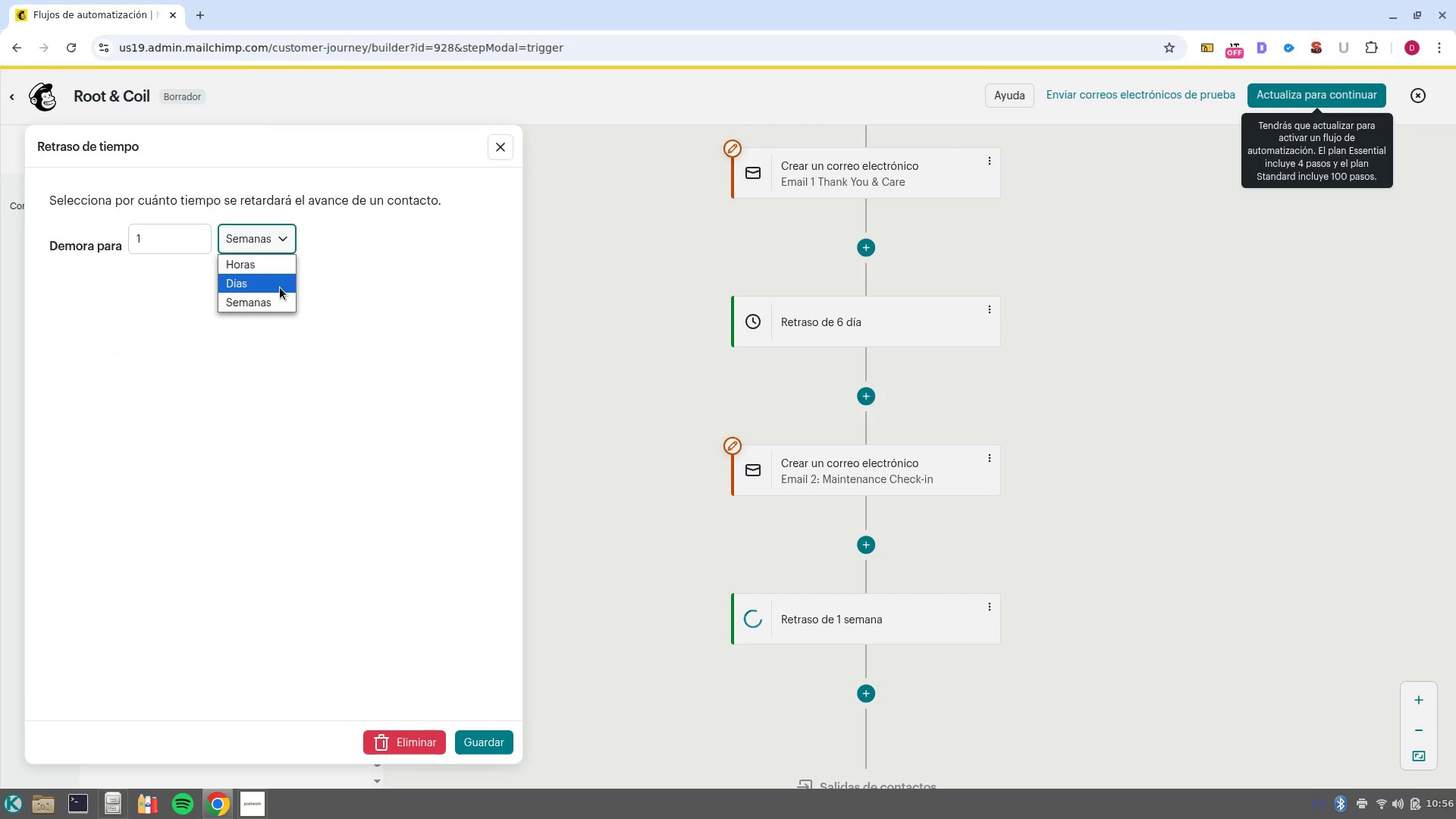 
left_click([279, 287])
 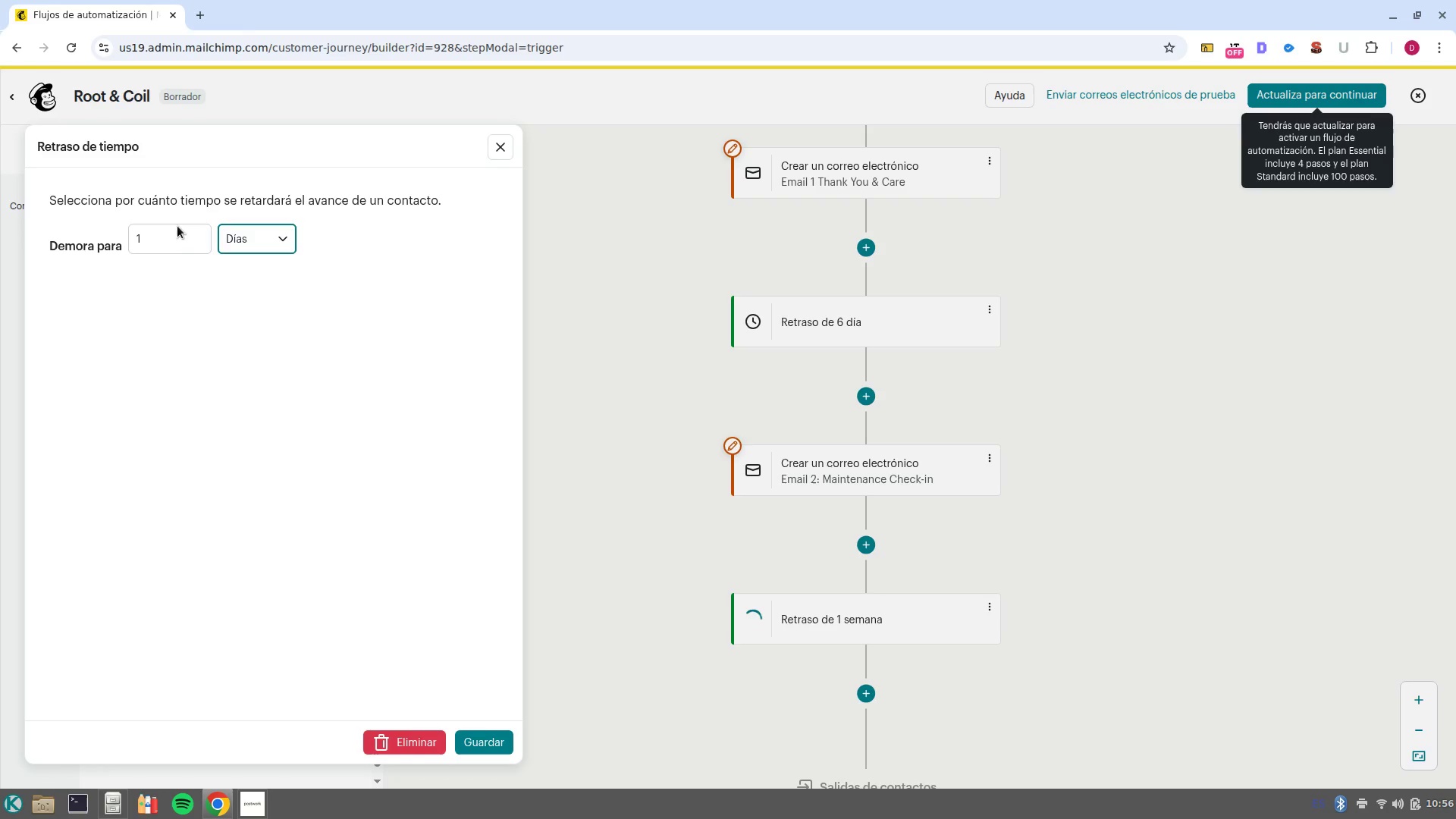 
left_click([172, 237])
 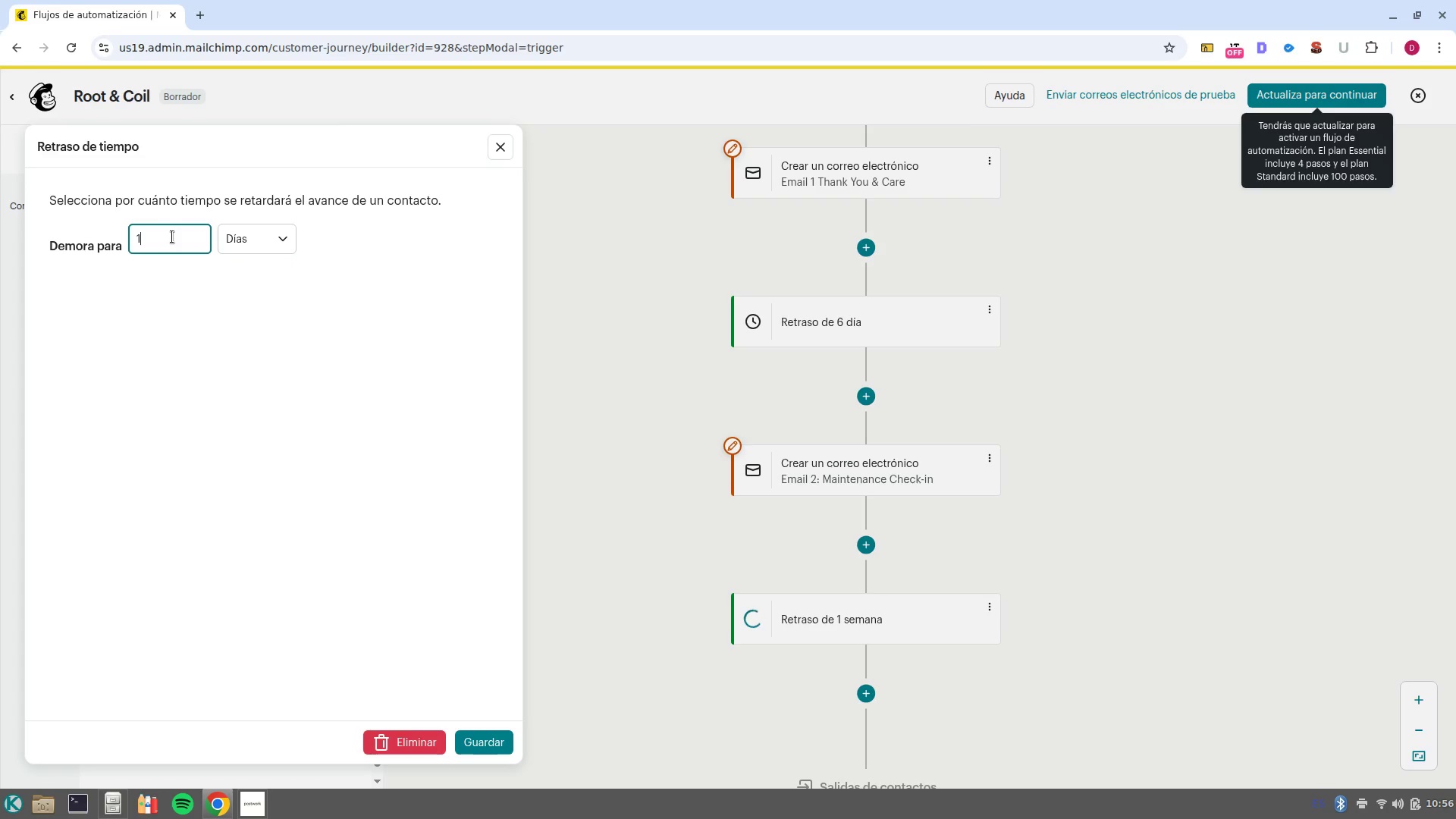 
key(Backspace)
type(14)
 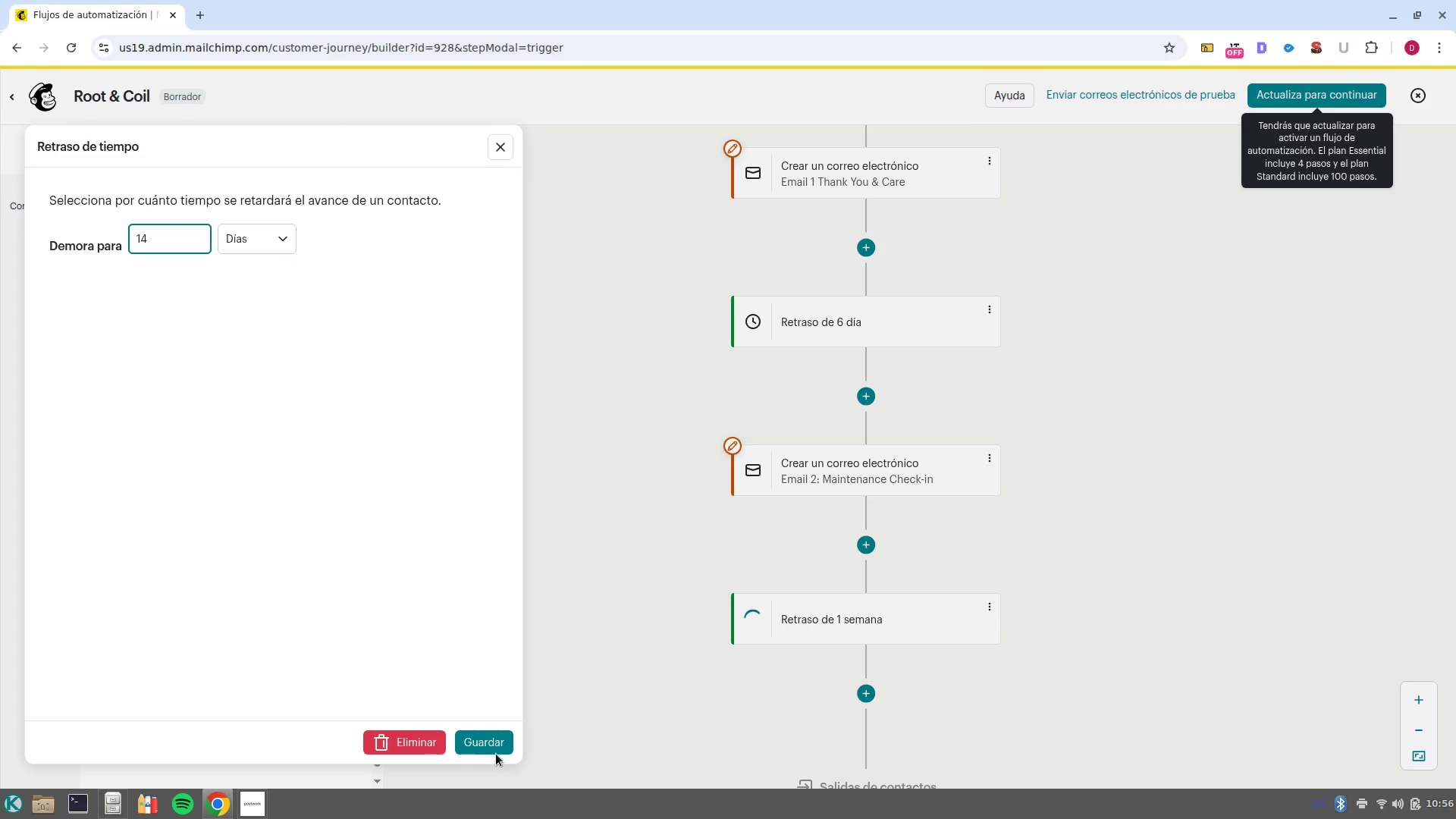 
left_click([494, 746])
 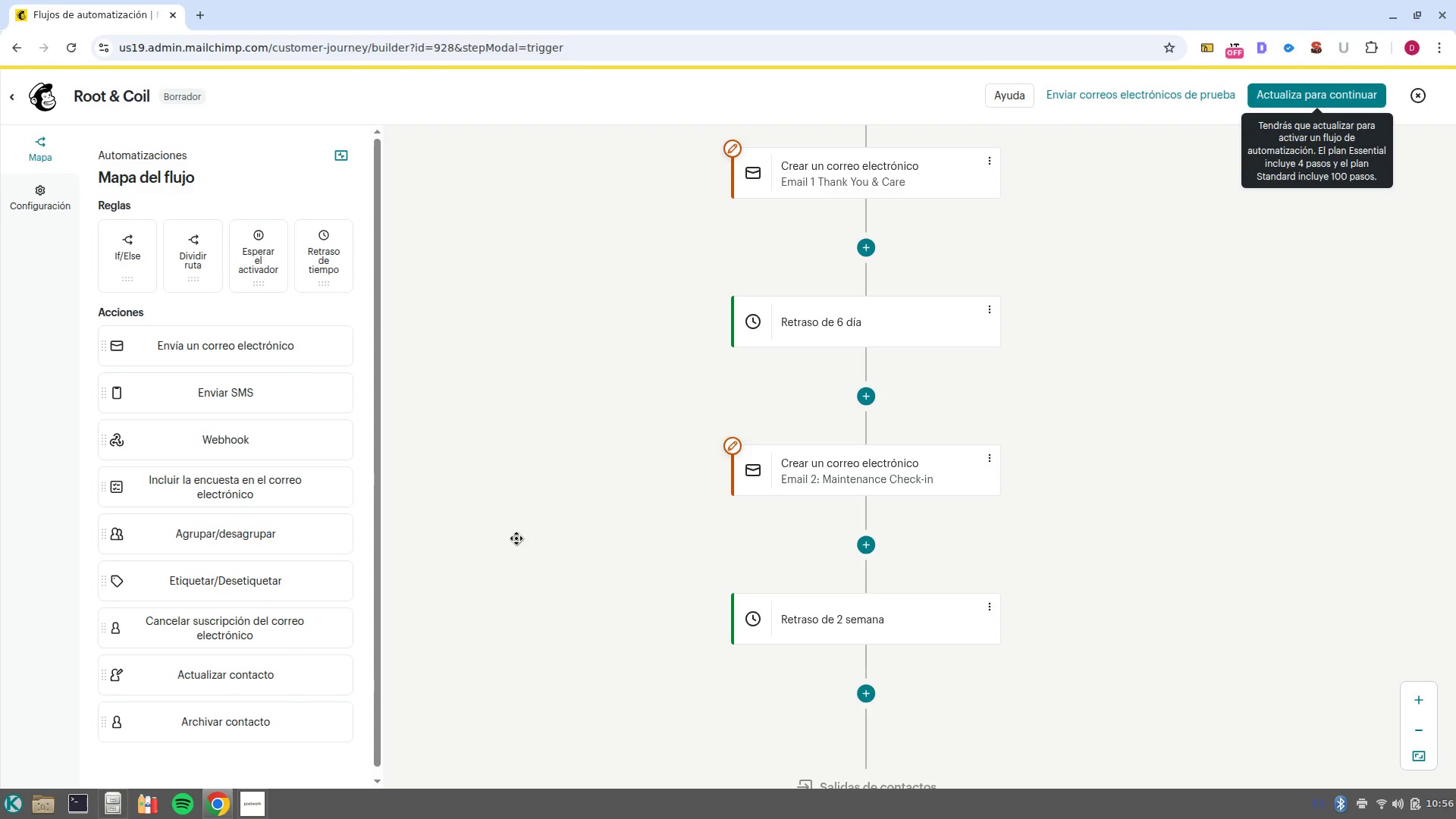 
wait(8.55)
 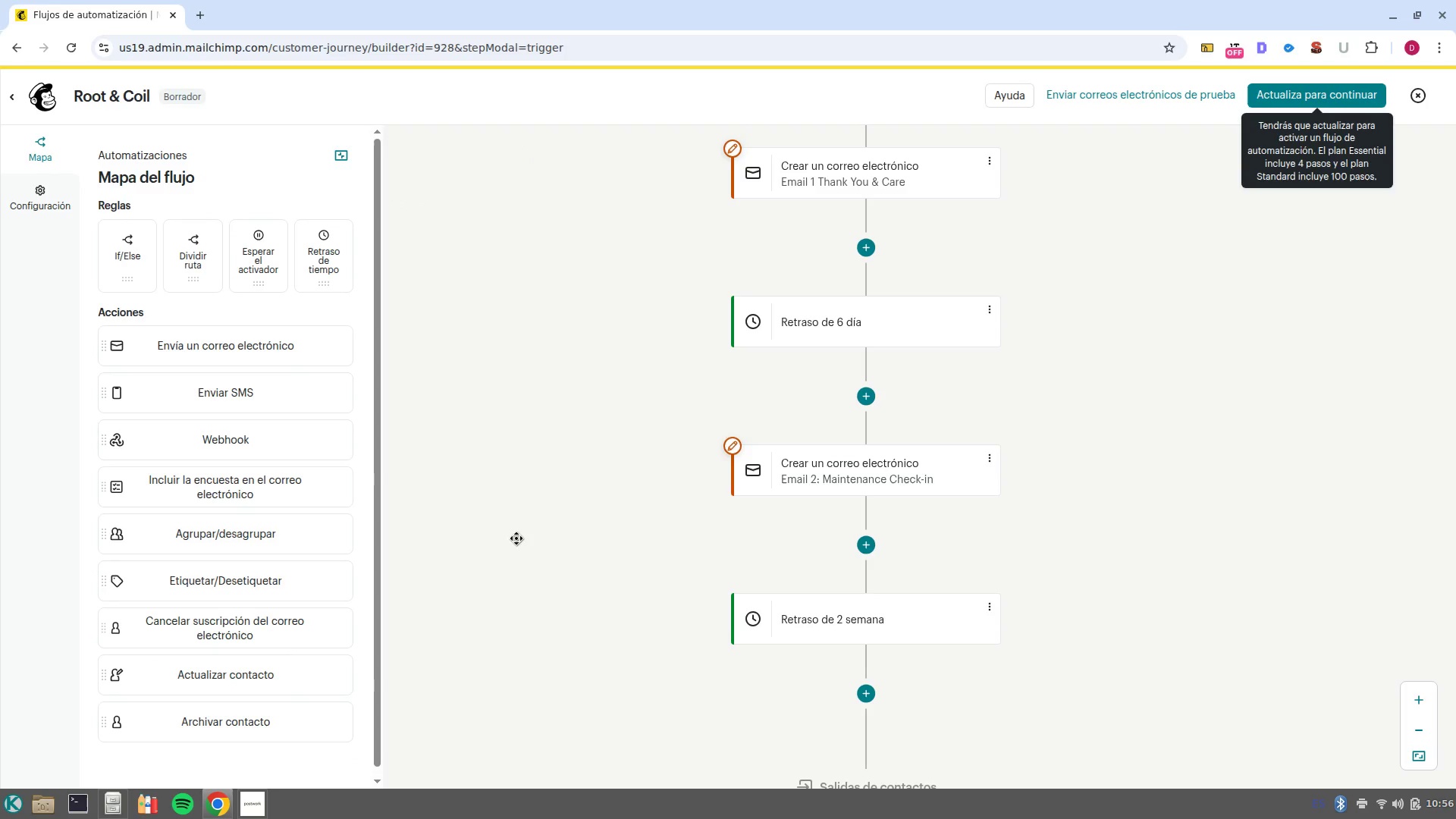 
left_click_drag(start_coordinate=[1114, 691], to_coordinate=[1111, 532])
 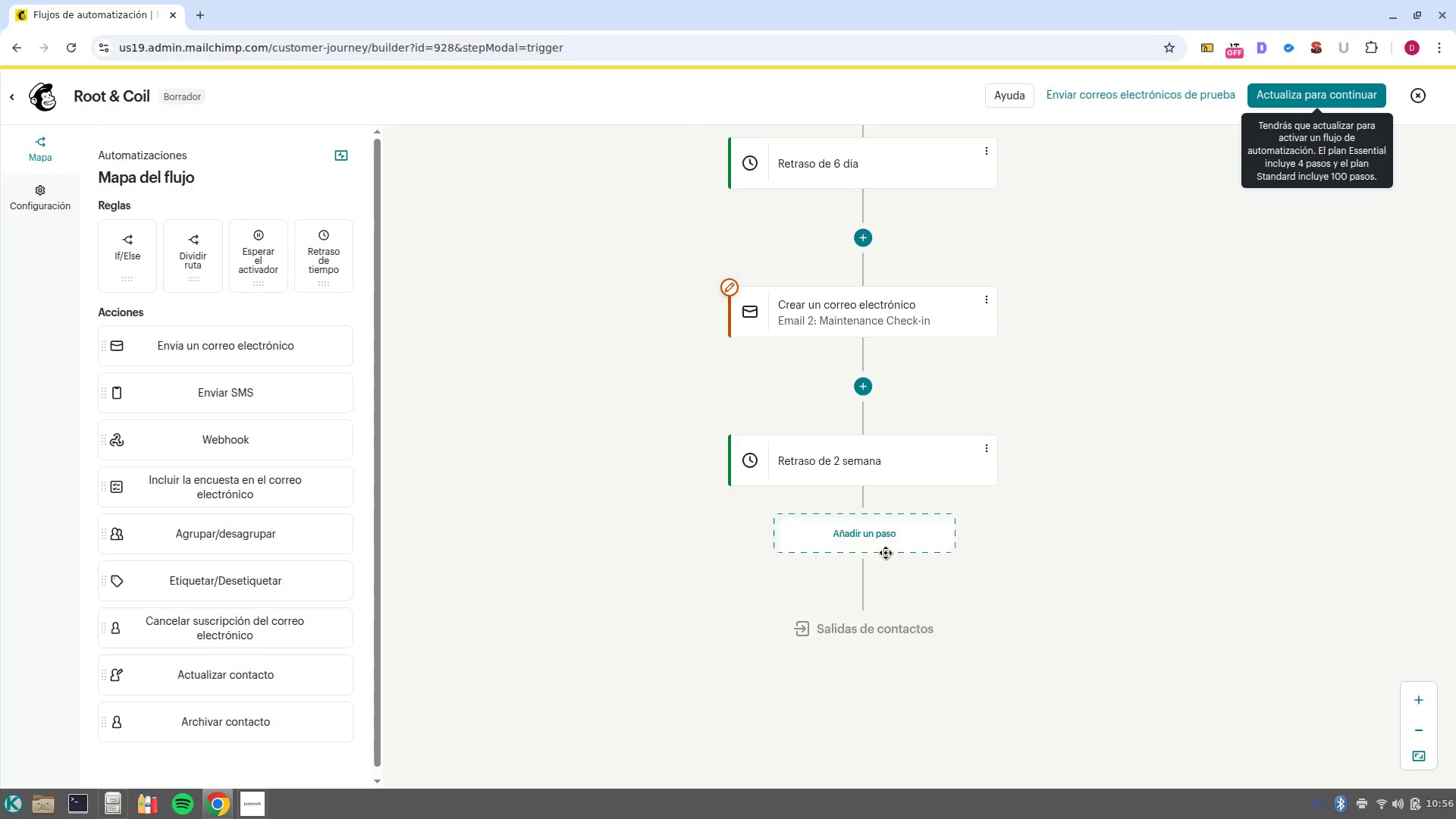 
left_click([880, 552])
 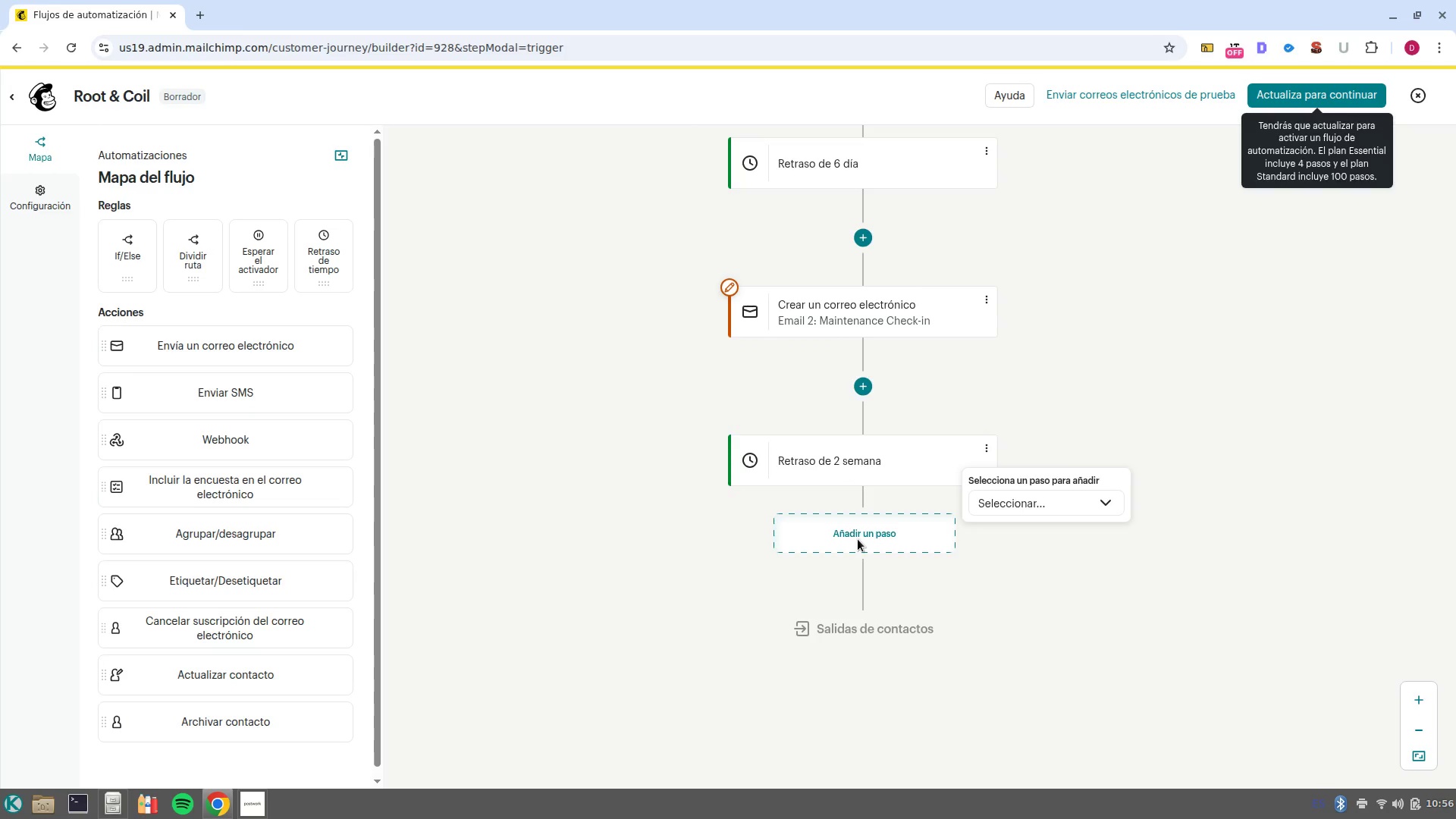 
left_click([858, 539])
 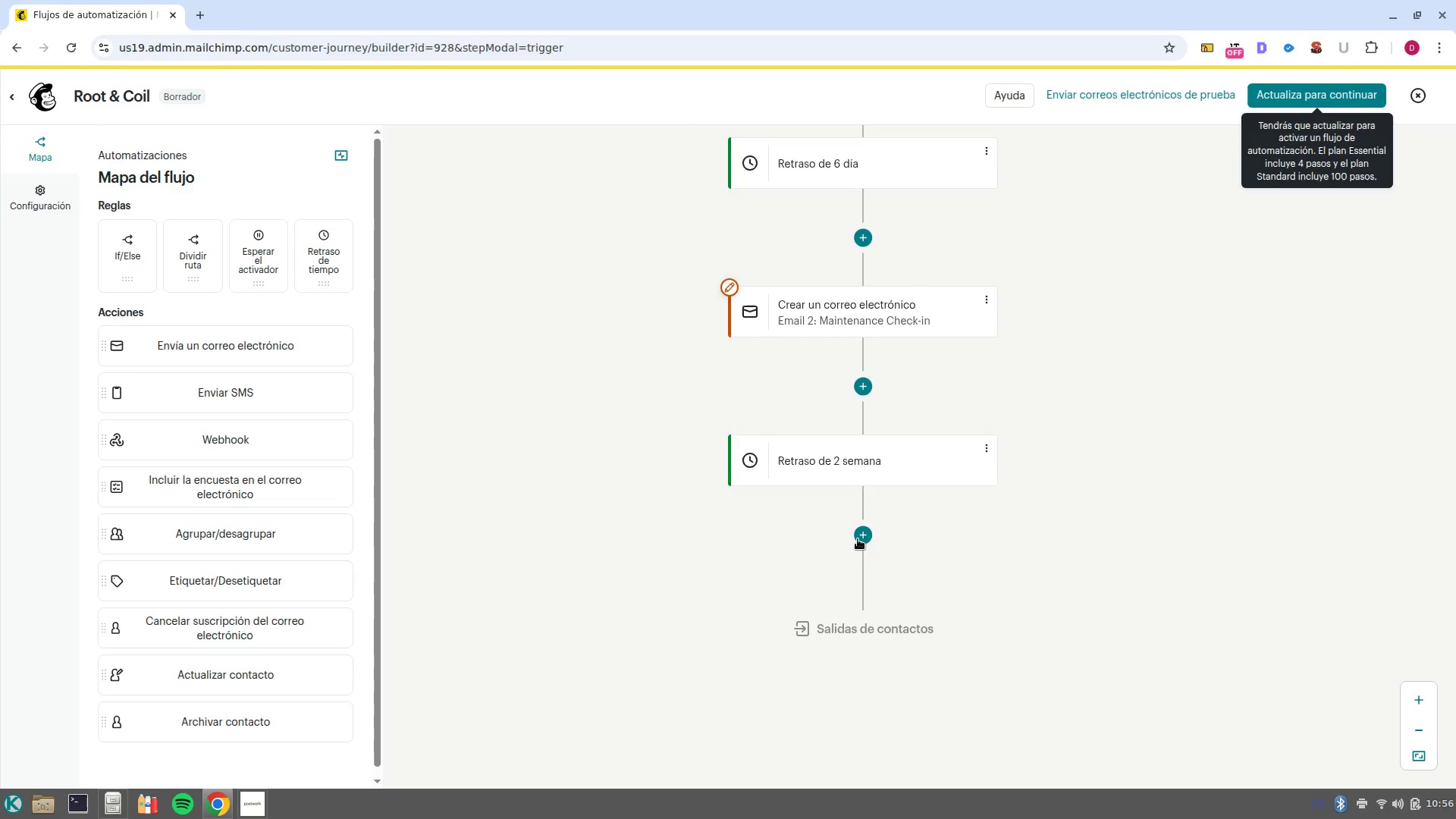 
left_click([858, 539])
 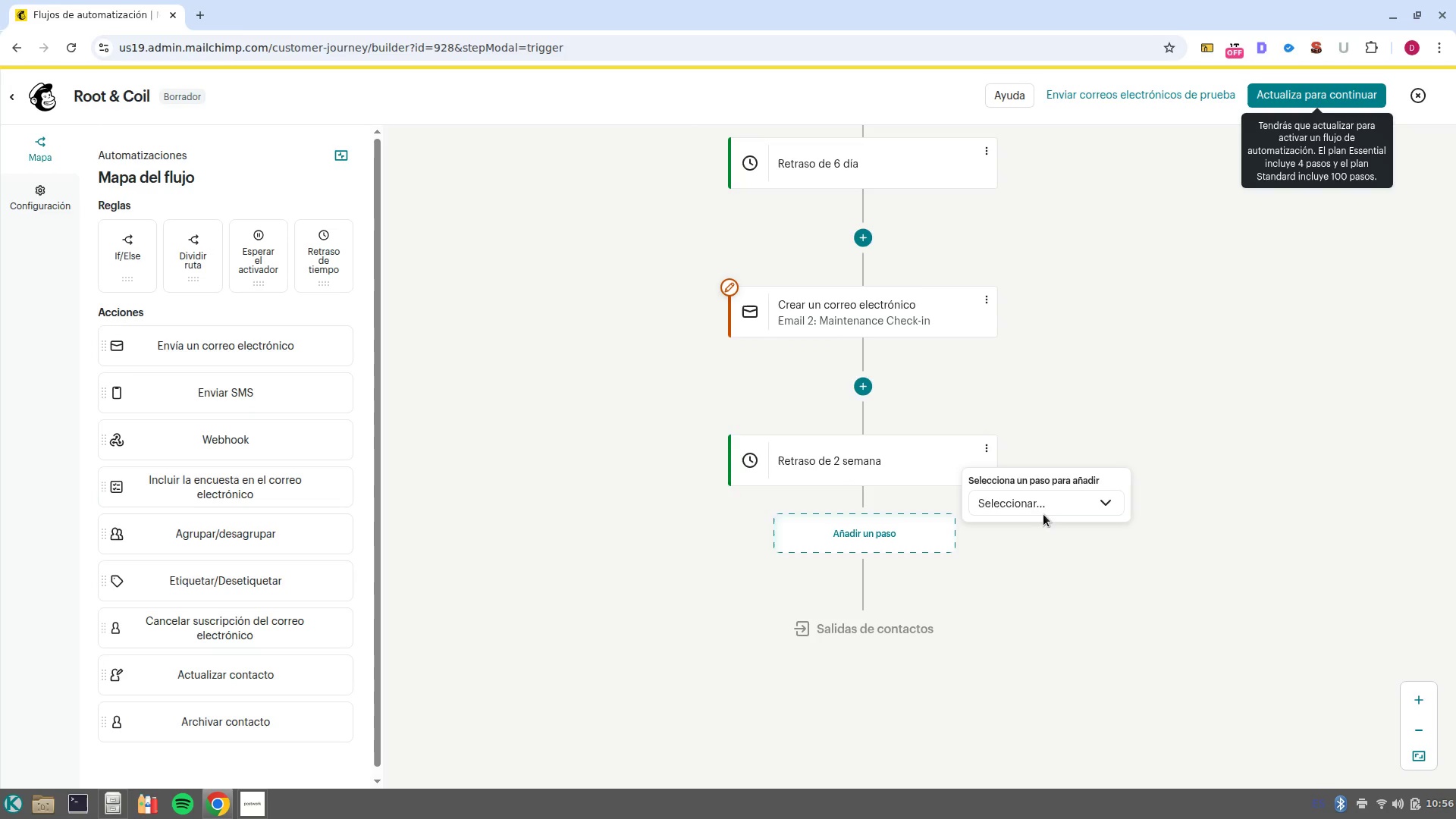 
left_click([1047, 503])
 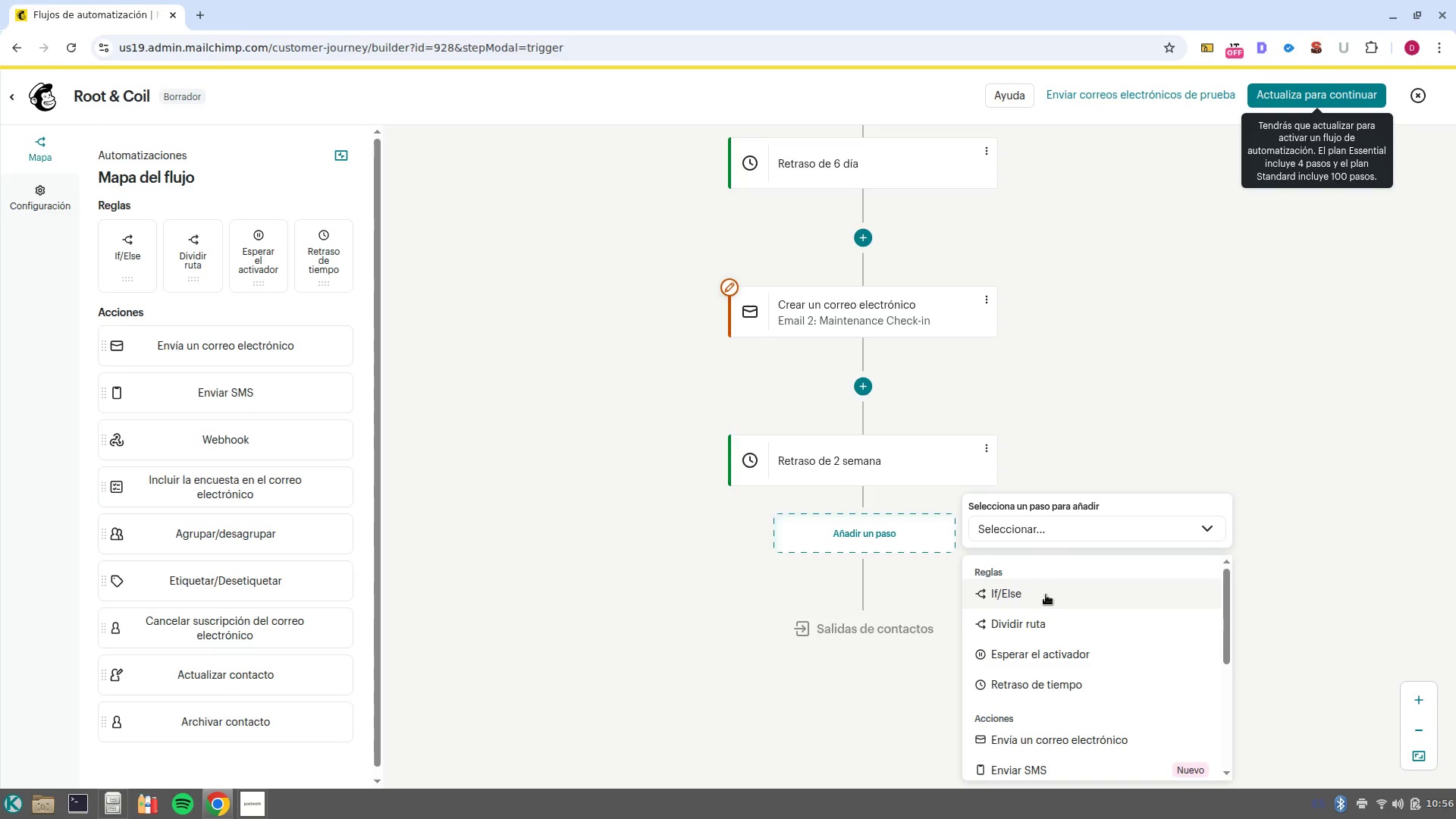 
left_click([1046, 595])
 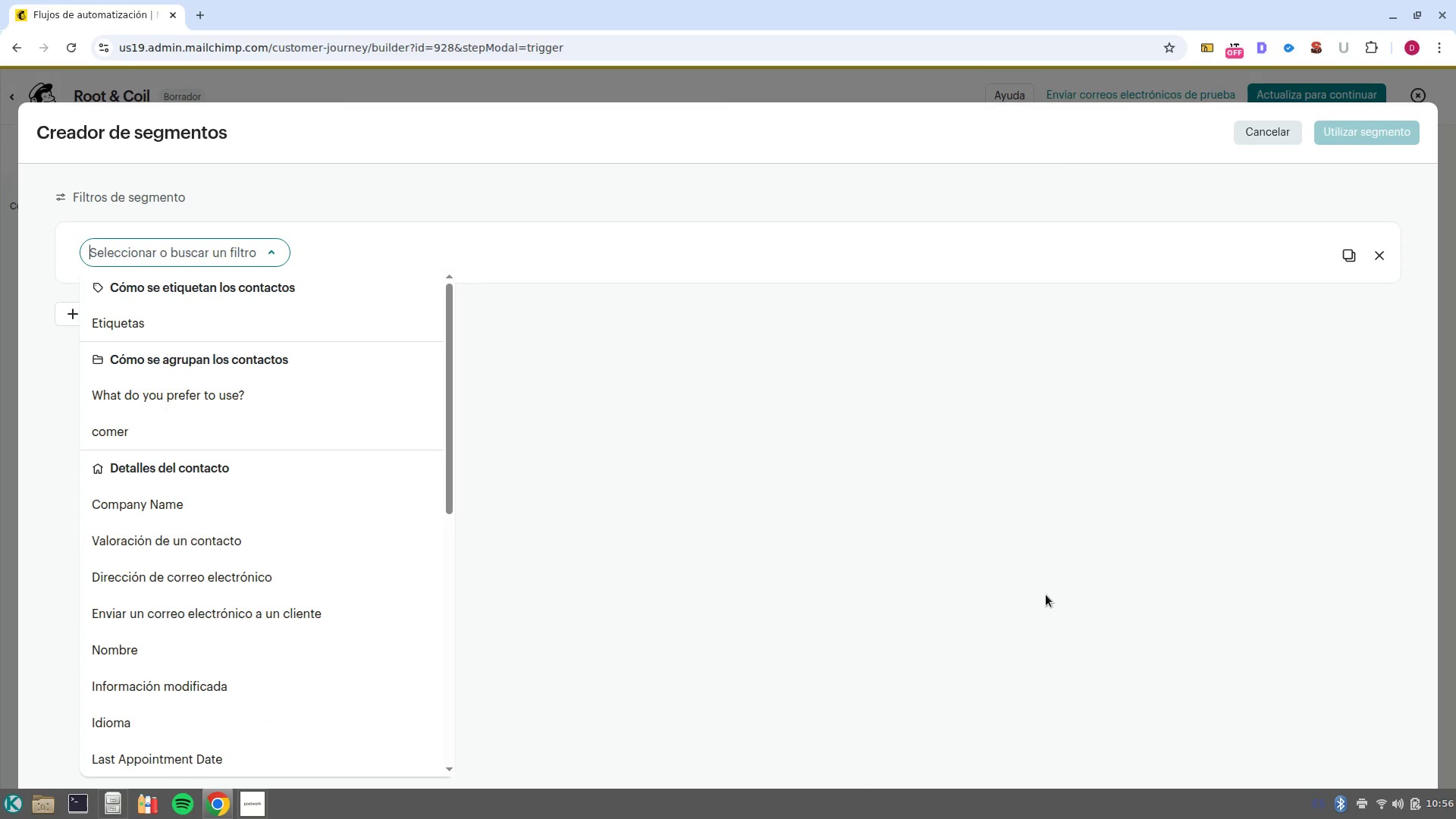 
wait(5.75)
 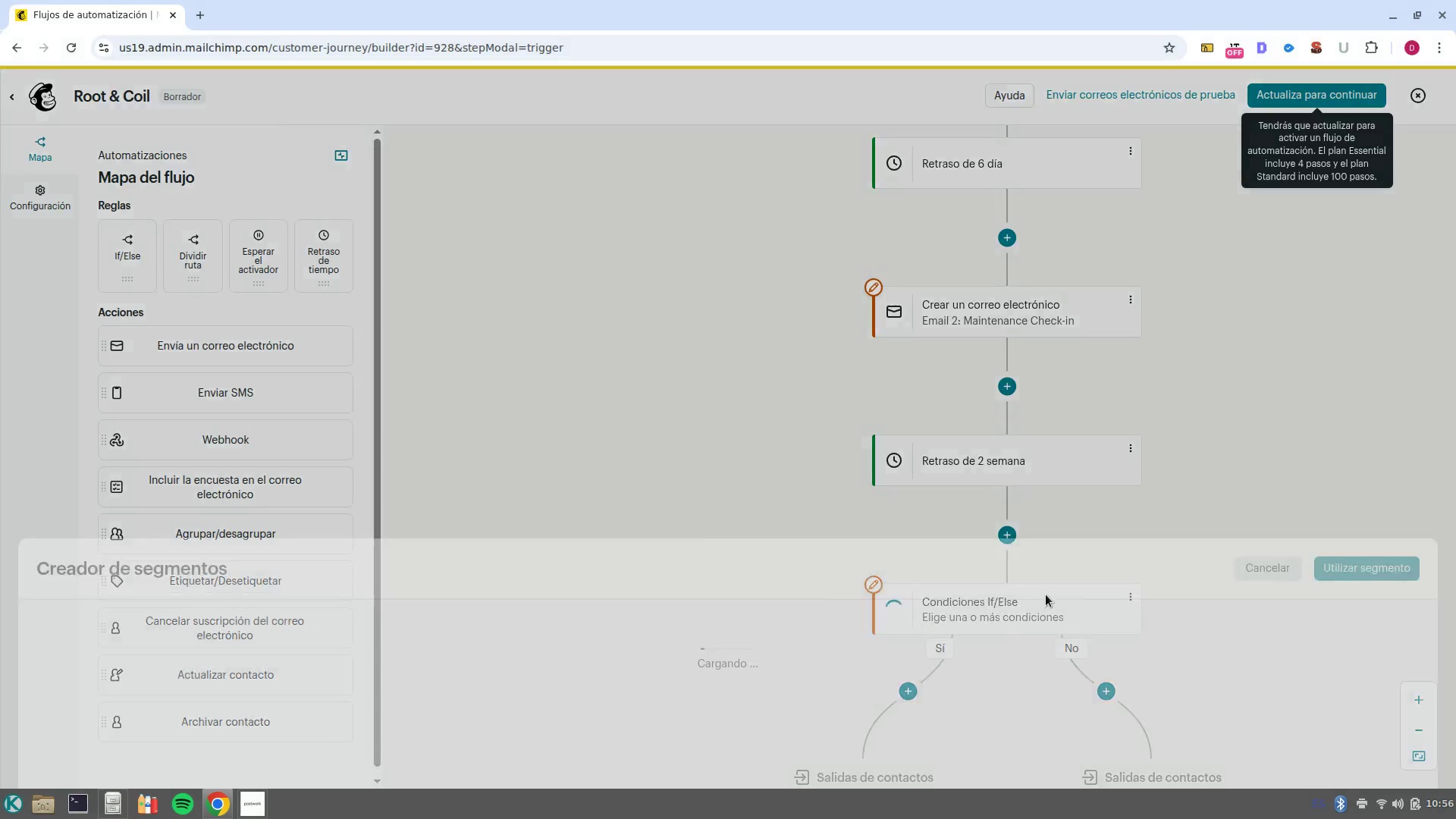 
scroll: coordinate [265, 600], scroll_direction: down, amount: 3.0
 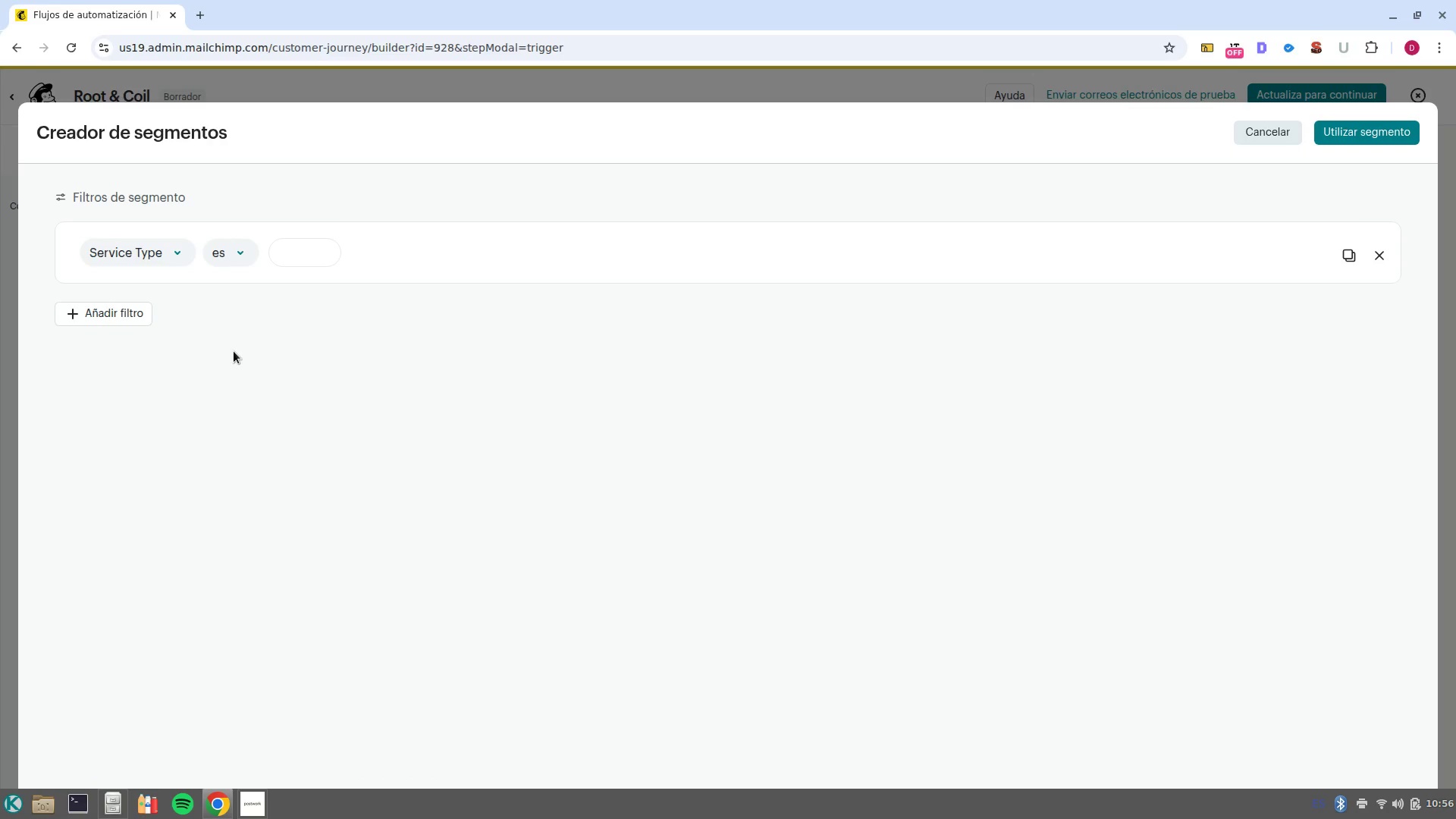 
wait(8.69)
 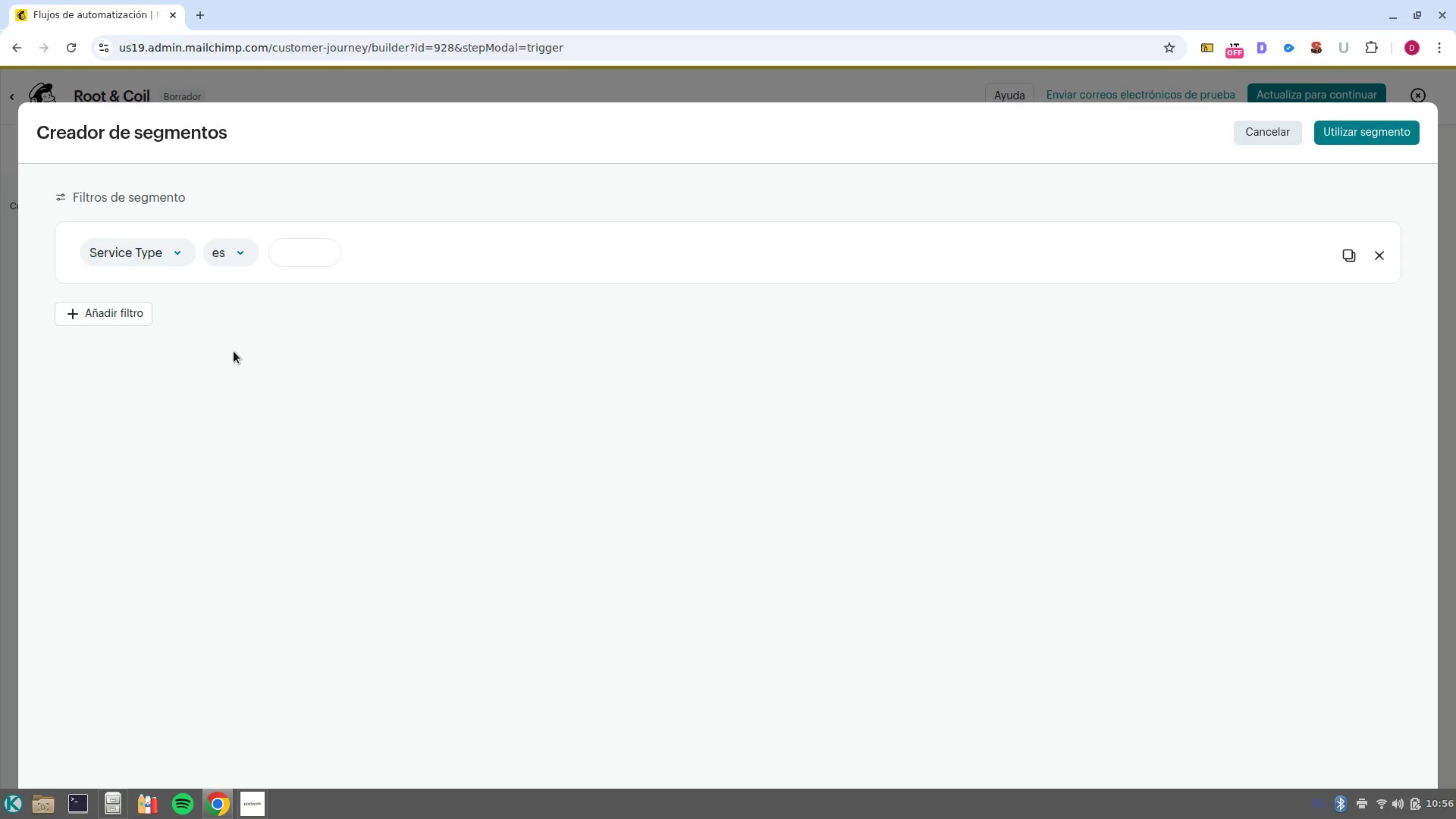 
left_click([291, 257])
 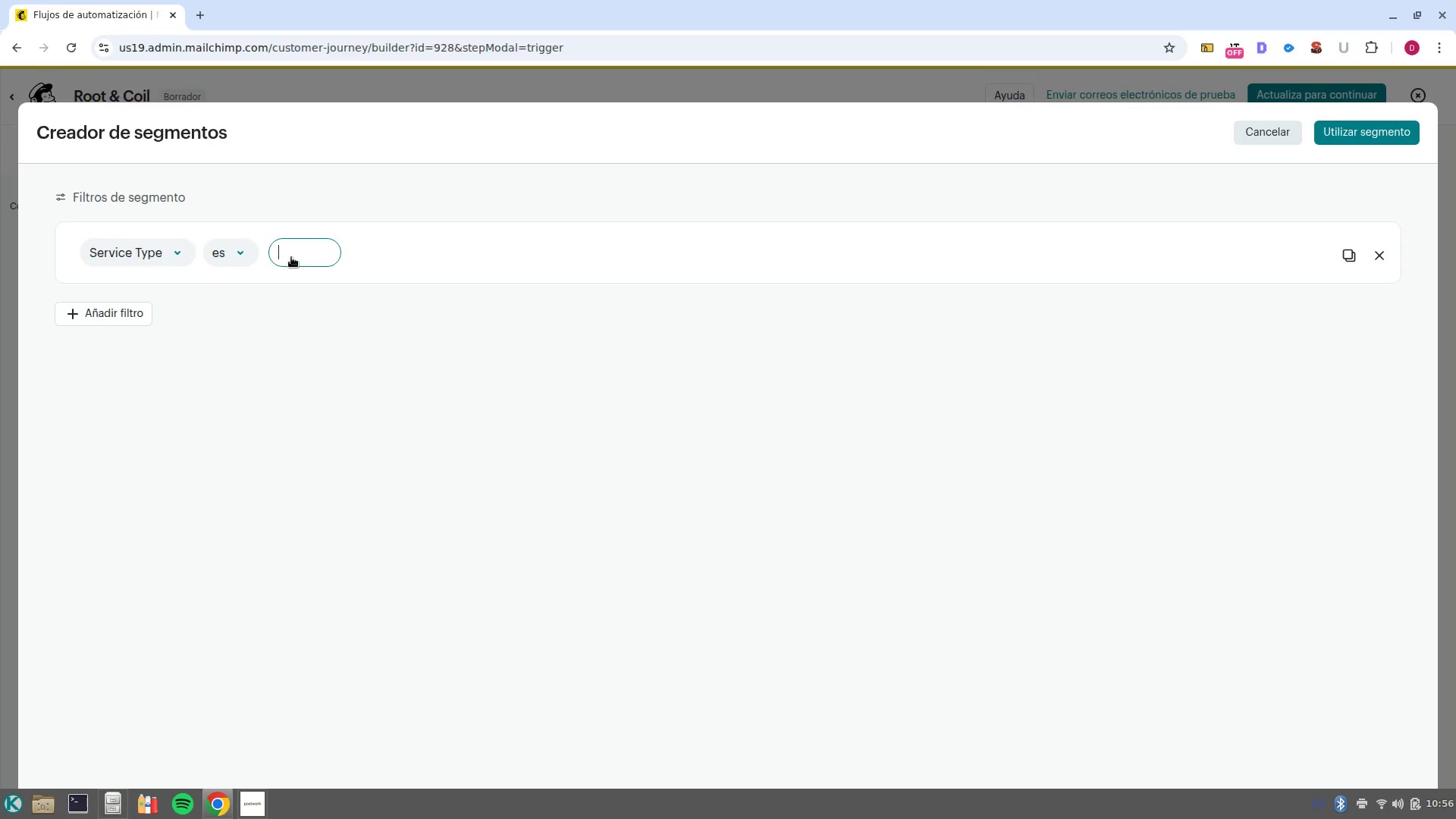 
type(Color)
 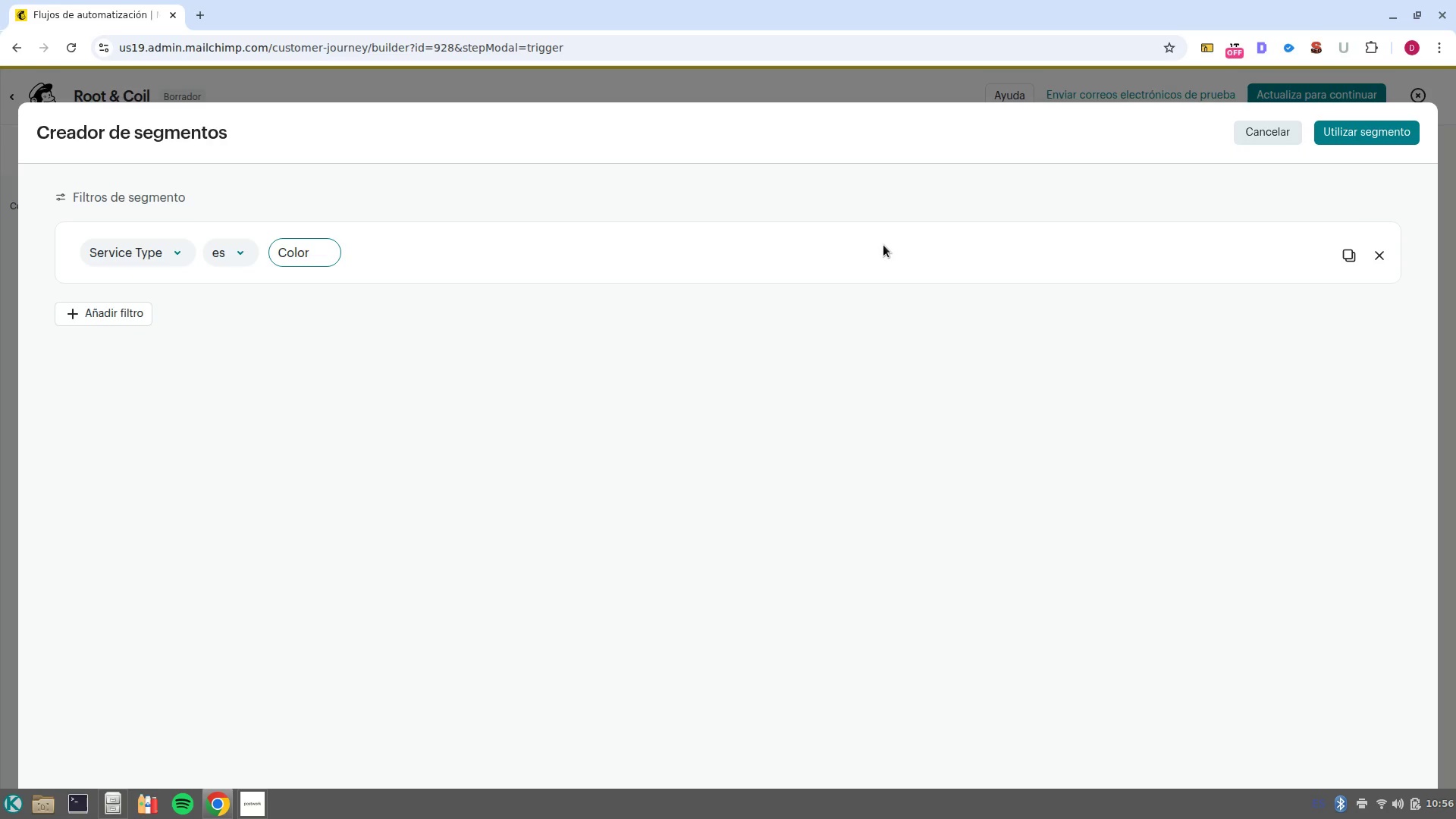 
left_click([1382, 135])
 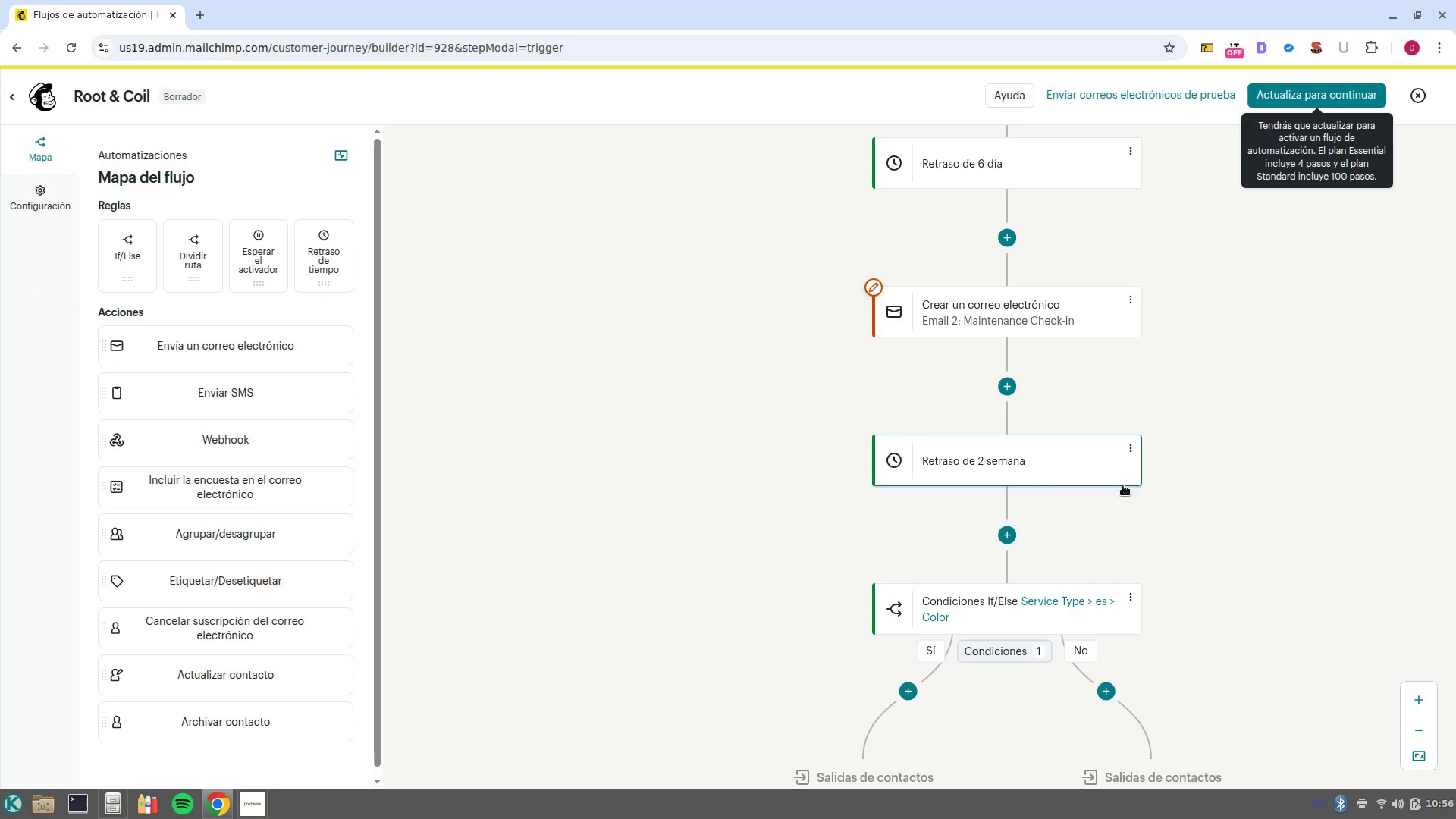 
left_click_drag(start_coordinate=[1172, 500], to_coordinate=[1142, 459])
 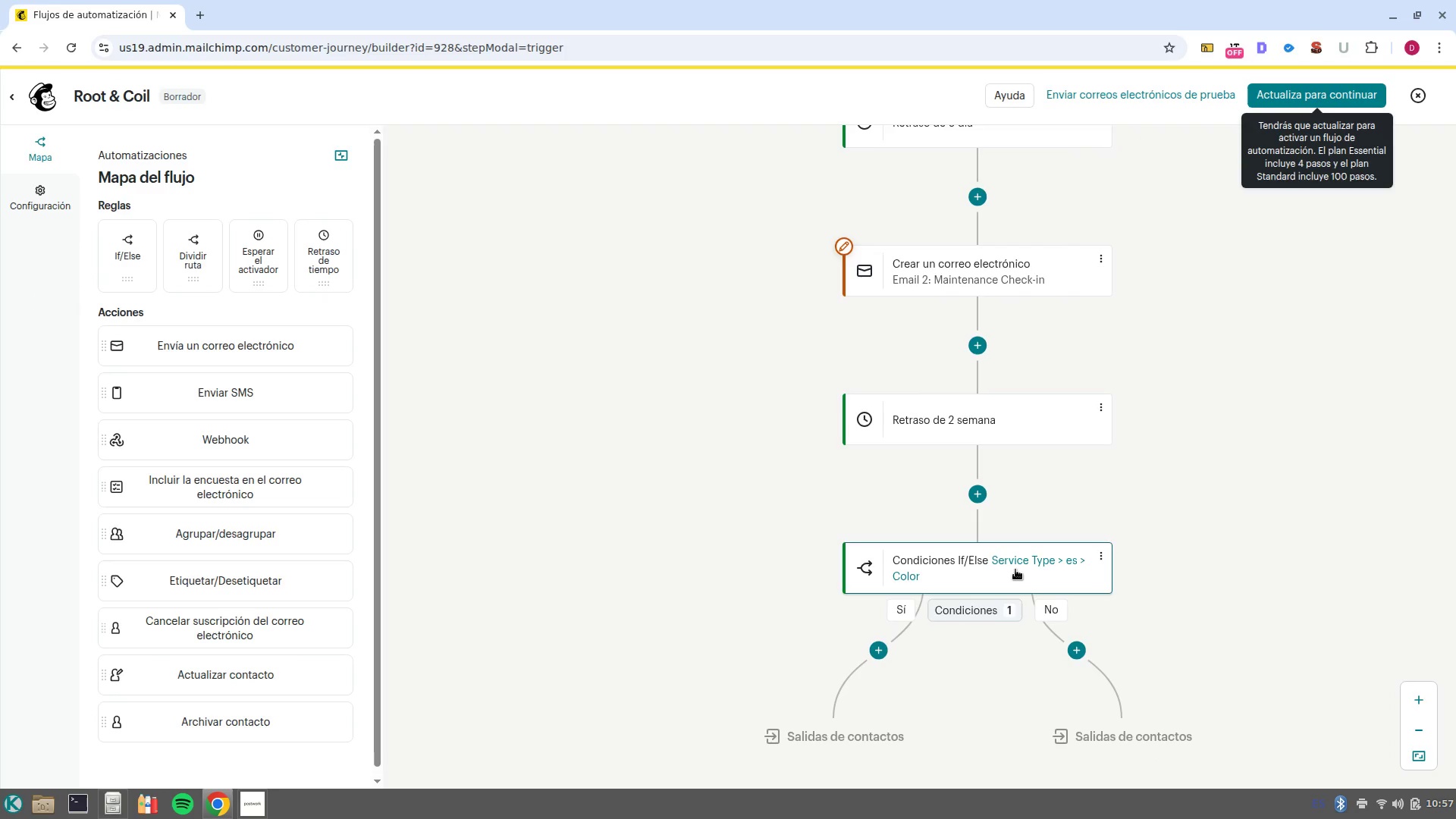 
left_click([1015, 570])
 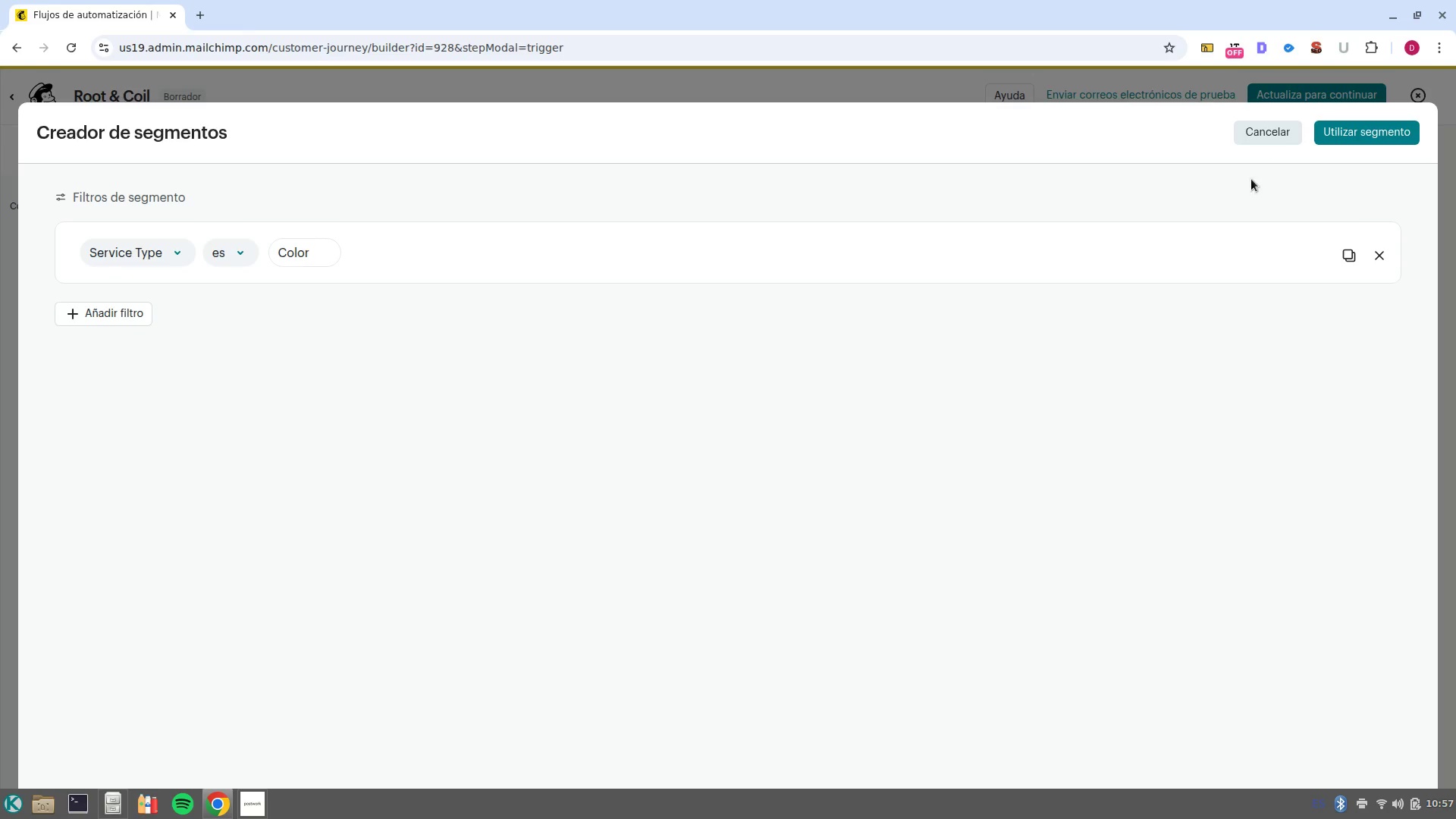 
left_click([1276, 136])
 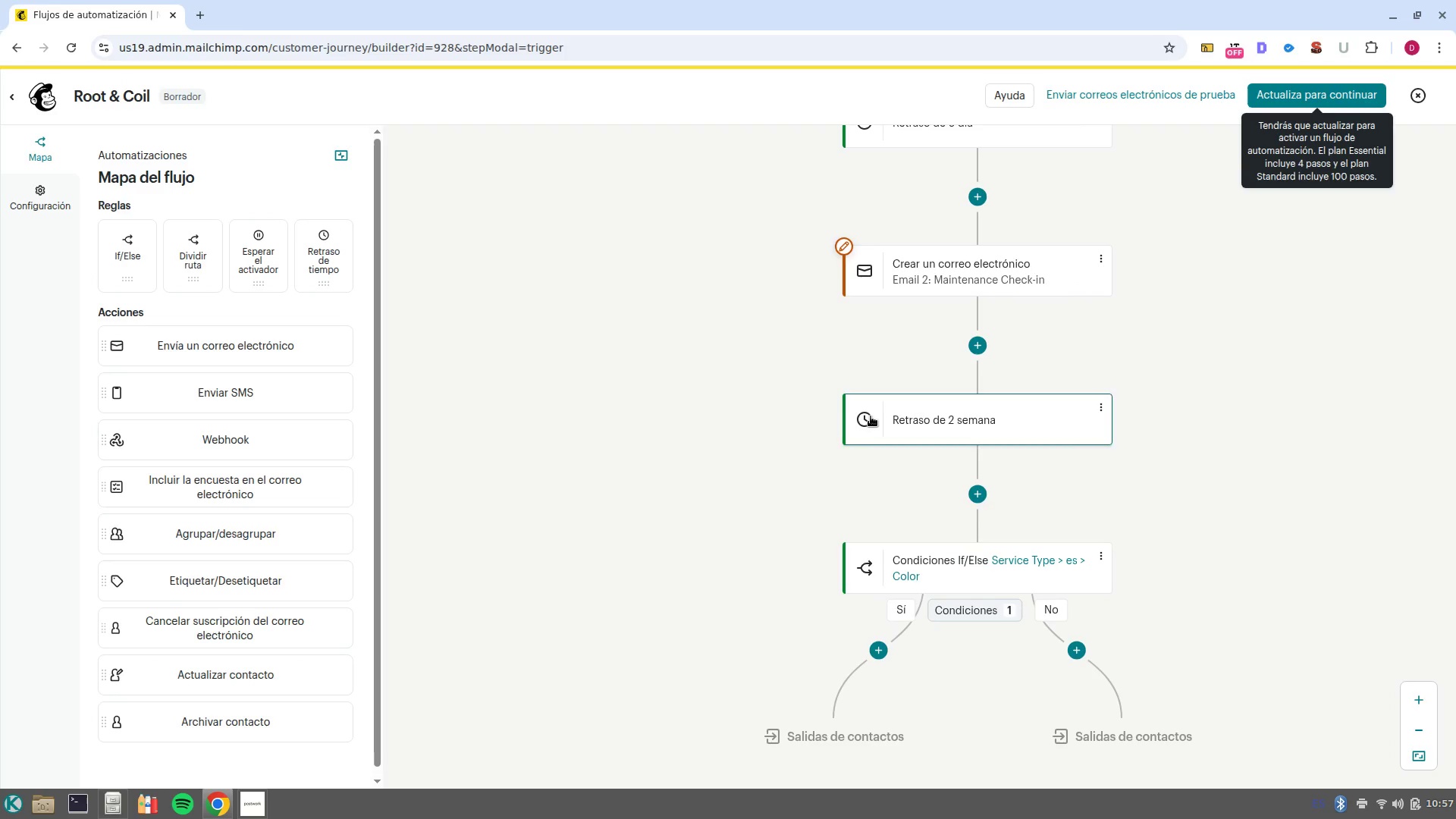 
left_click_drag(start_coordinate=[1005, 516], to_coordinate=[852, 309])
 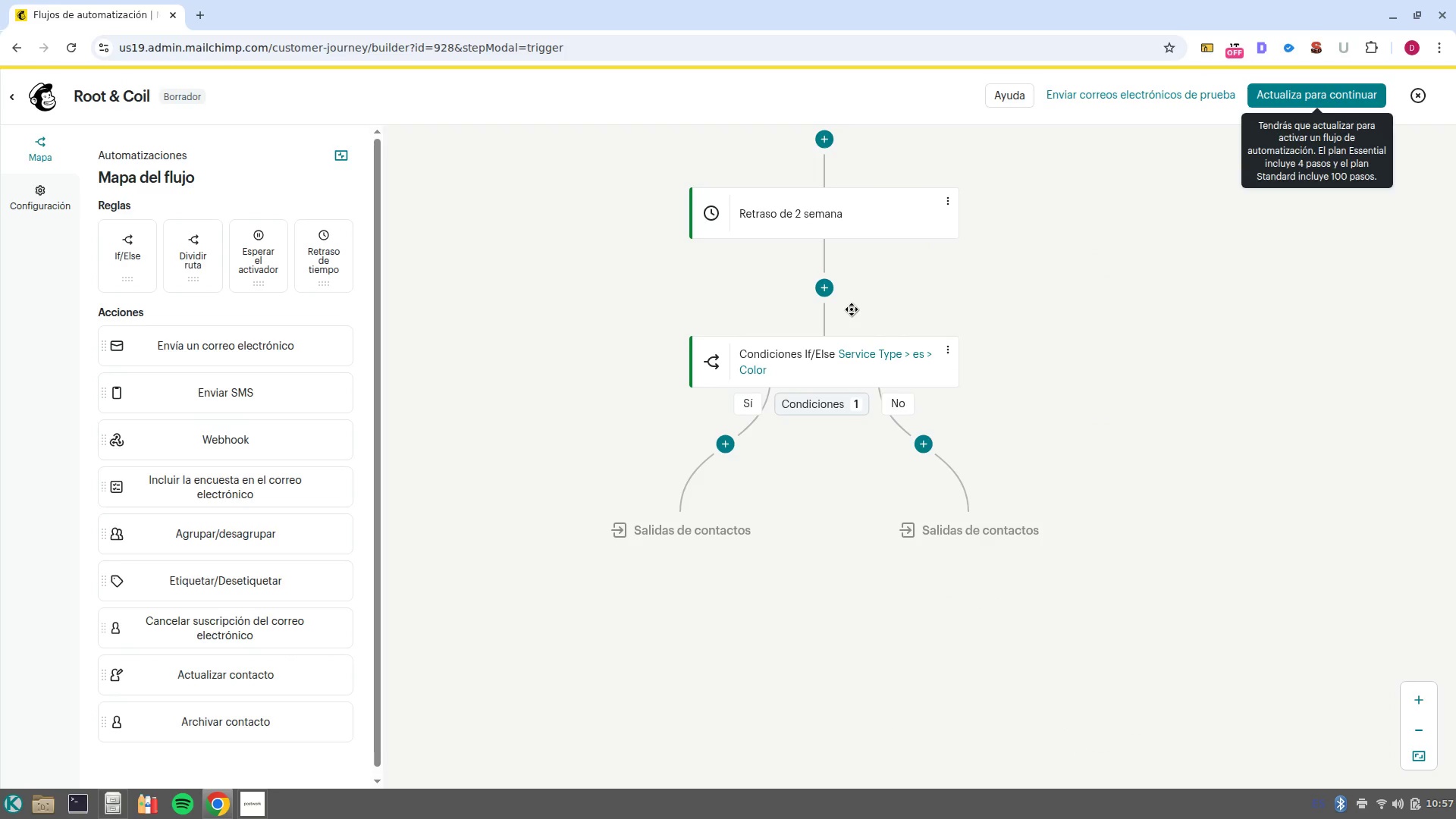 
wait(6.62)
 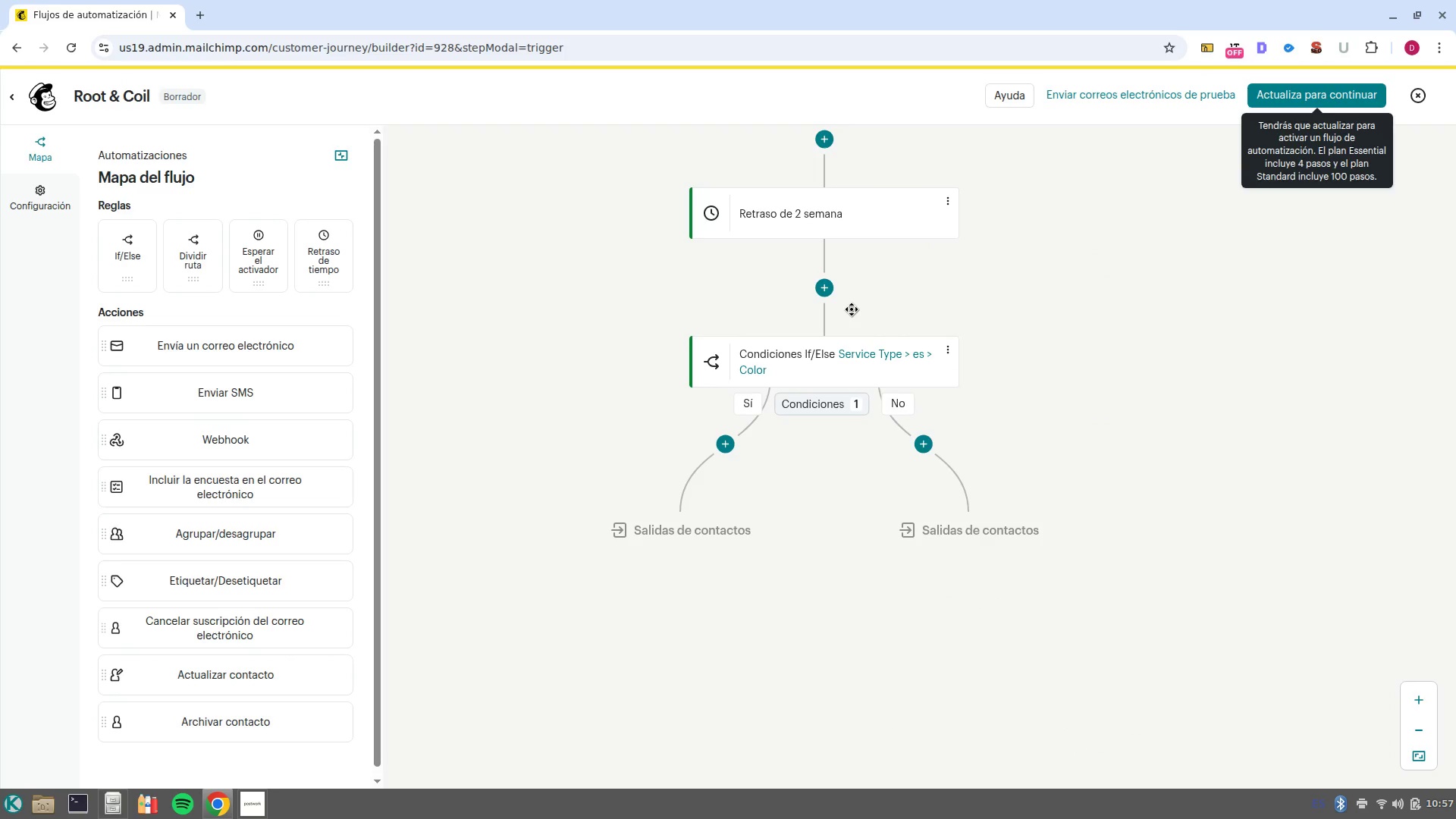 
left_click([843, 367])
 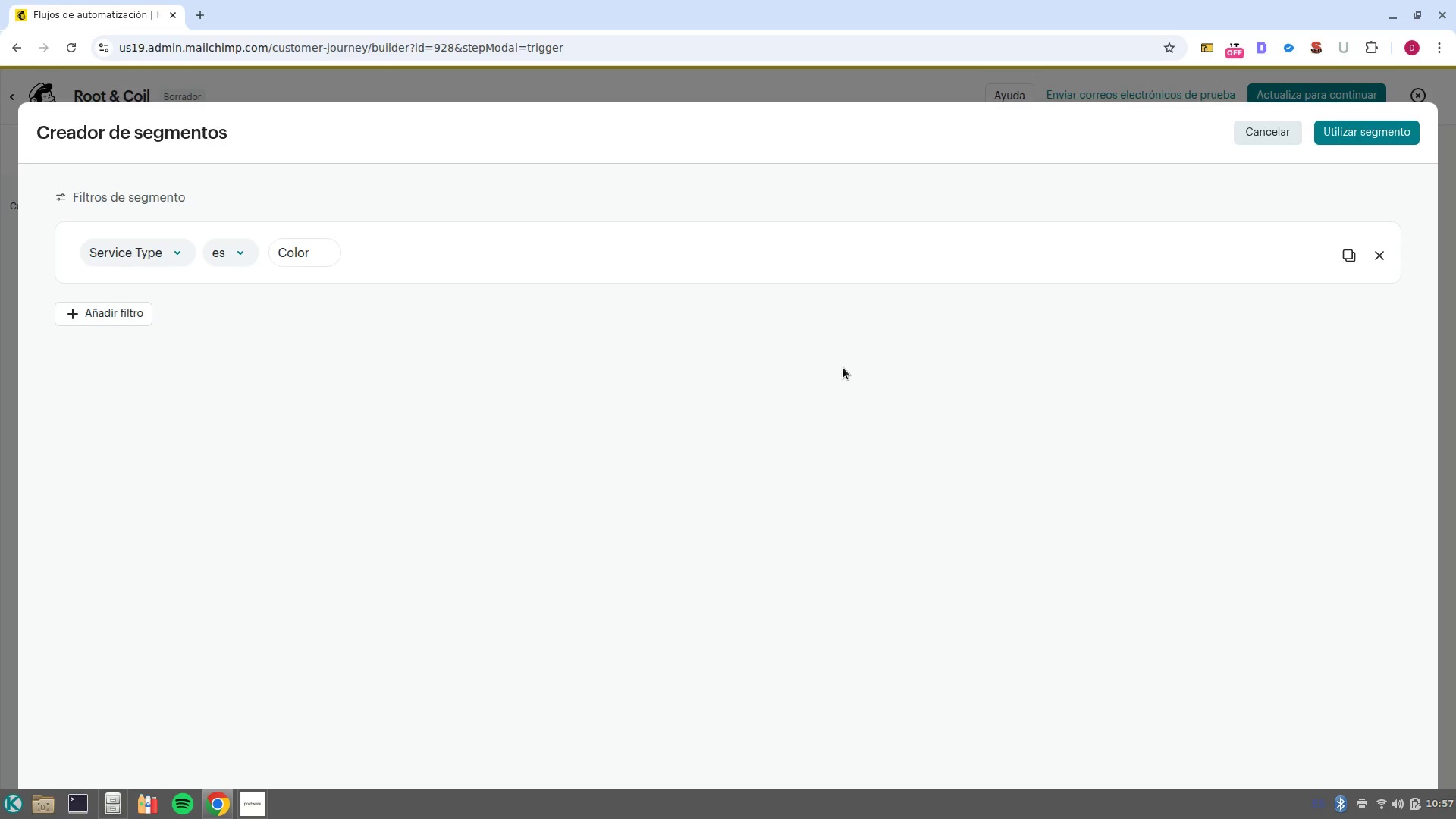 
wait(24.62)
 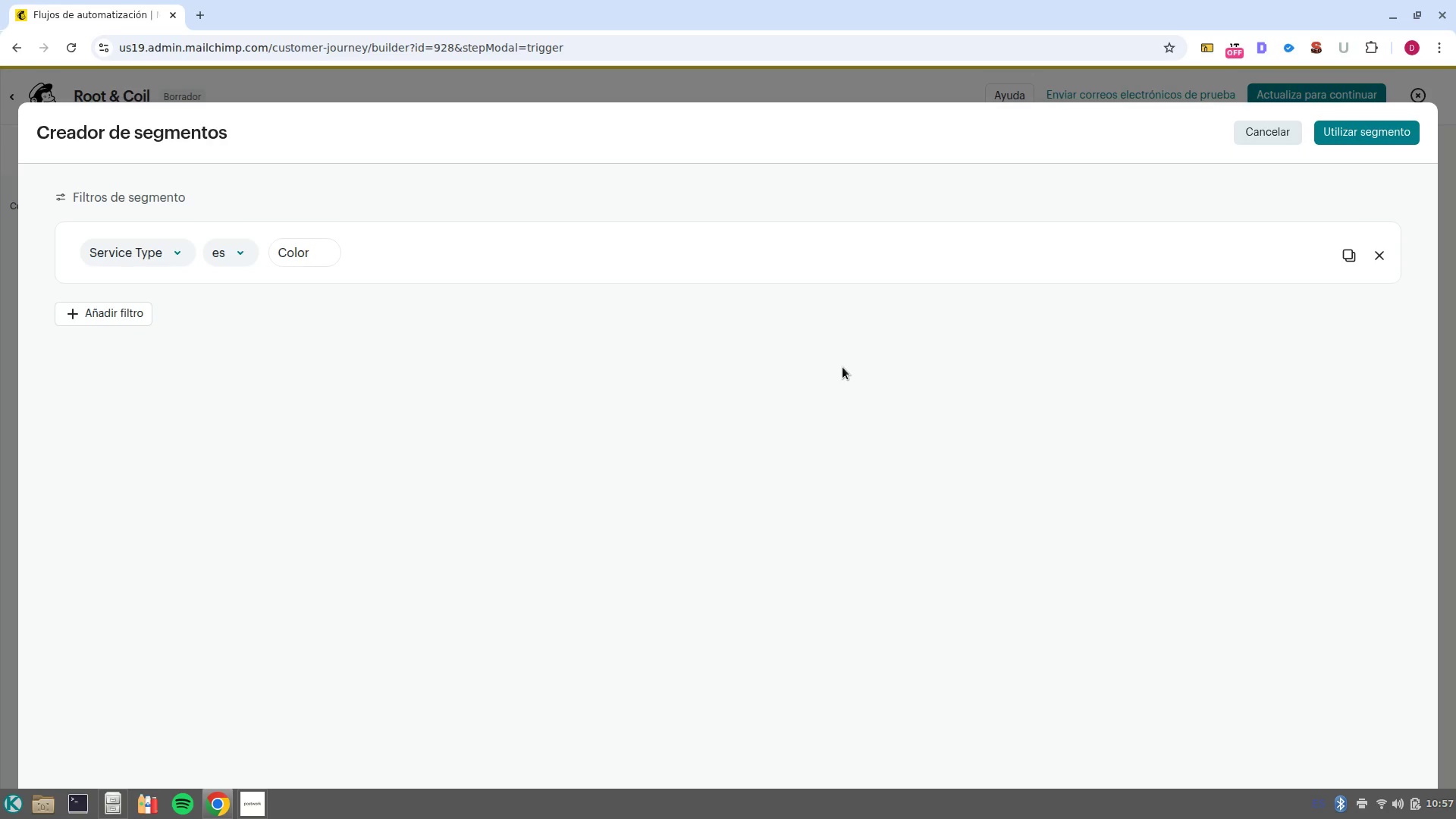 
left_click([1274, 137])
 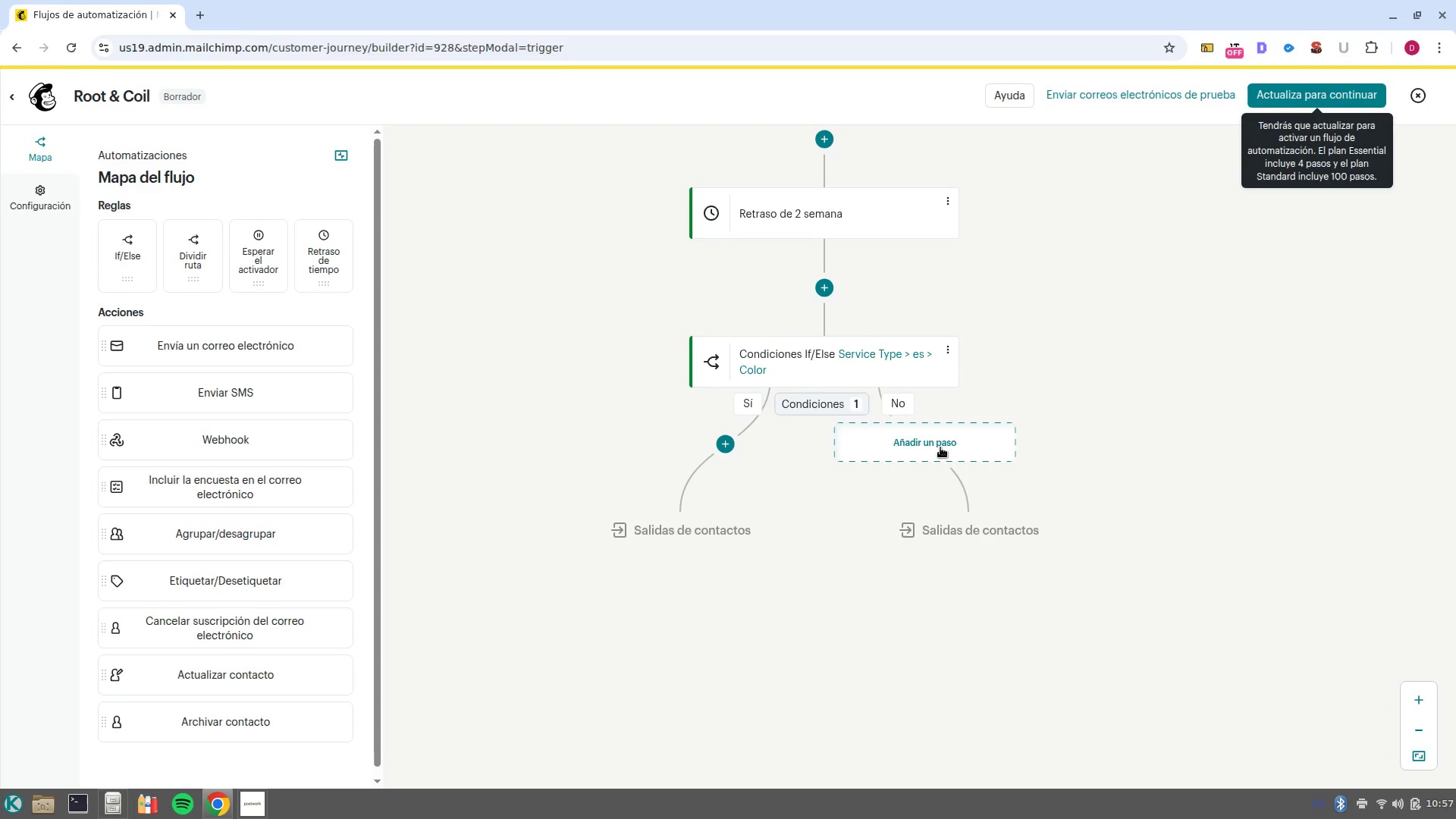 
left_click([927, 448])
 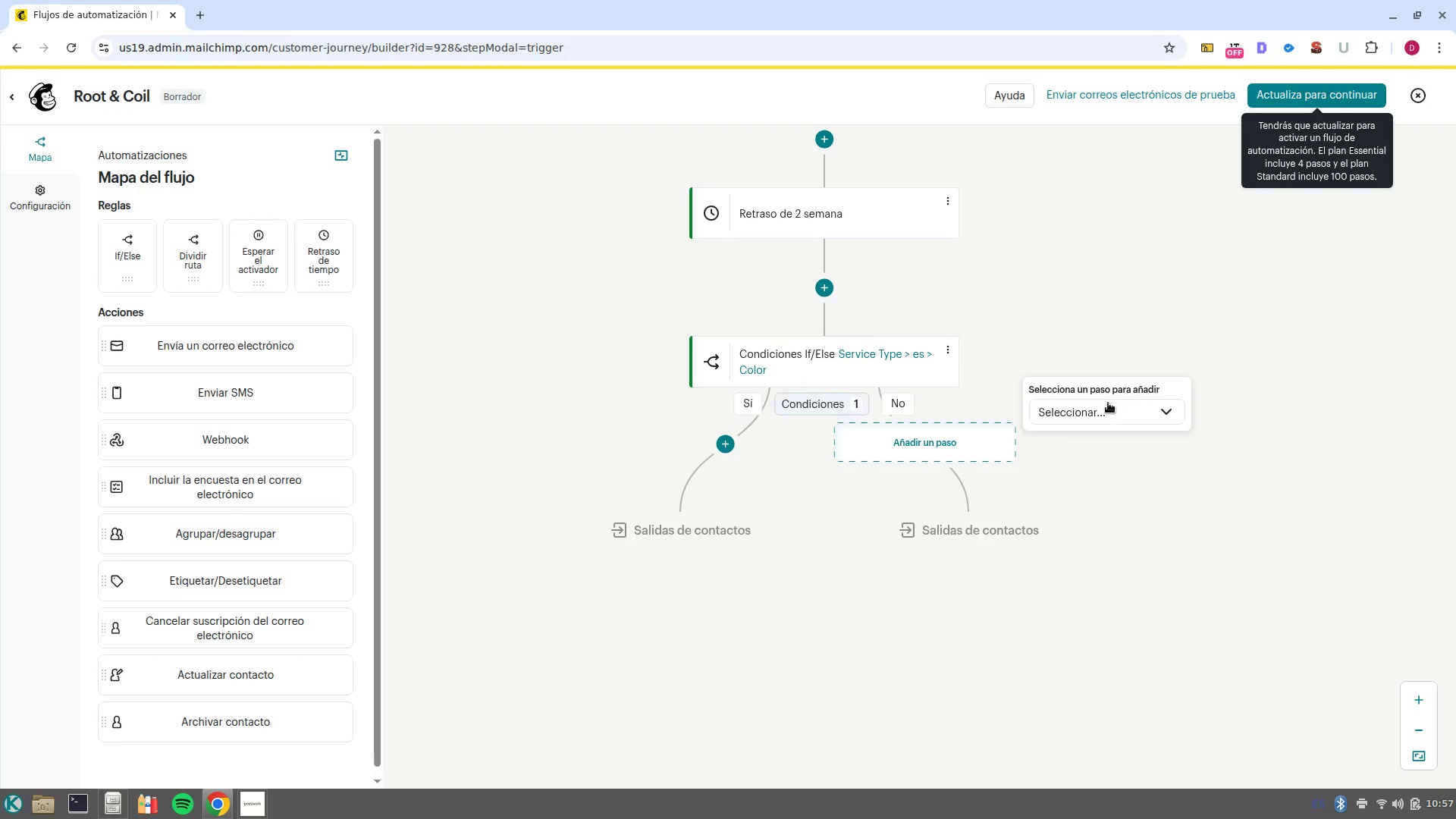 
left_click([1113, 413])
 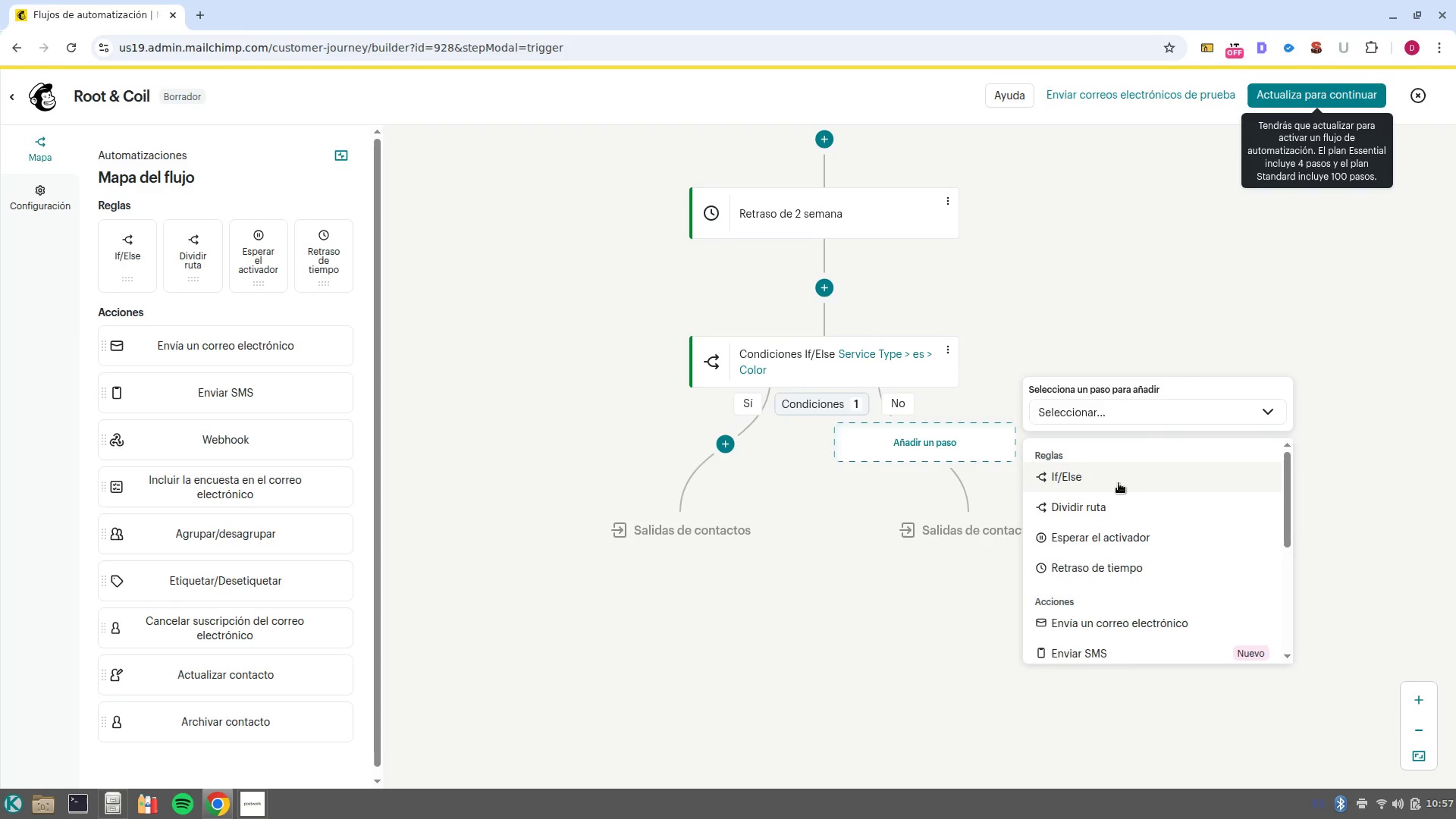 
left_click([1119, 483])
 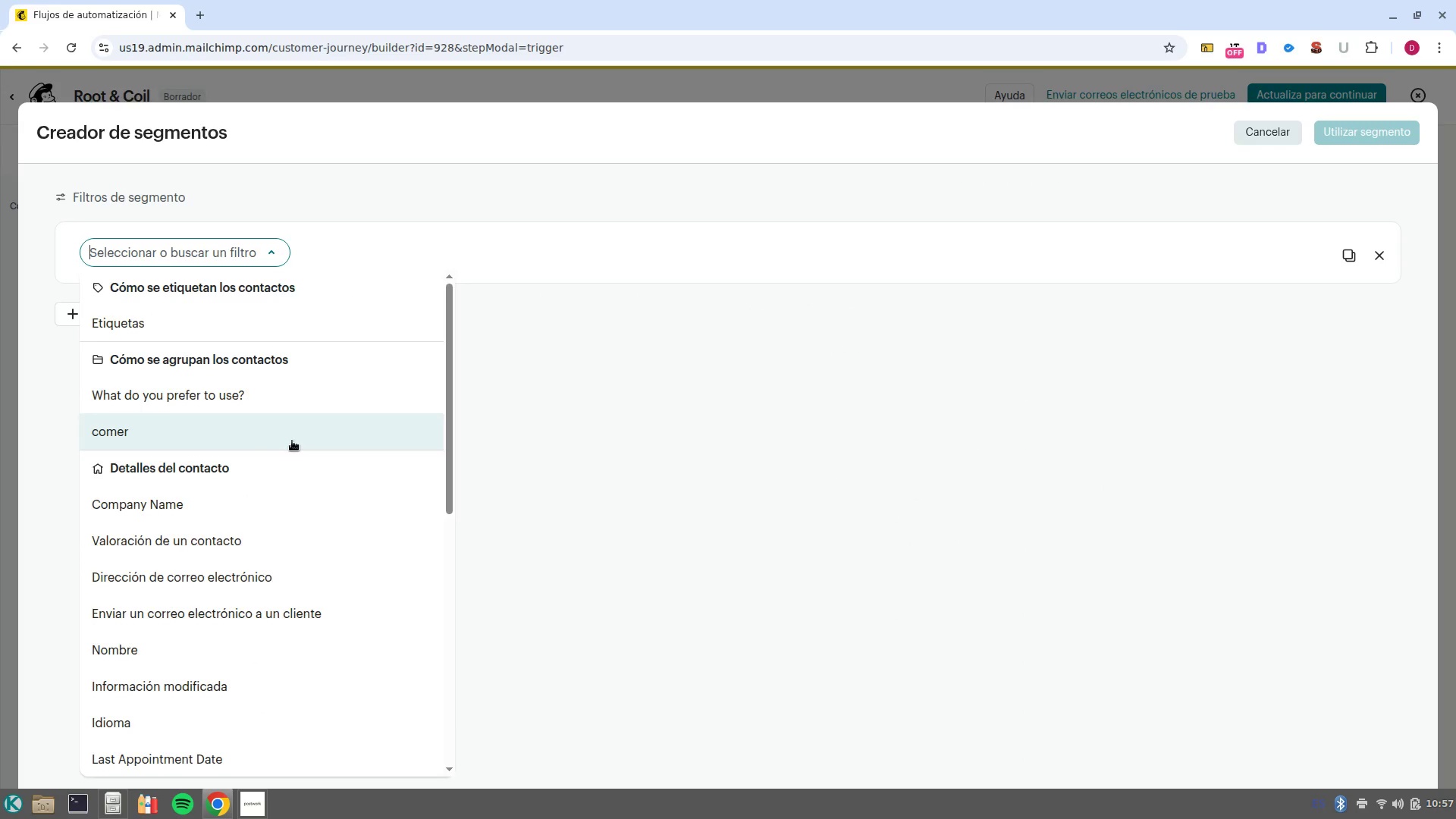 
scroll: coordinate [259, 553], scroll_direction: down, amount: 6.0
 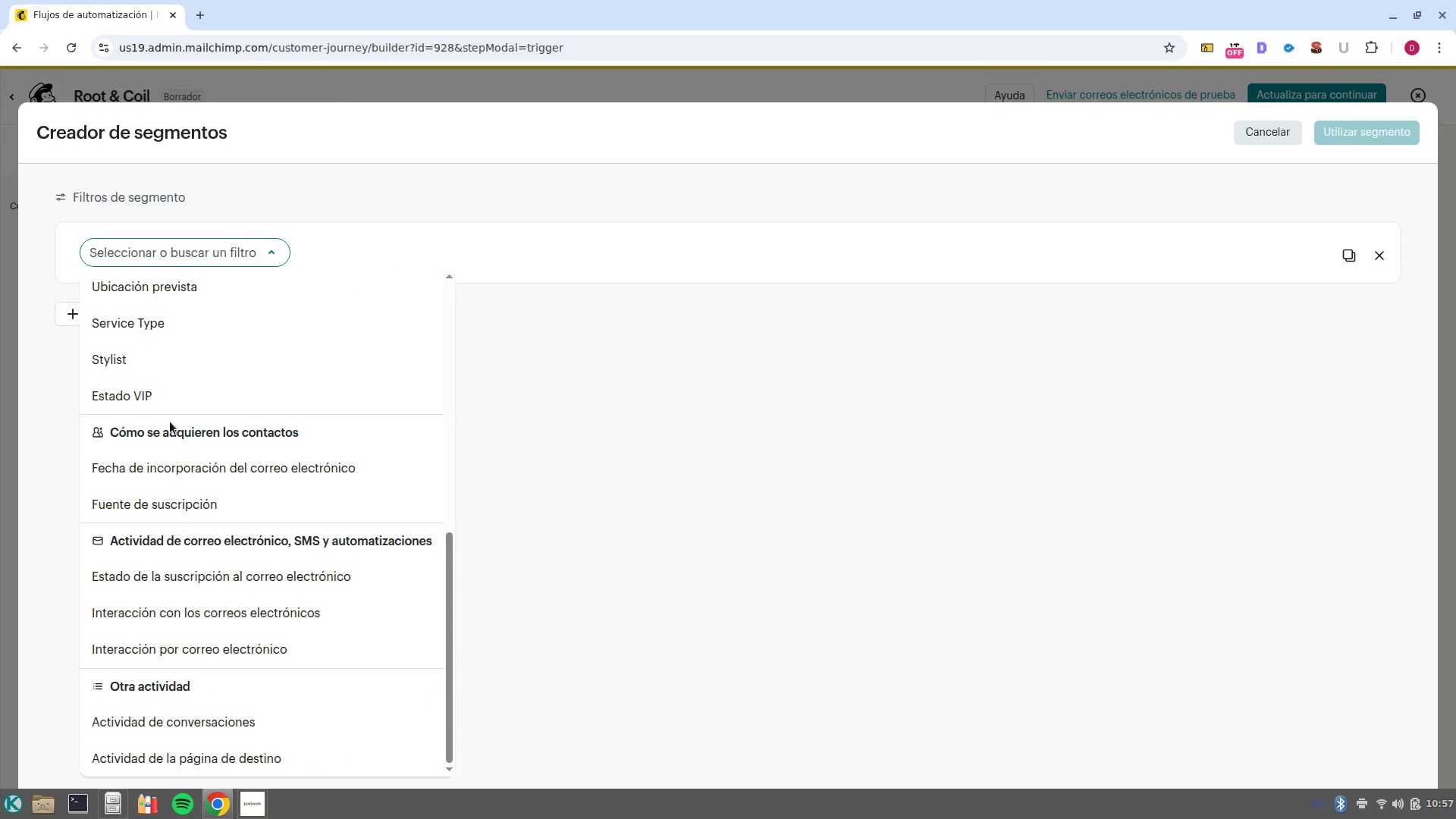 
scroll: coordinate [184, 426], scroll_direction: up, amount: 1.0
 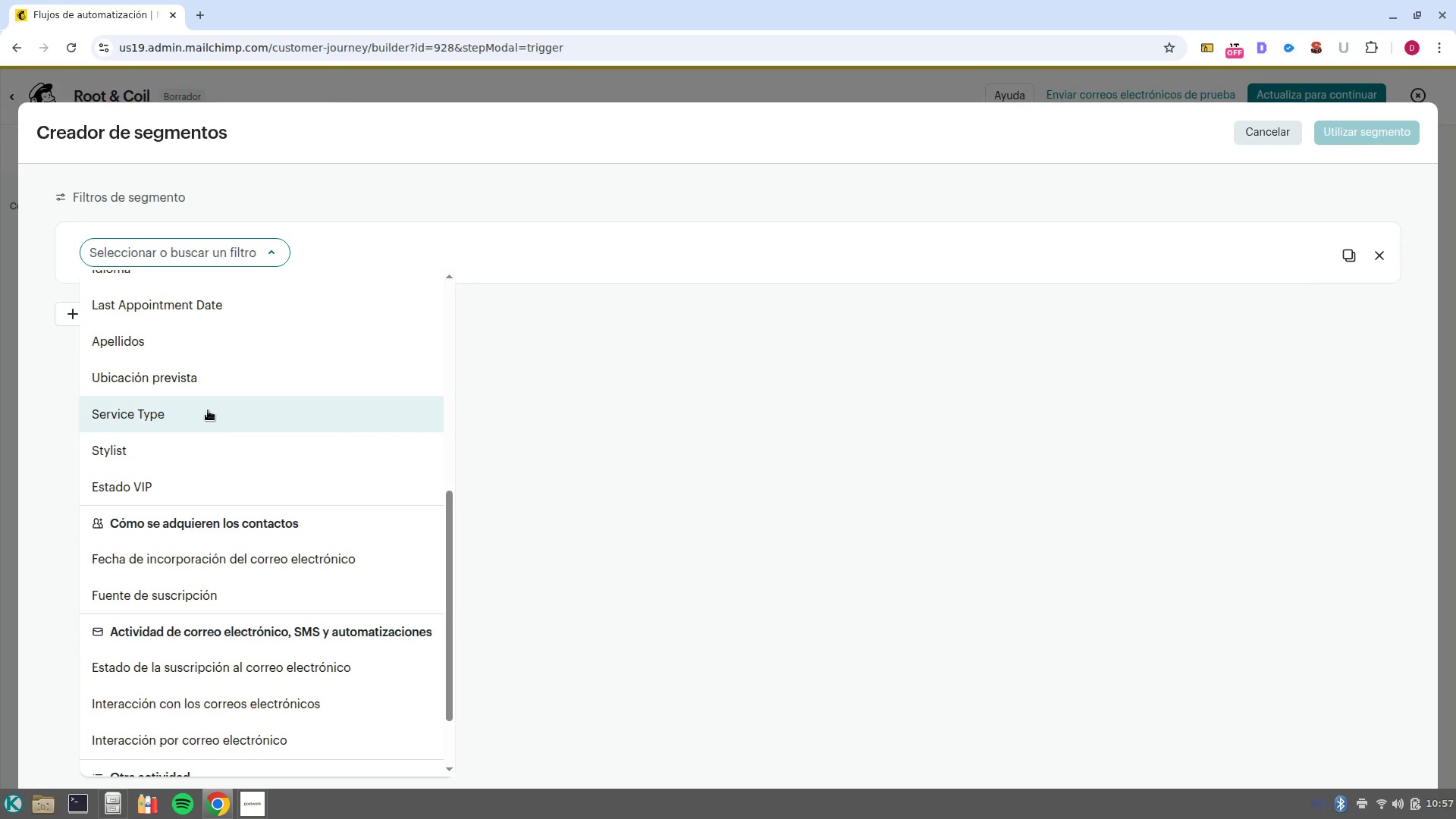 
left_click([208, 410])
 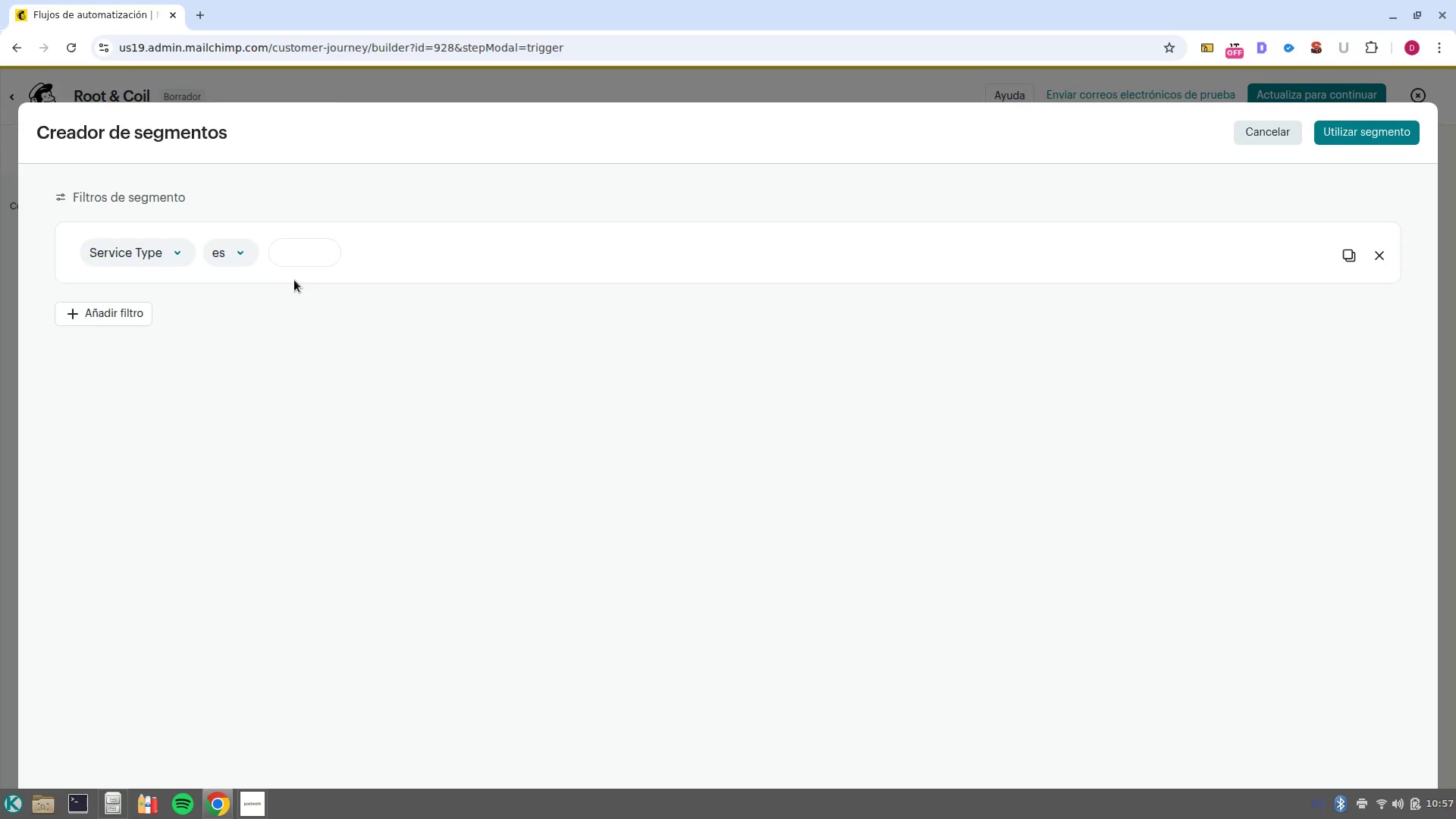 
left_click([309, 257])
 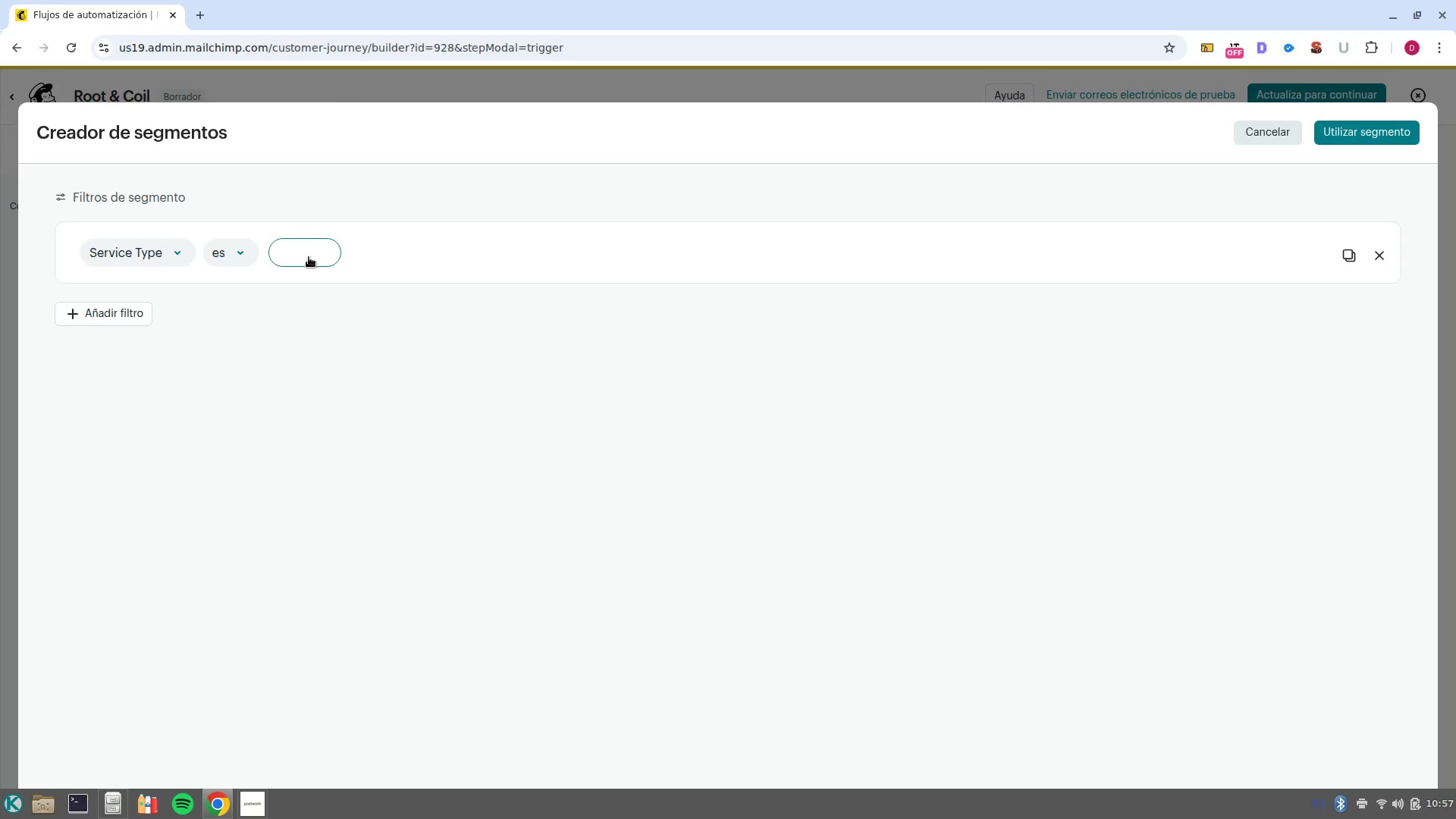 
type(Protective Style )
key(Backspace)
 